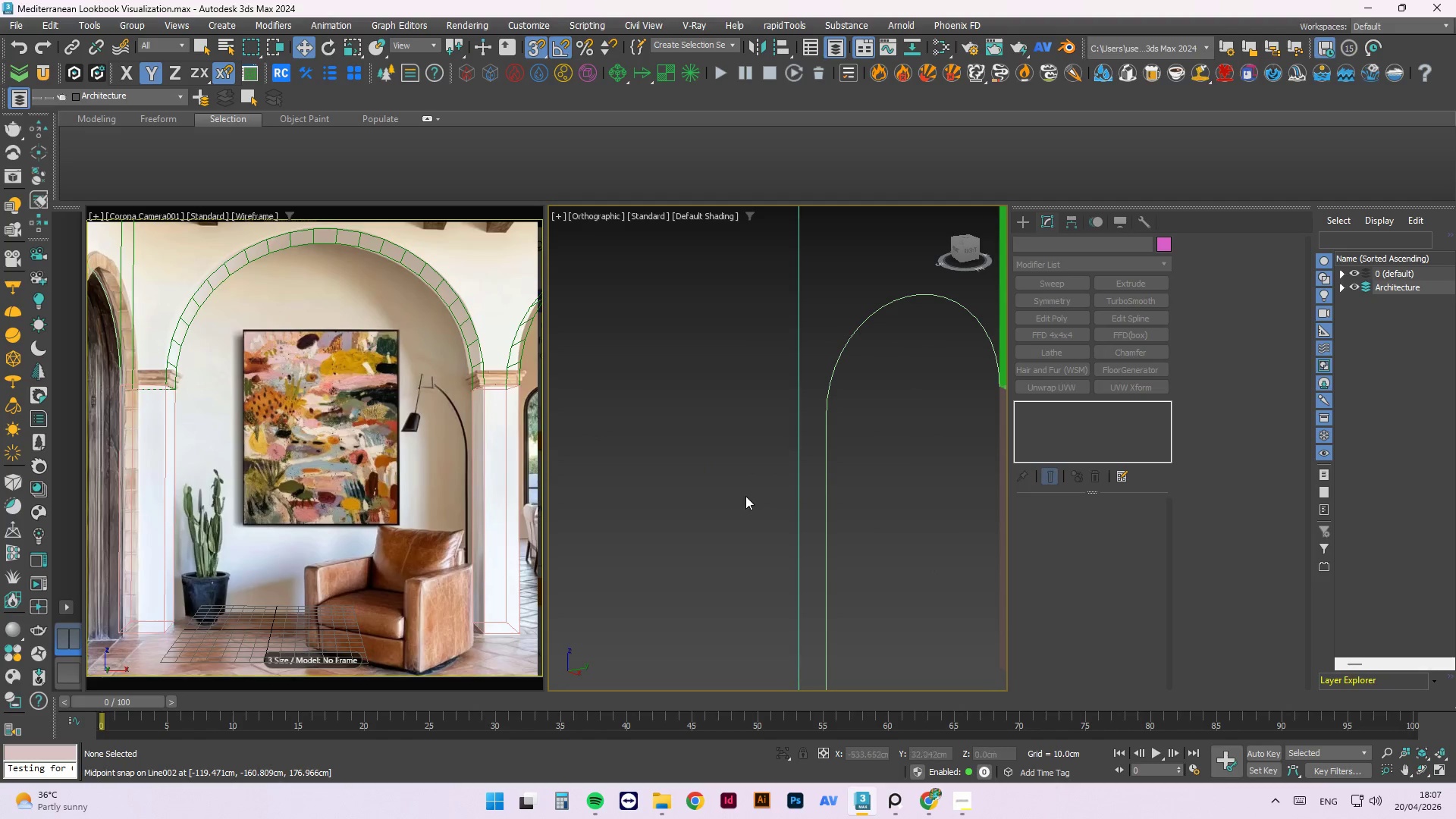 
hold_key(key=AltLeft, duration=0.52)
scroll: coordinate [808, 494], scroll_direction: up, amount: 7.0
 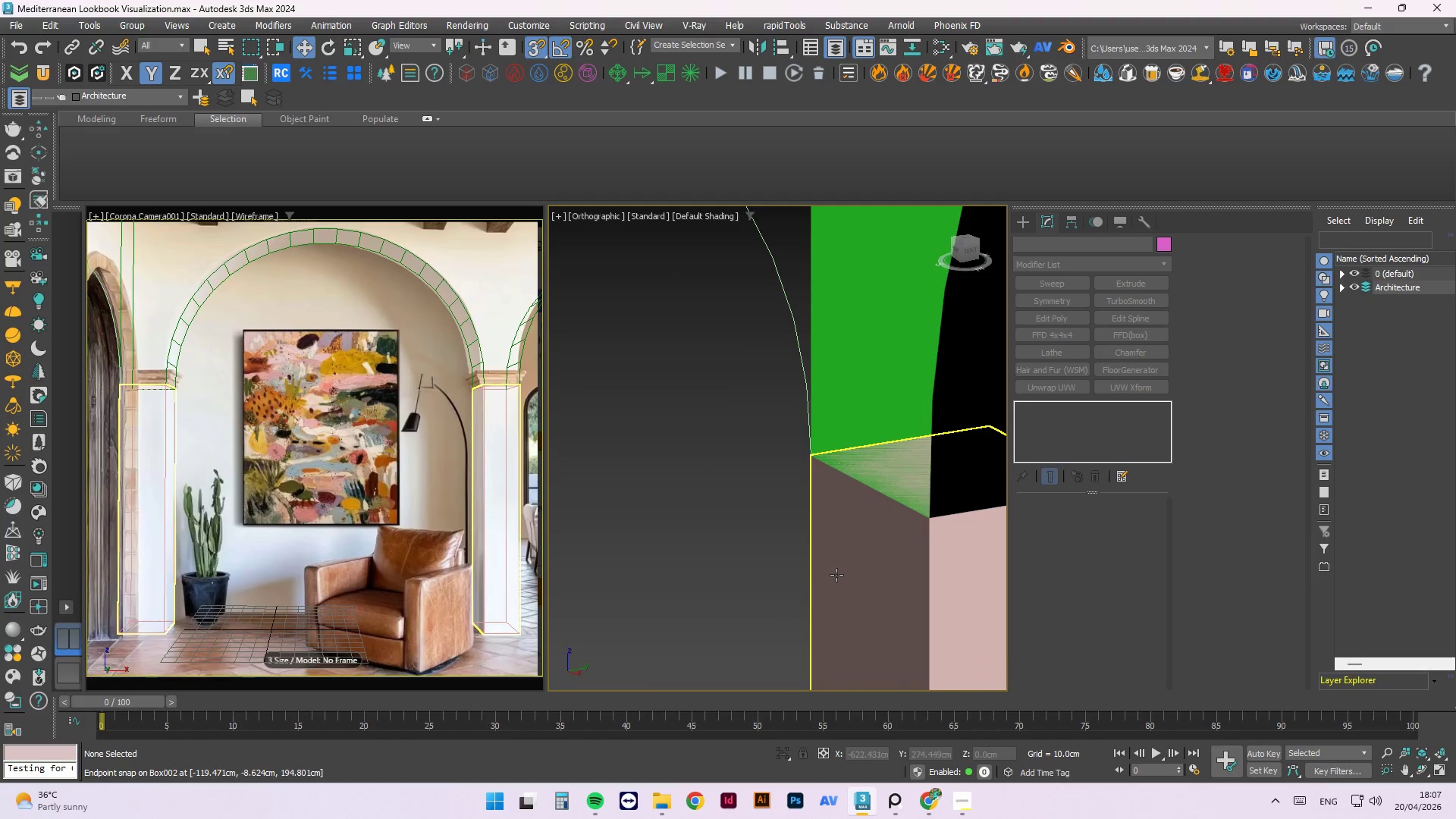 
scroll: coordinate [827, 571], scroll_direction: down, amount: 3.0
 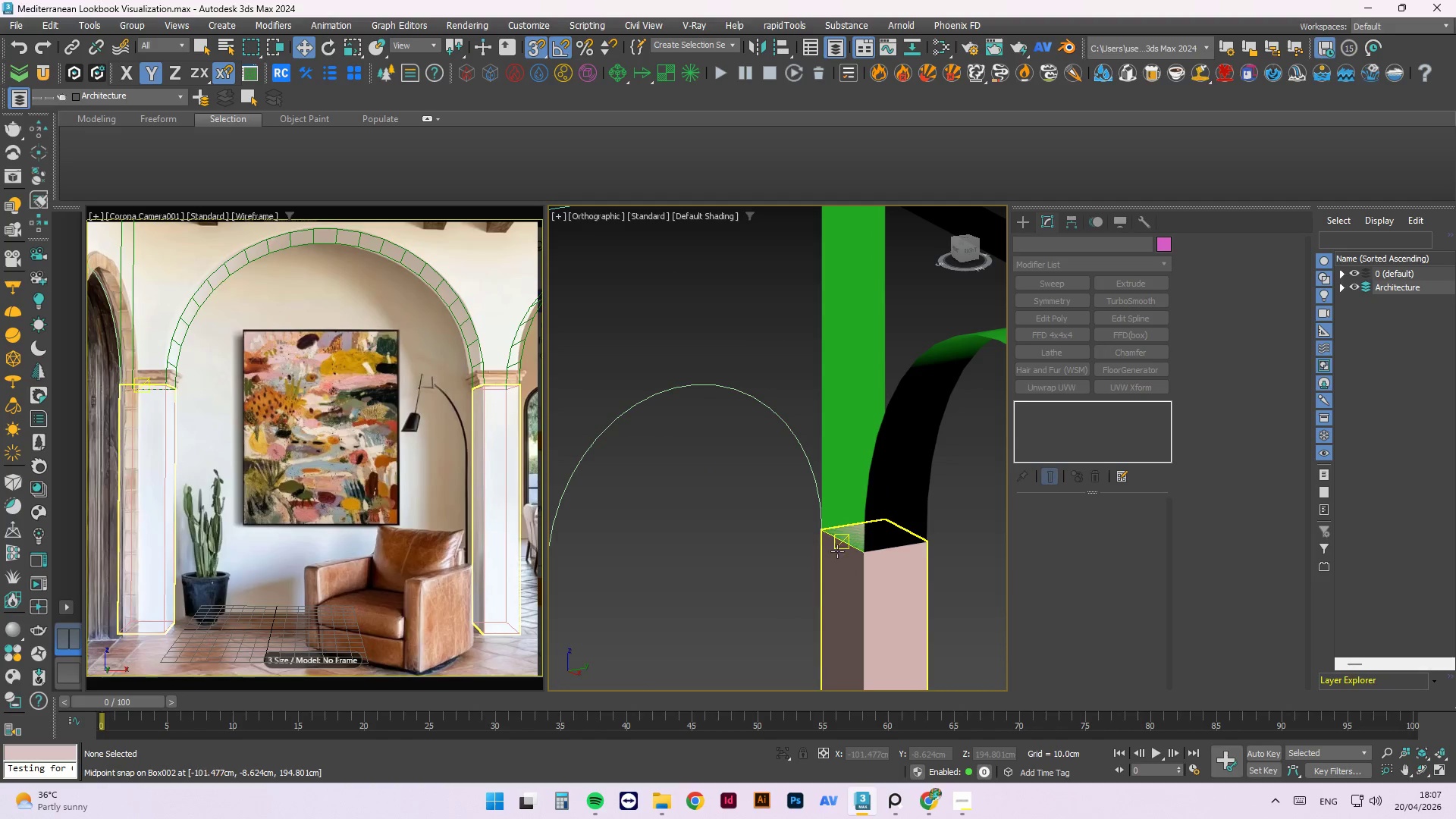 
hold_key(key=AltLeft, duration=0.91)
 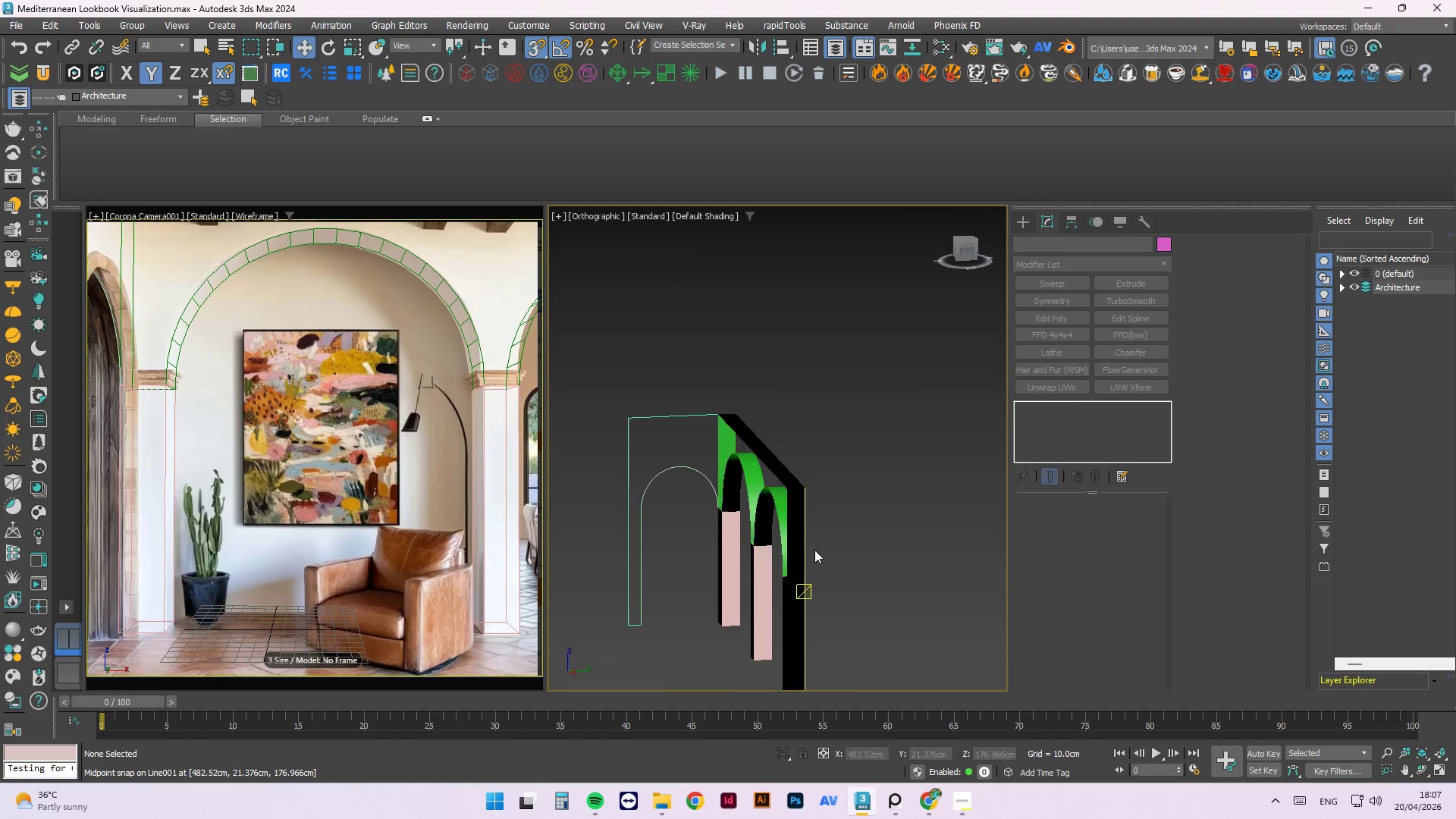 
scroll: coordinate [843, 543], scroll_direction: down, amount: 2.0
 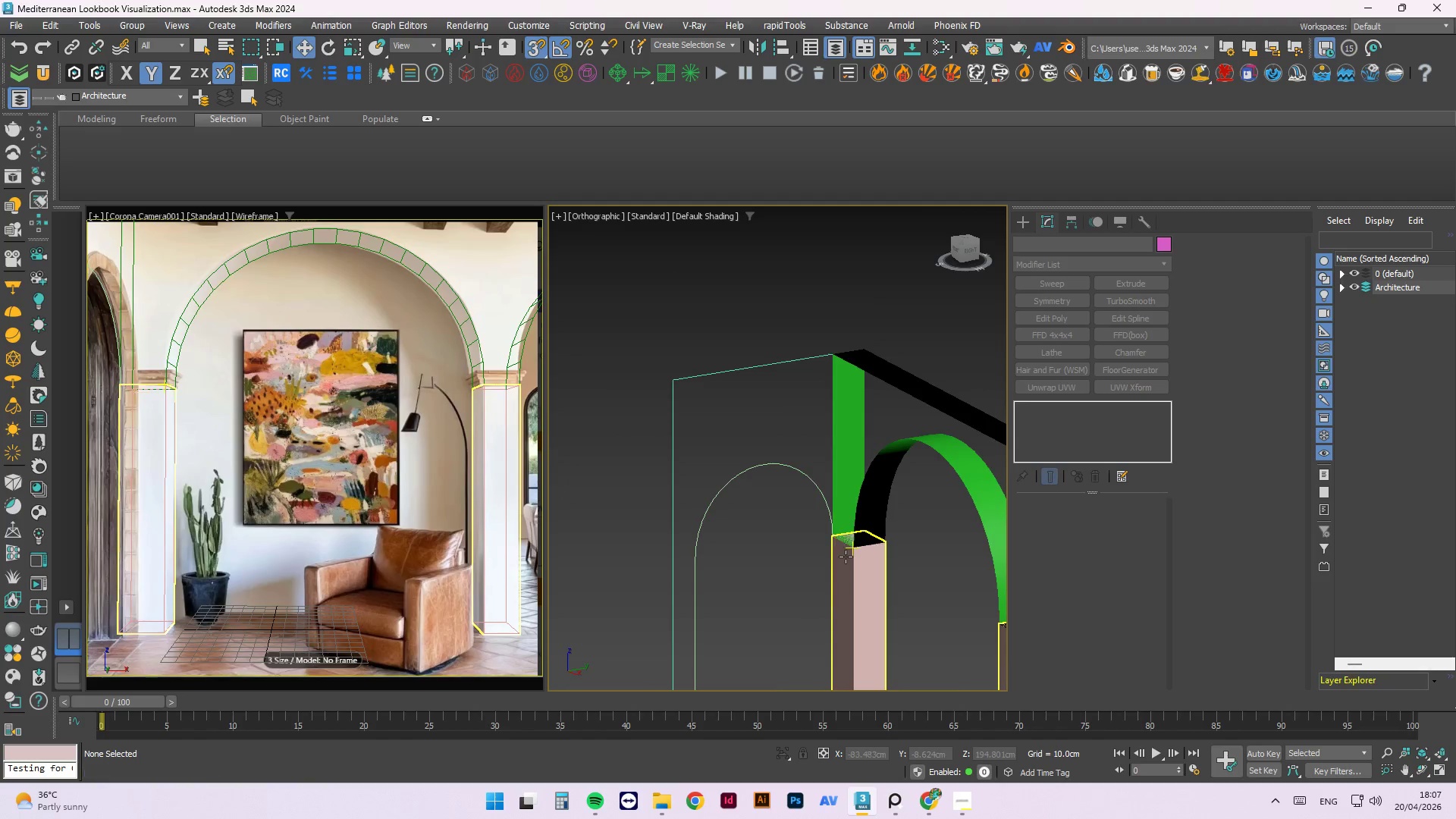 
hold_key(key=AltLeft, duration=0.55)
 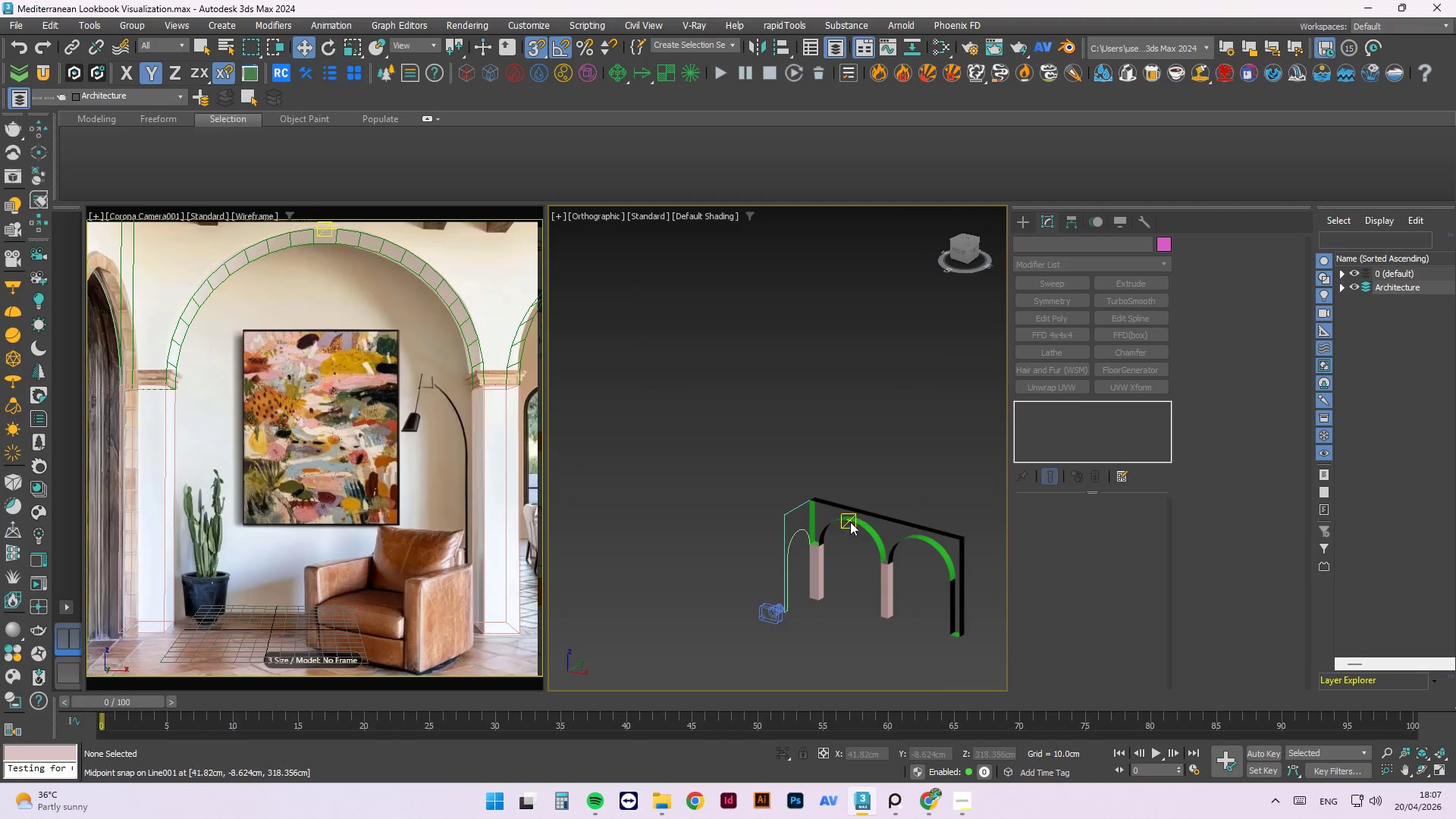 
scroll: coordinate [814, 550], scroll_direction: down, amount: 3.0
 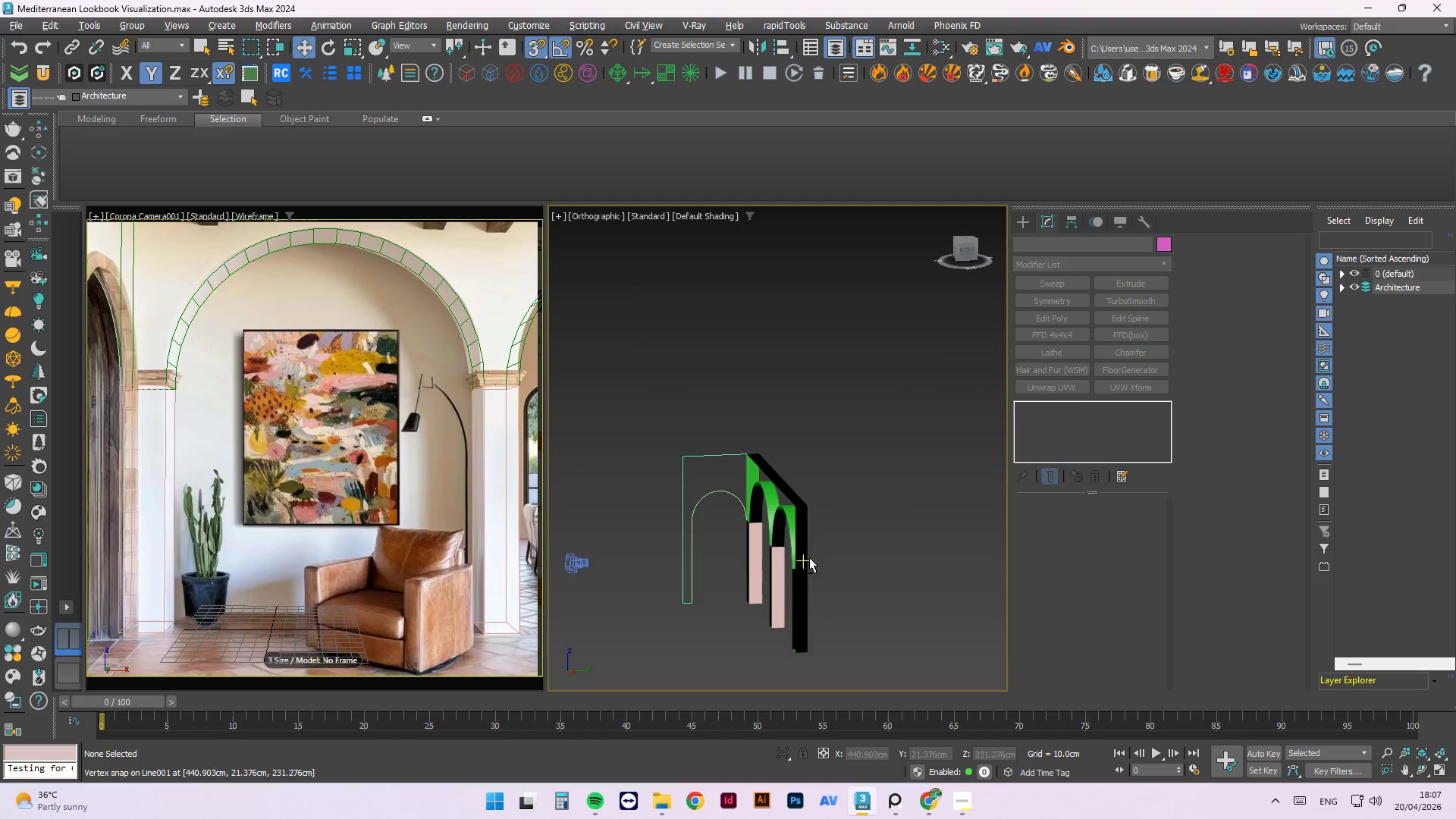 
scroll: coordinate [853, 522], scroll_direction: up, amount: 2.0
 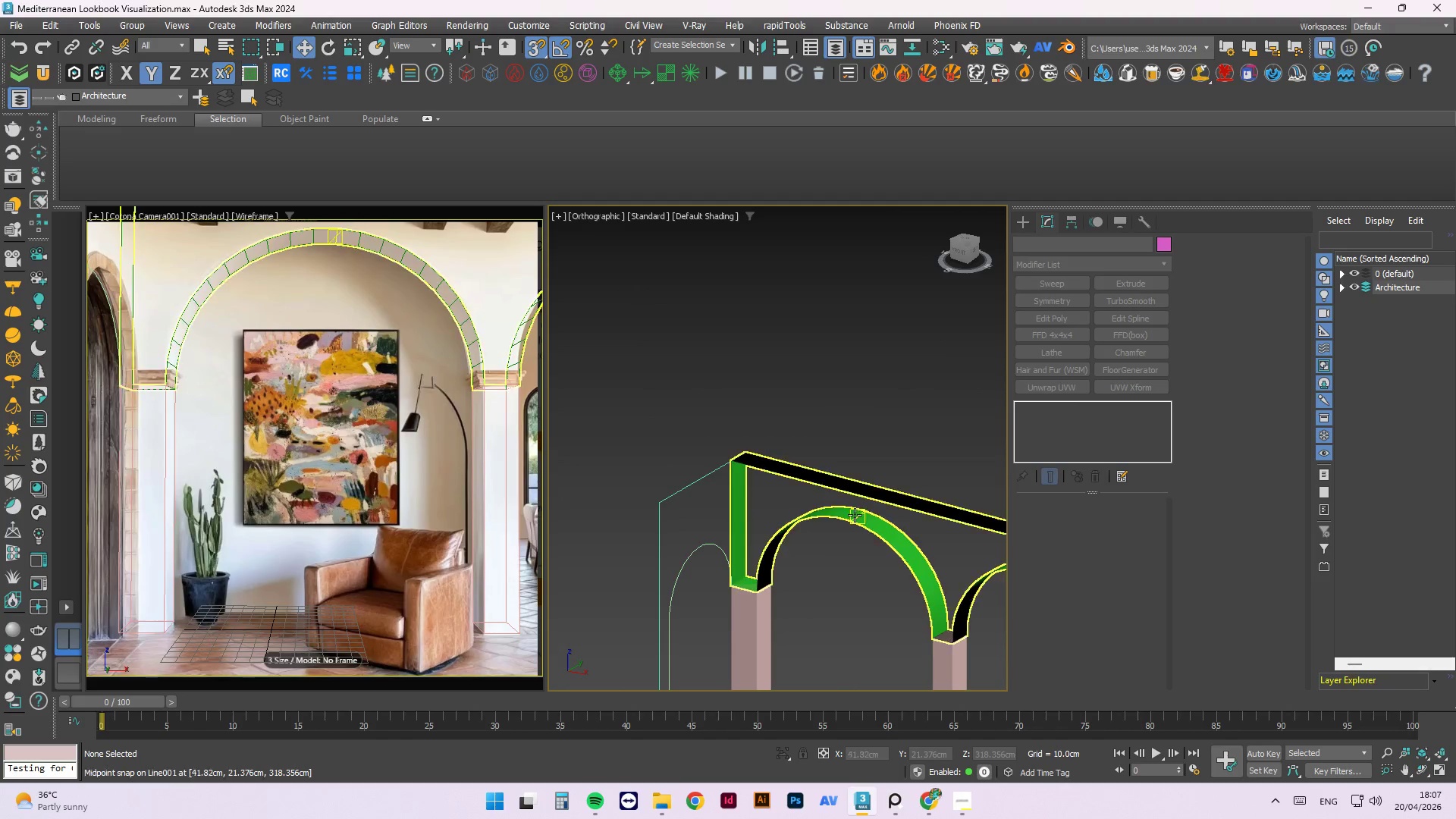 
left_click([853, 517])
 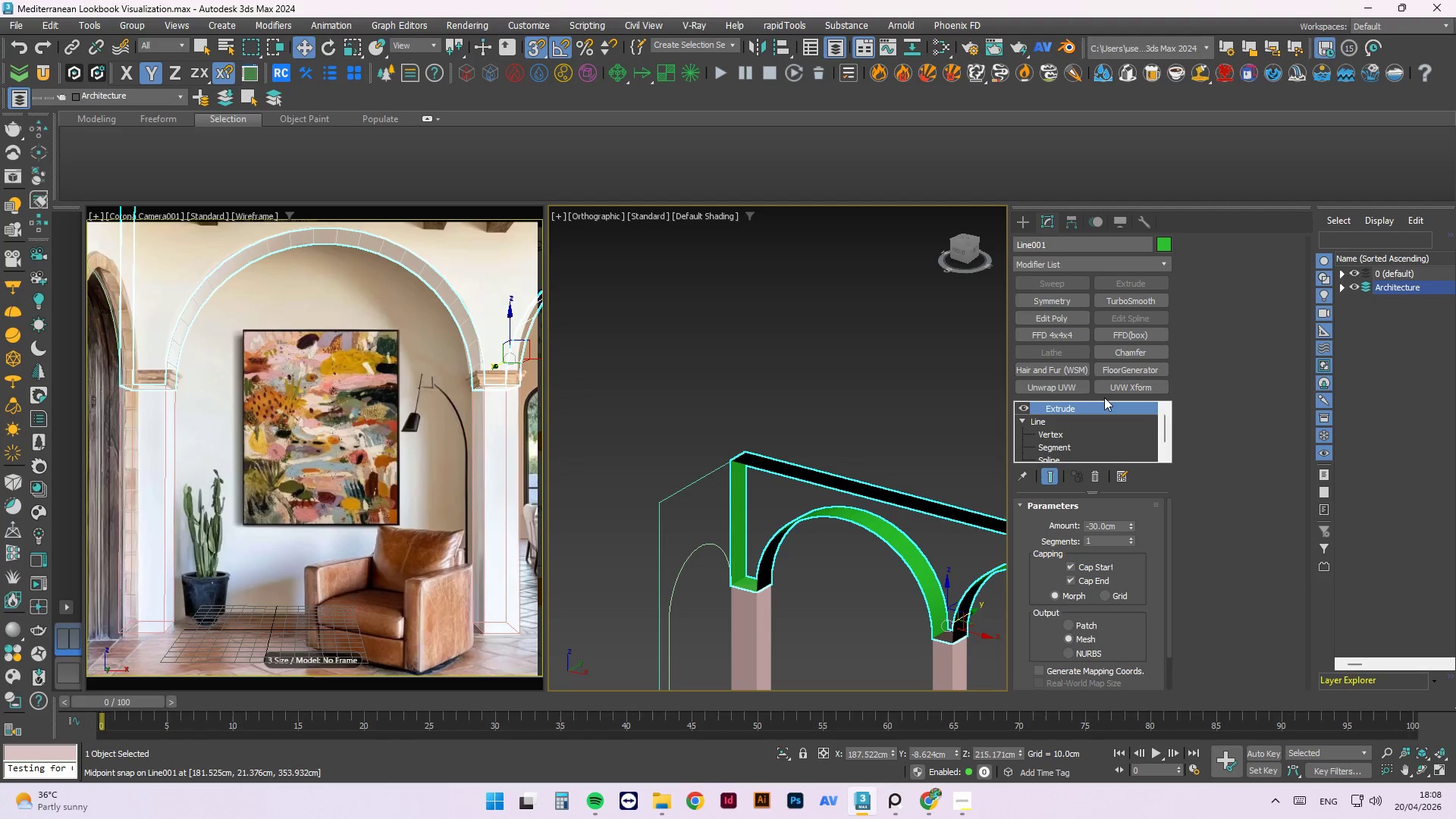 
left_click([1075, 312])
 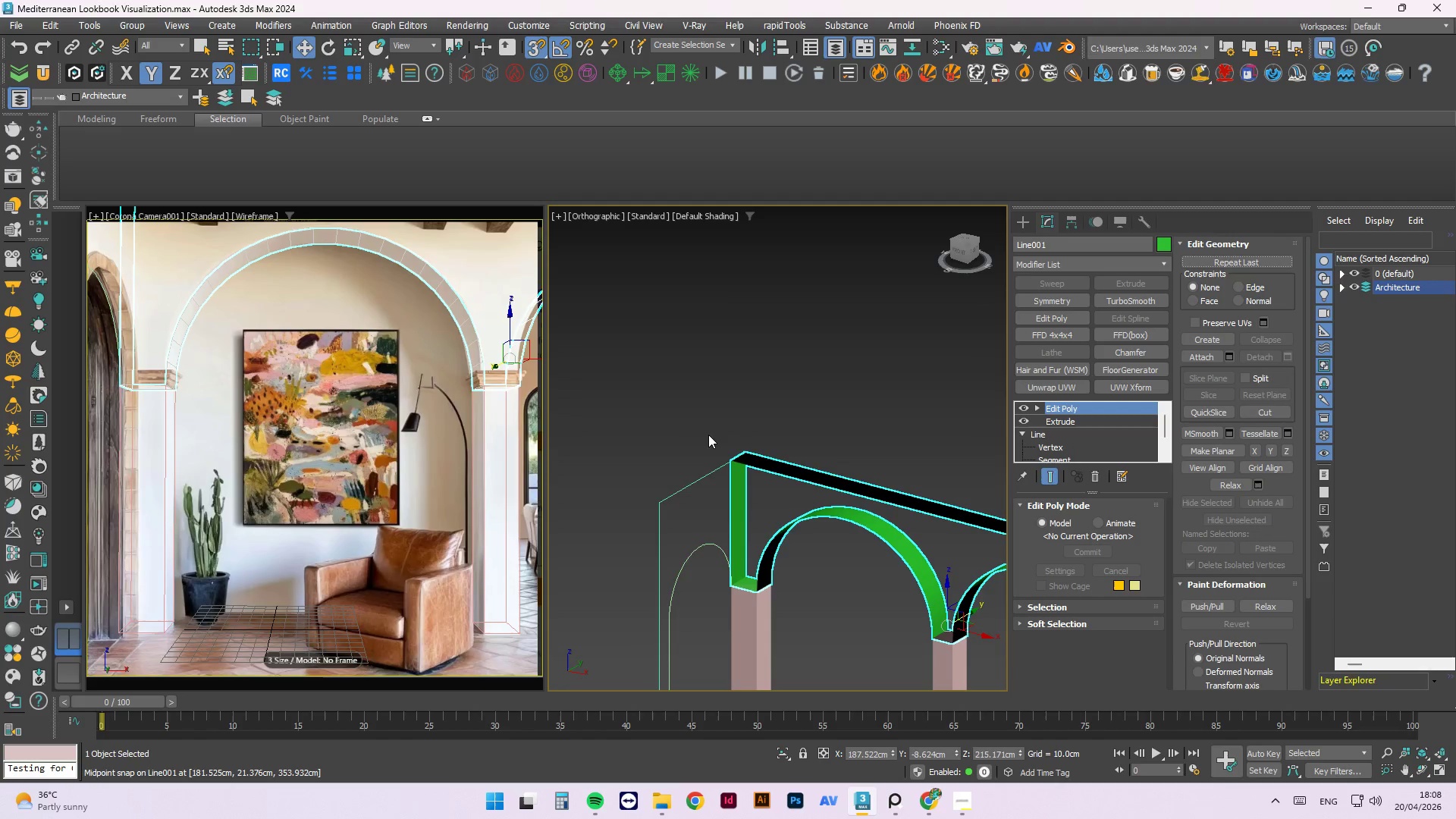 
scroll: coordinate [720, 443], scroll_direction: down, amount: 2.0
 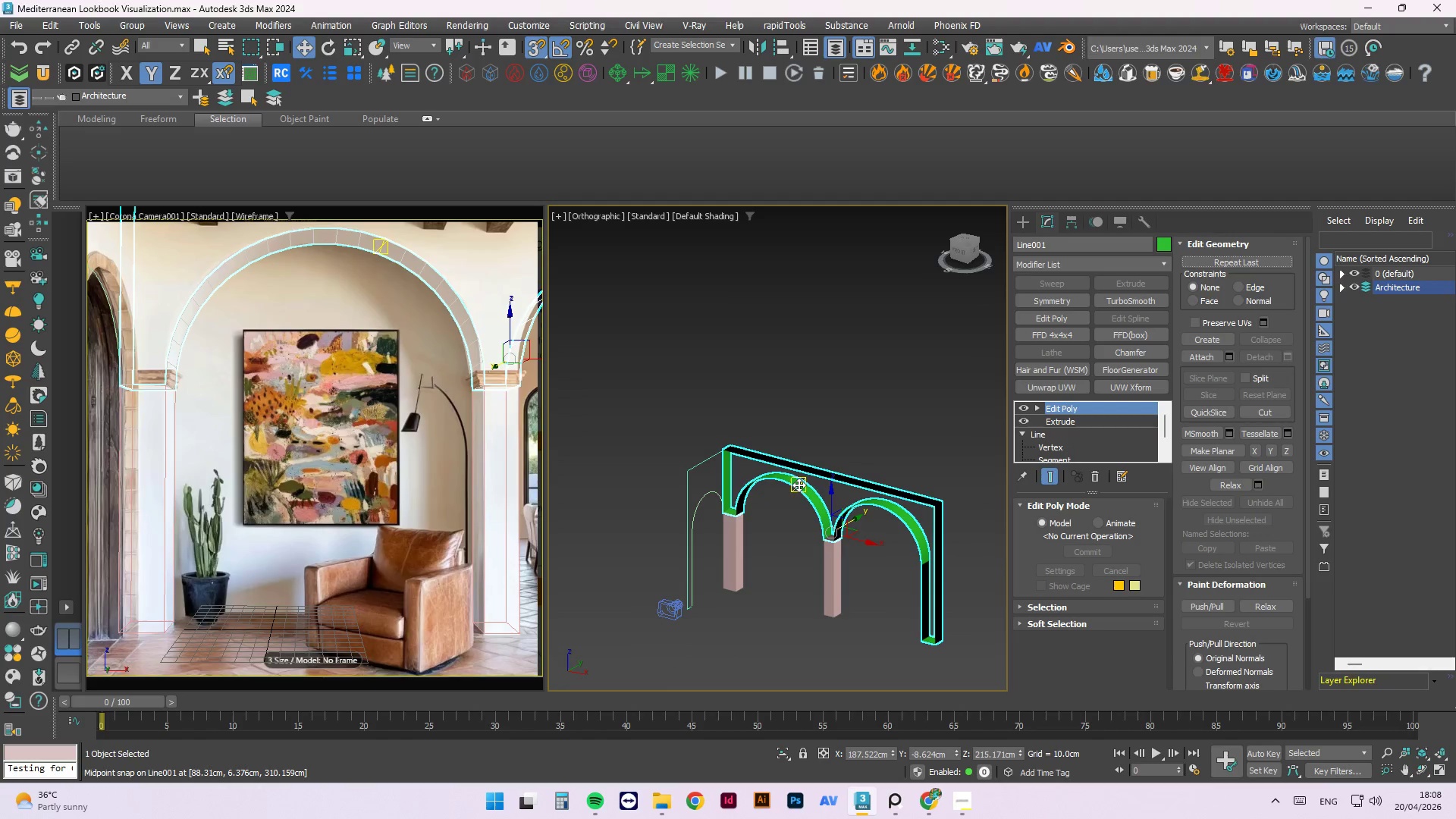 
key(3)
 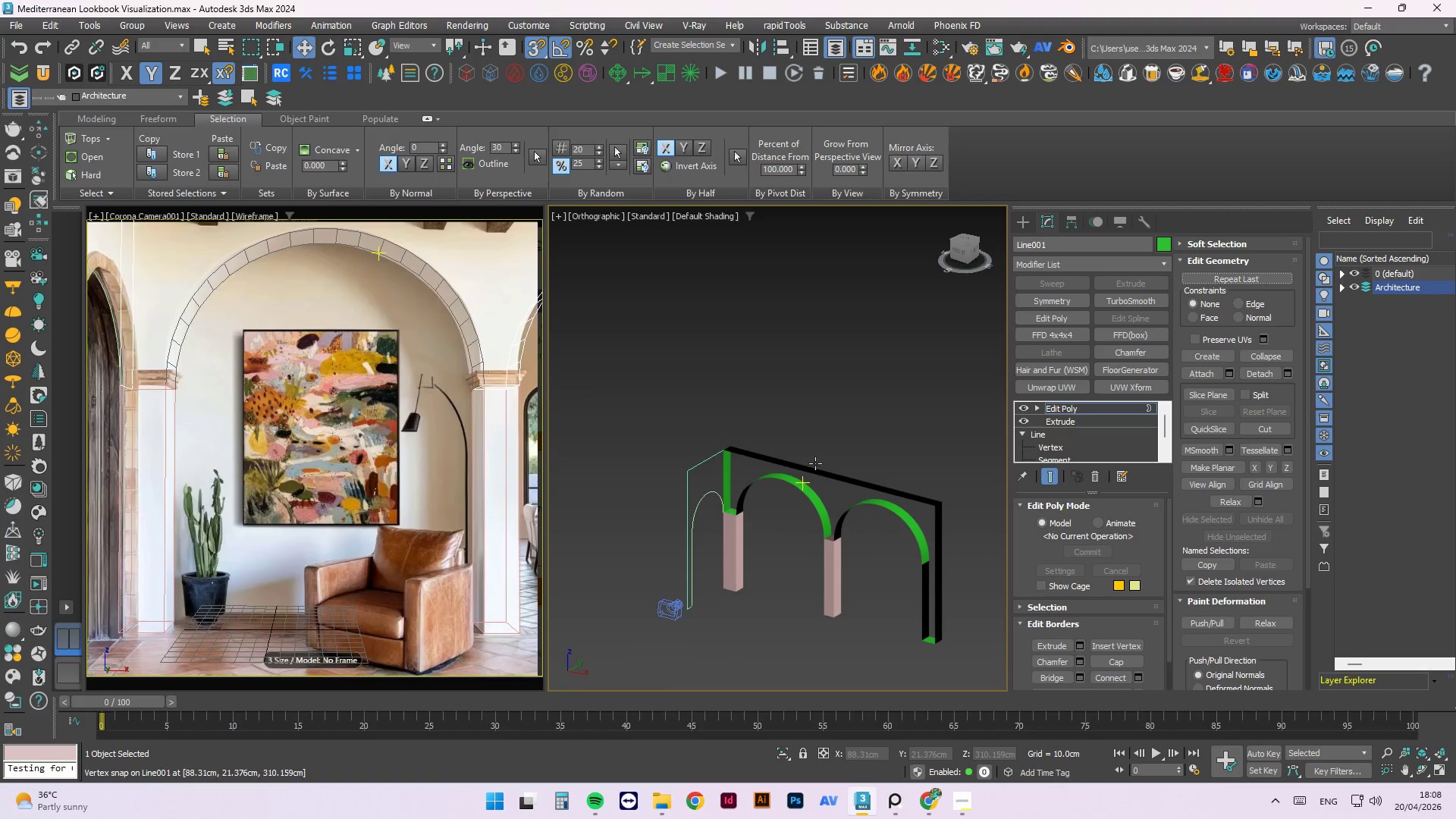 
key(Control+A)
 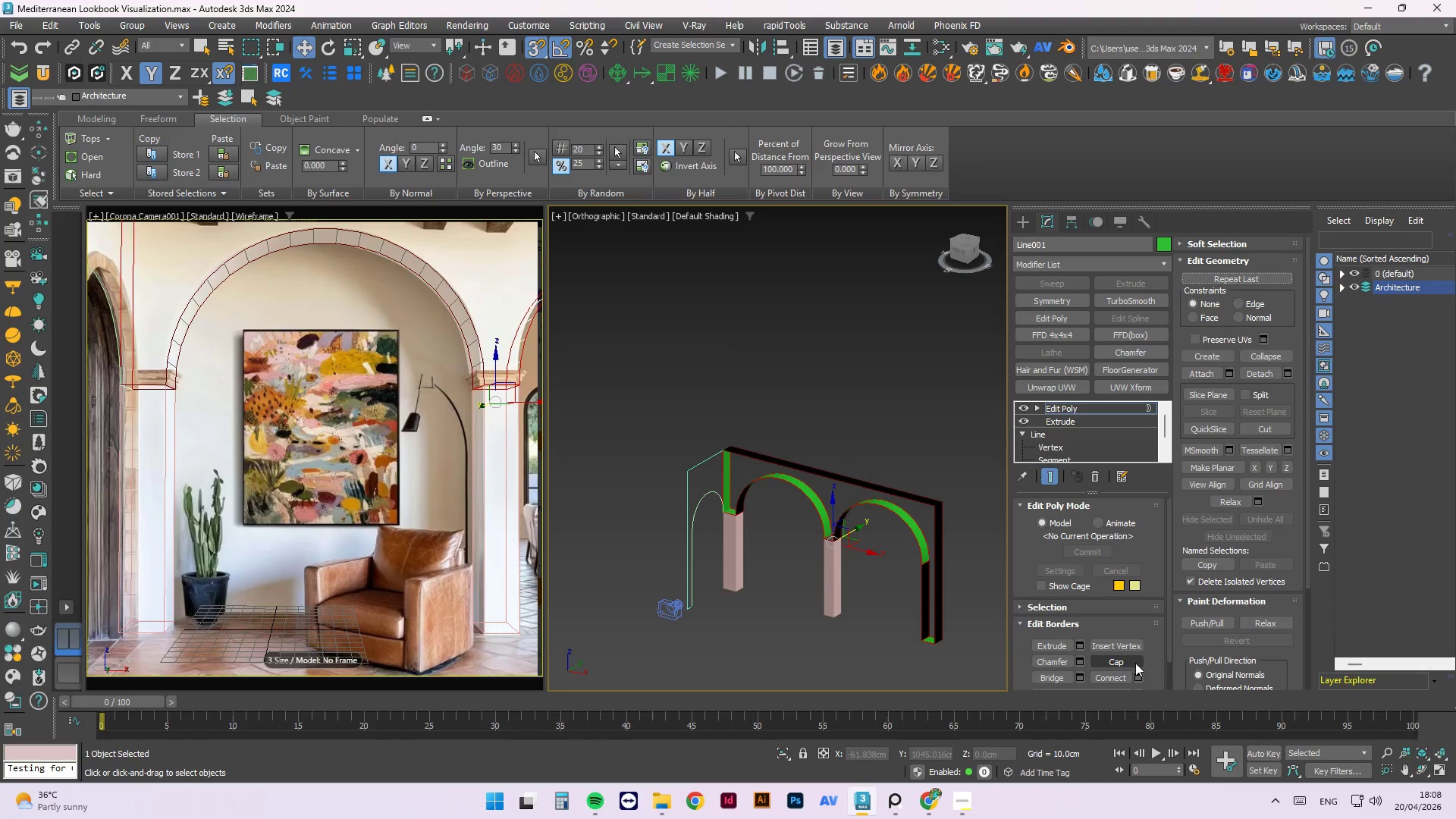 
wait(5.28)
 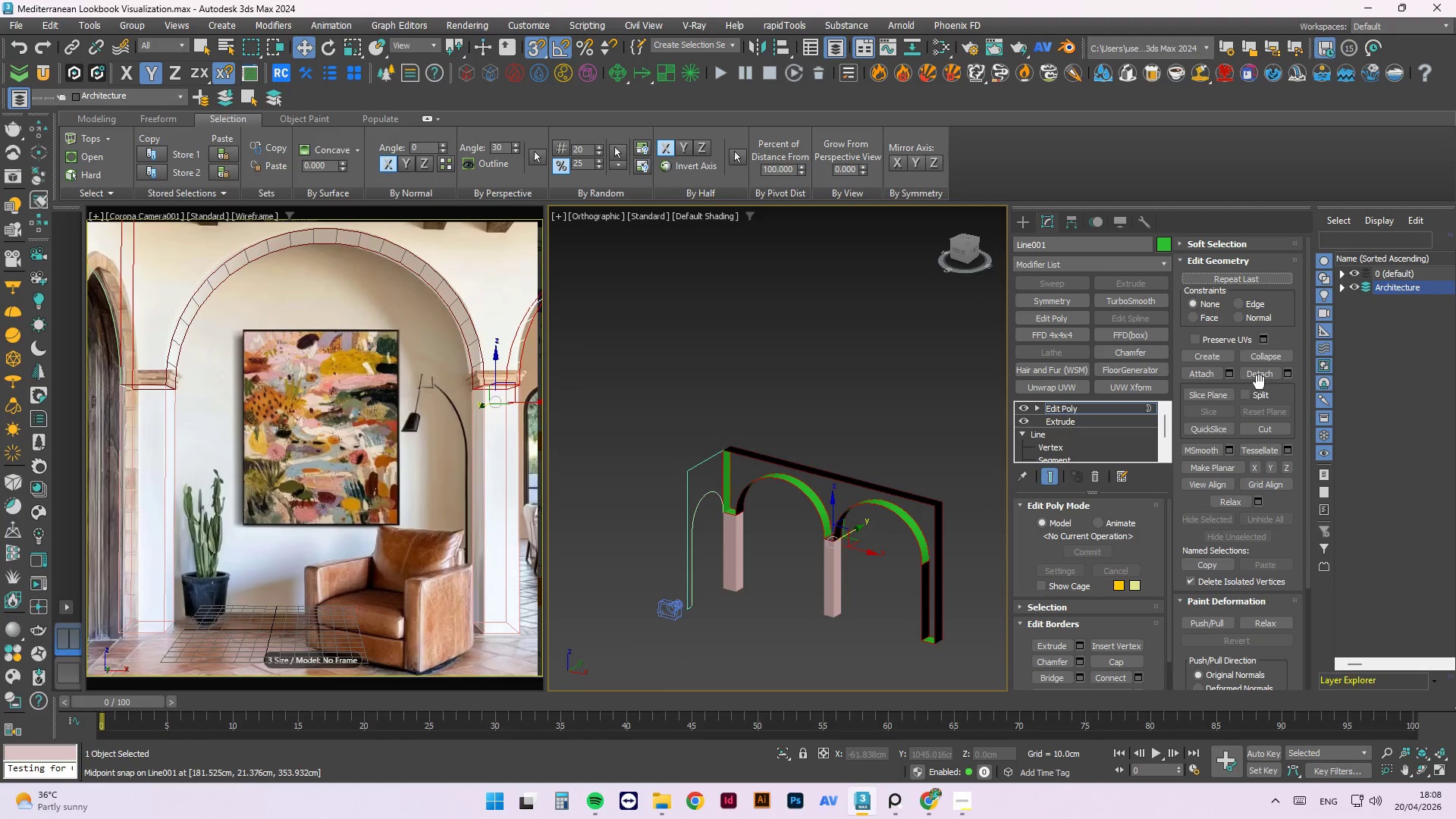 
scroll: coordinate [965, 542], scroll_direction: up, amount: 3.0
 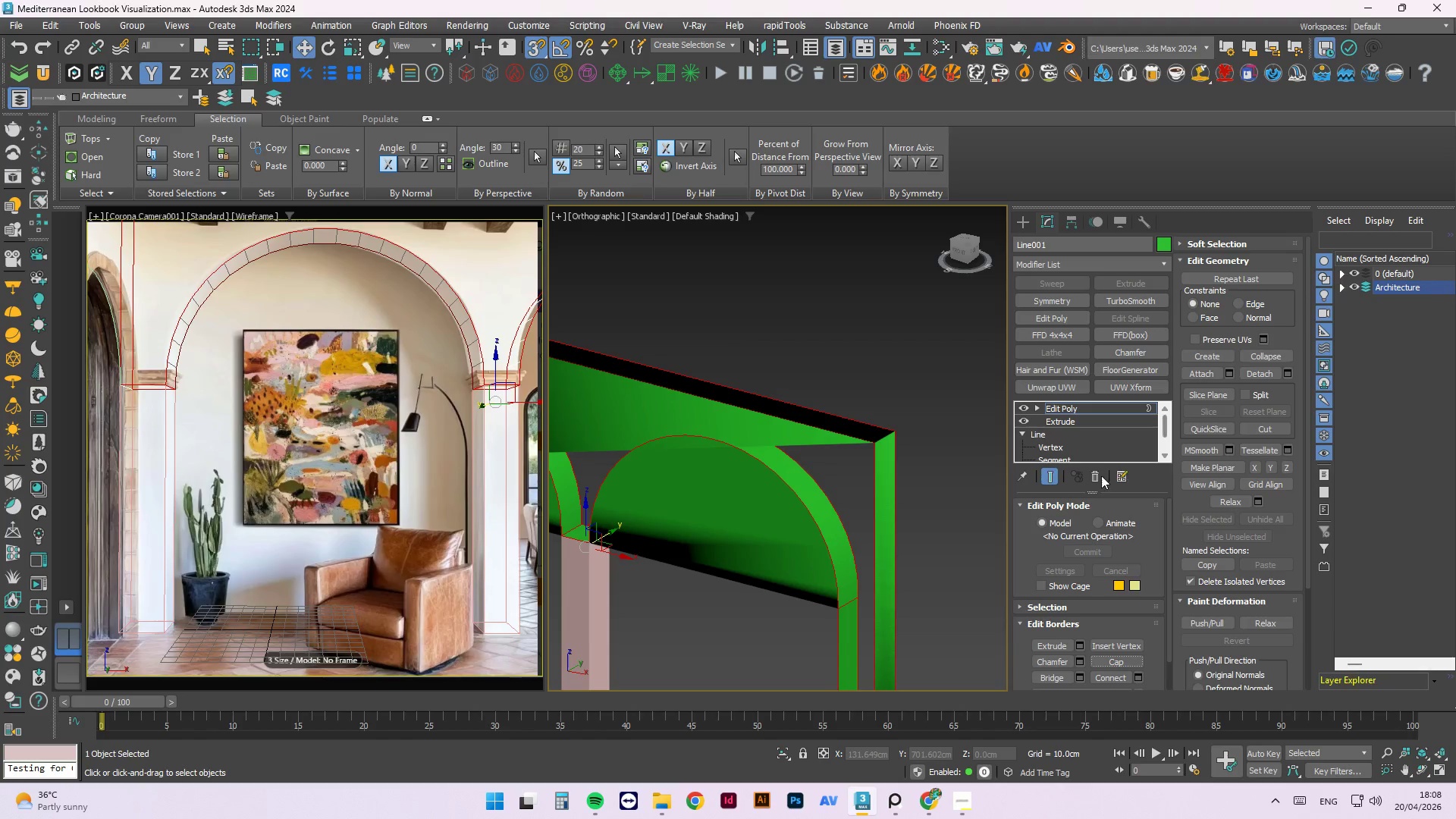 
left_click([1092, 478])
 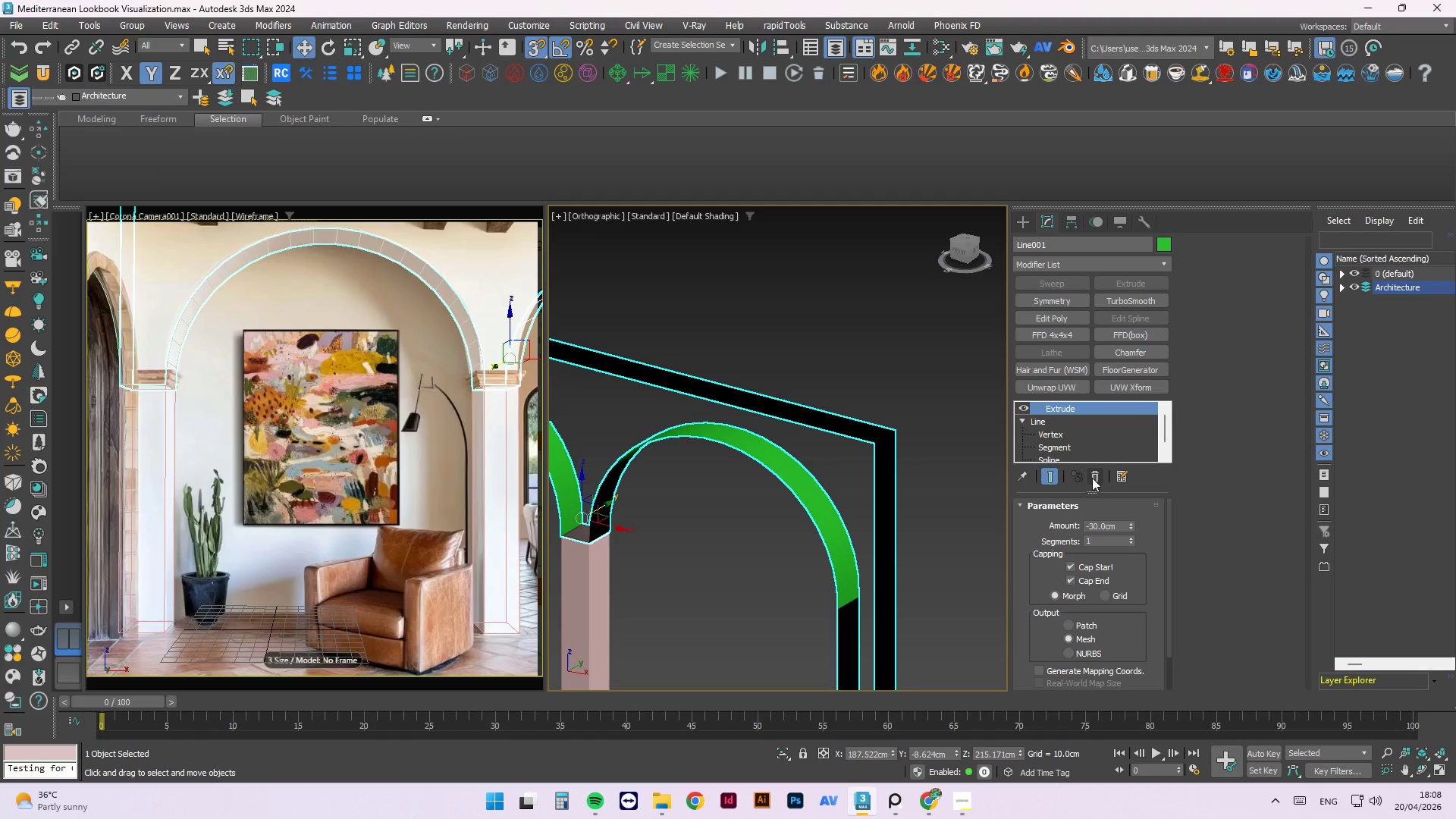 
wait(5.06)
 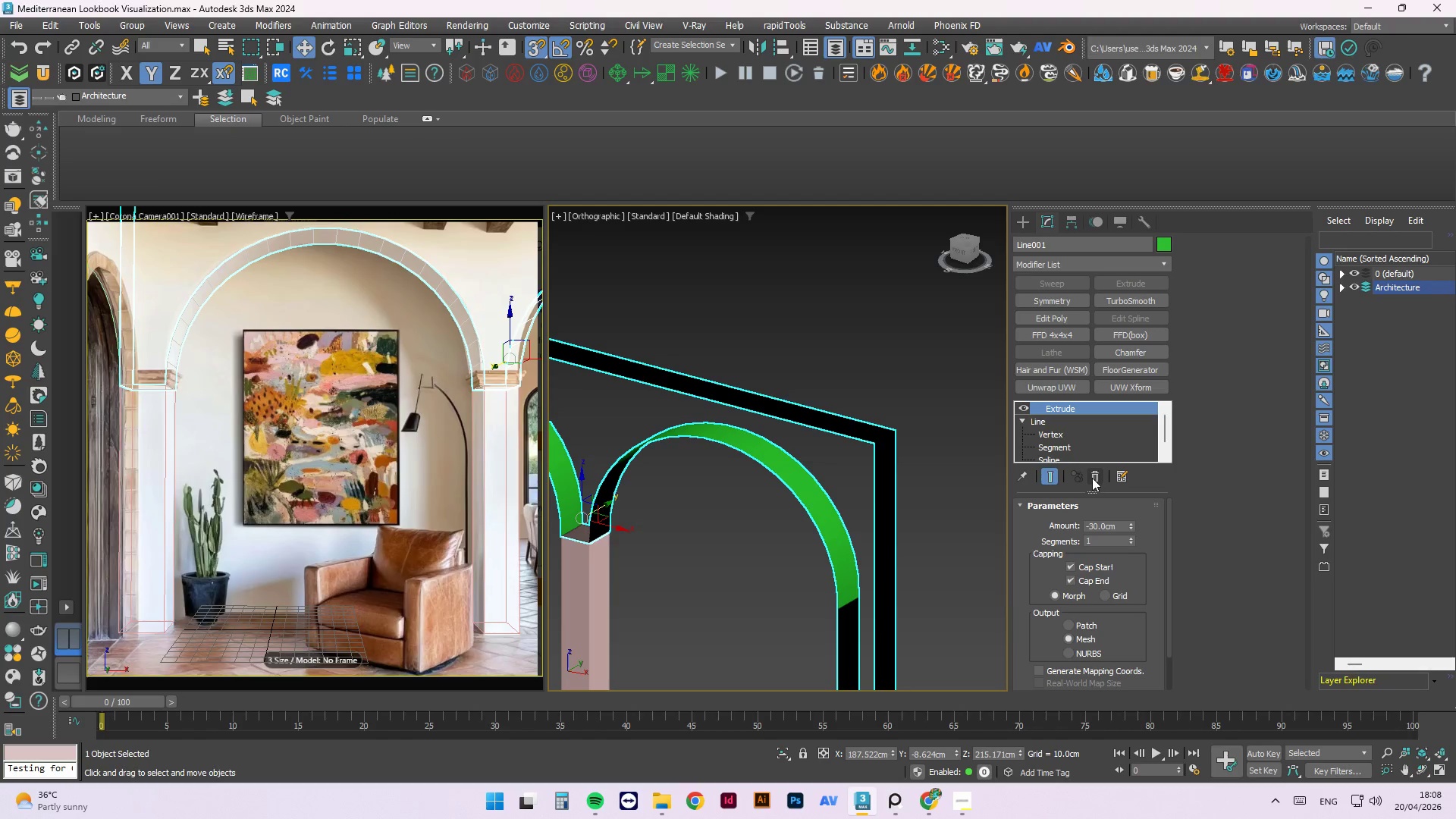 
left_click([1097, 473])
 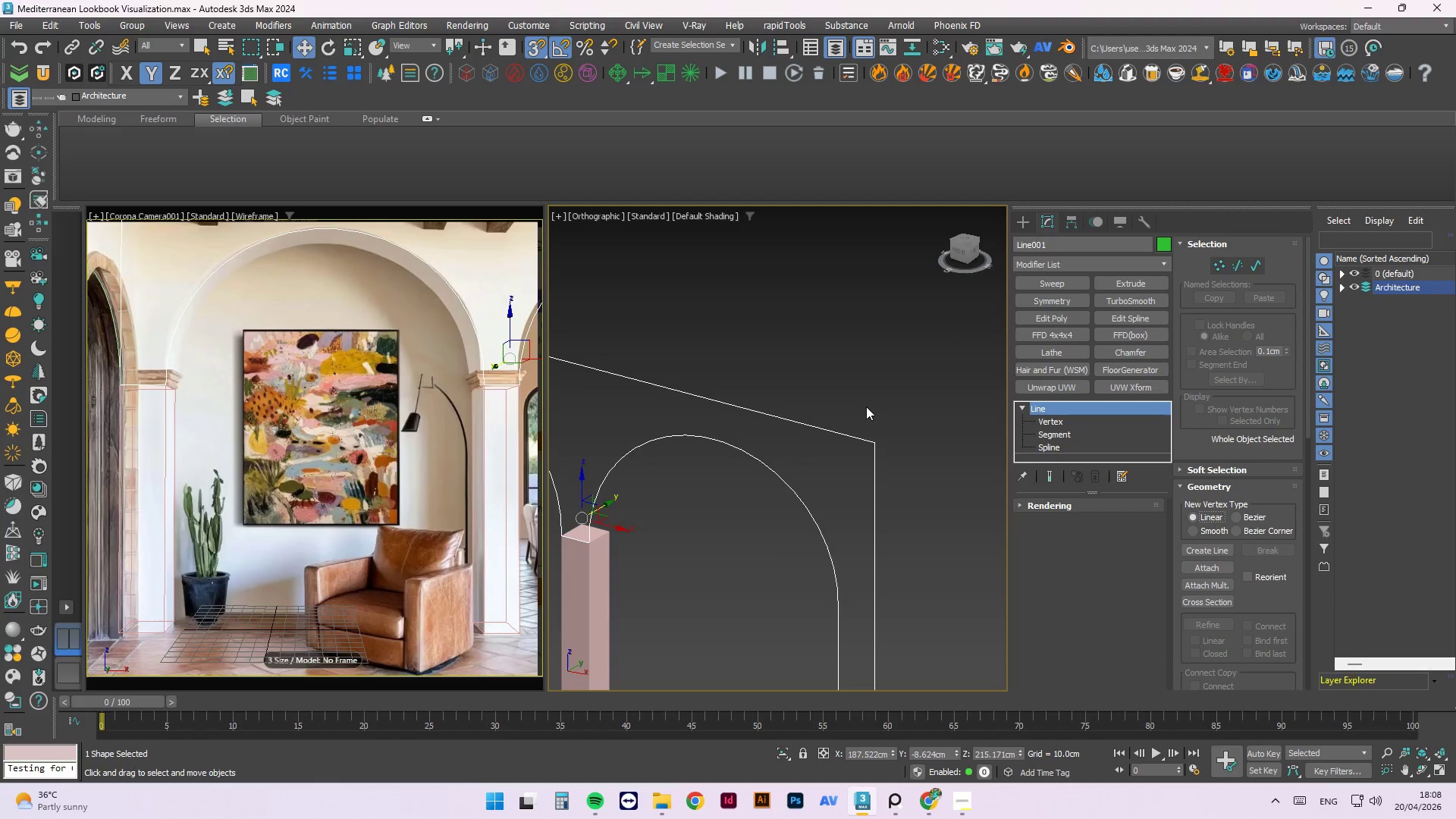 
scroll: coordinate [874, 400], scroll_direction: down, amount: 2.0
 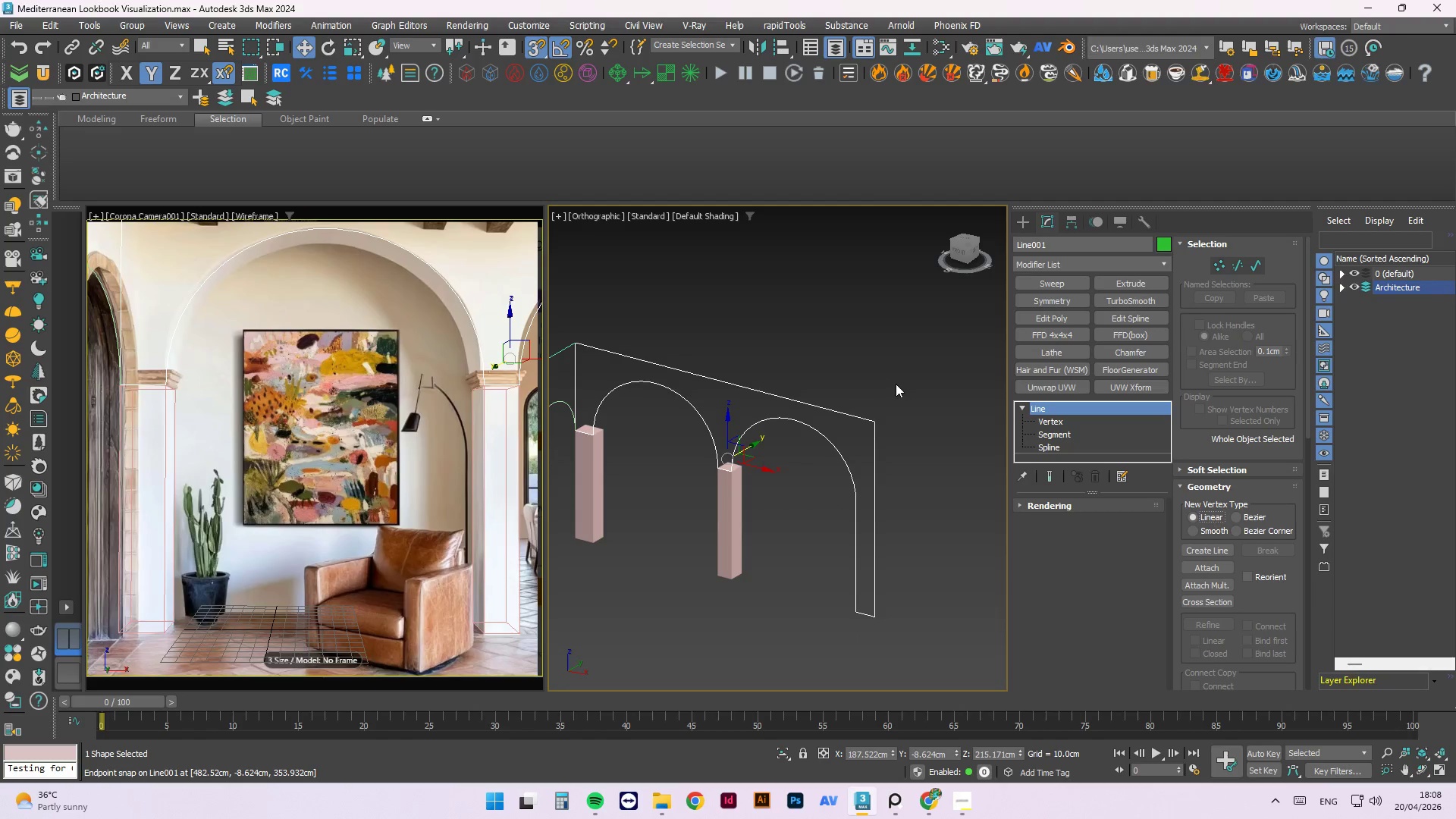 
left_click([861, 372])
 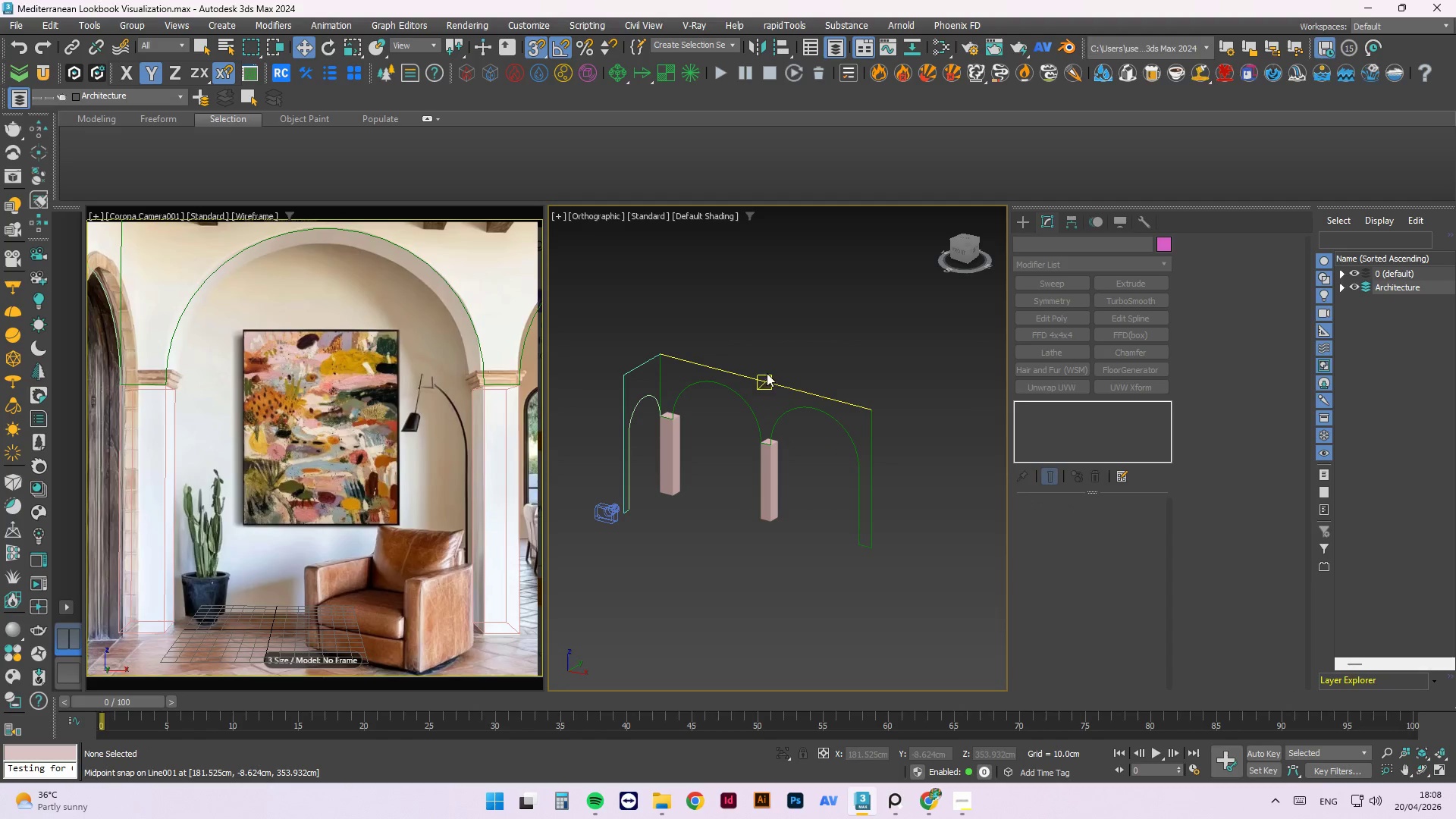 
scroll: coordinate [864, 381], scroll_direction: down, amount: 1.0
 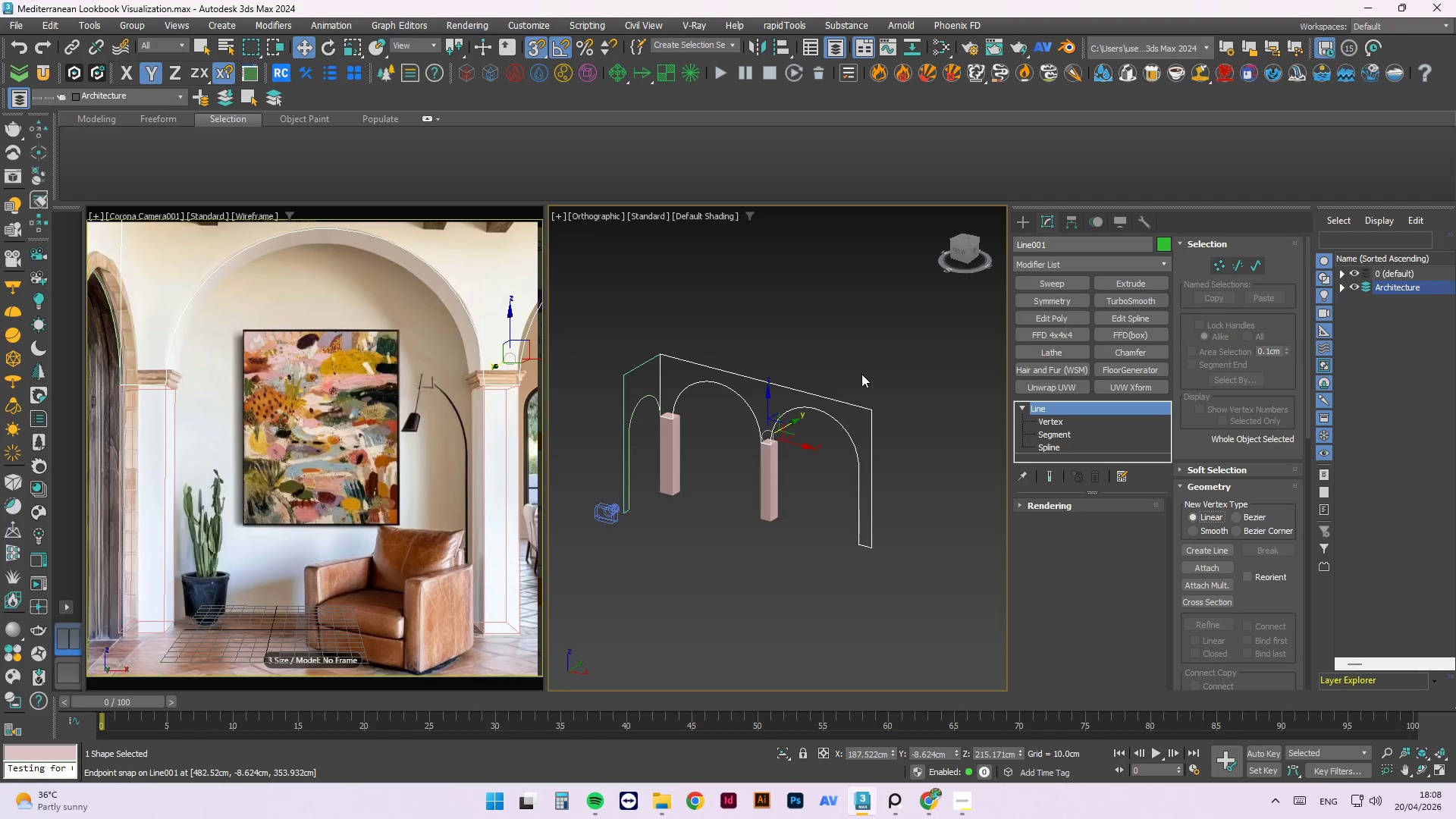 
hold_key(key=AltLeft, duration=1.69)
 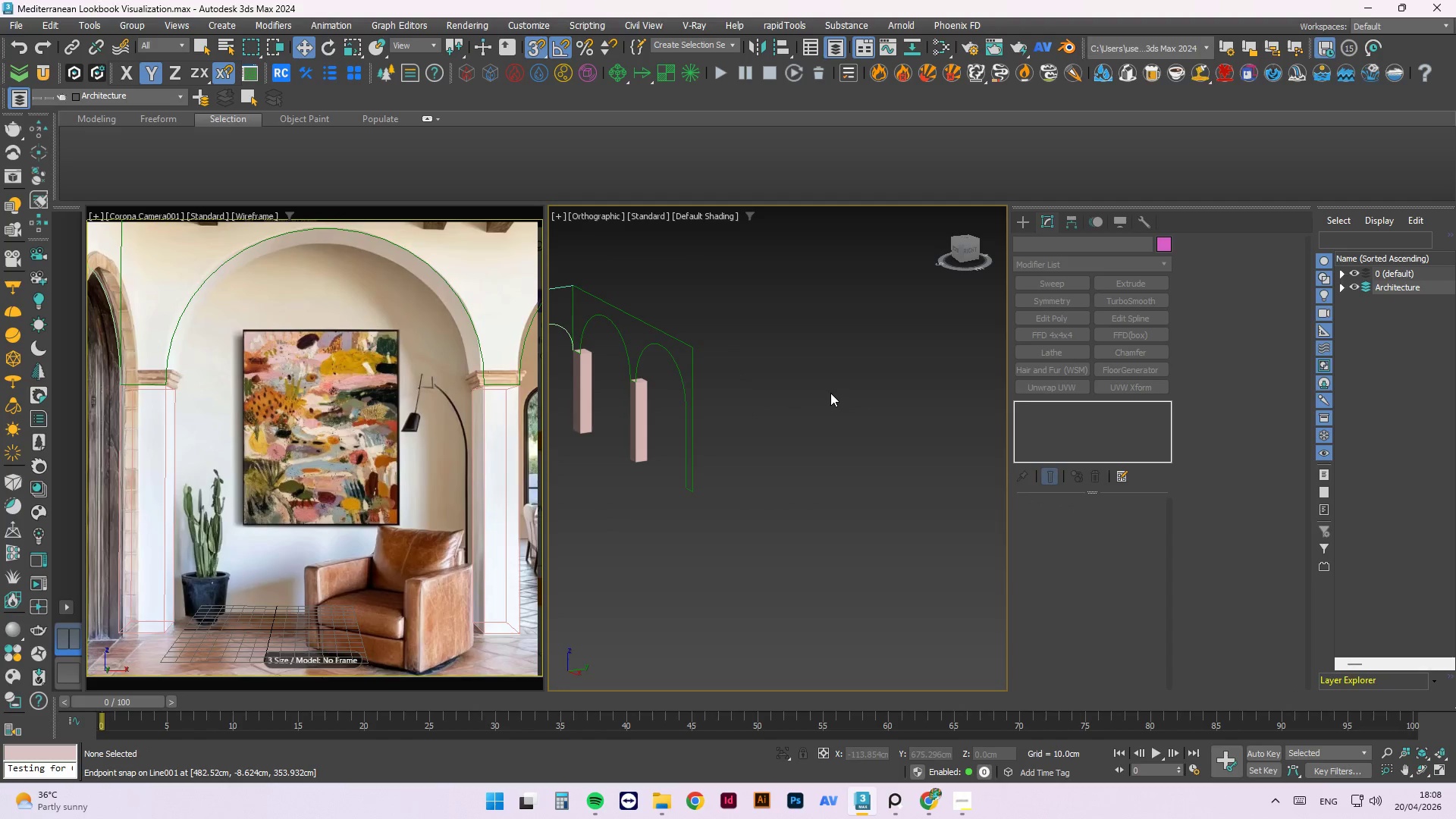 
hold_key(key=AltLeft, duration=1.55)
 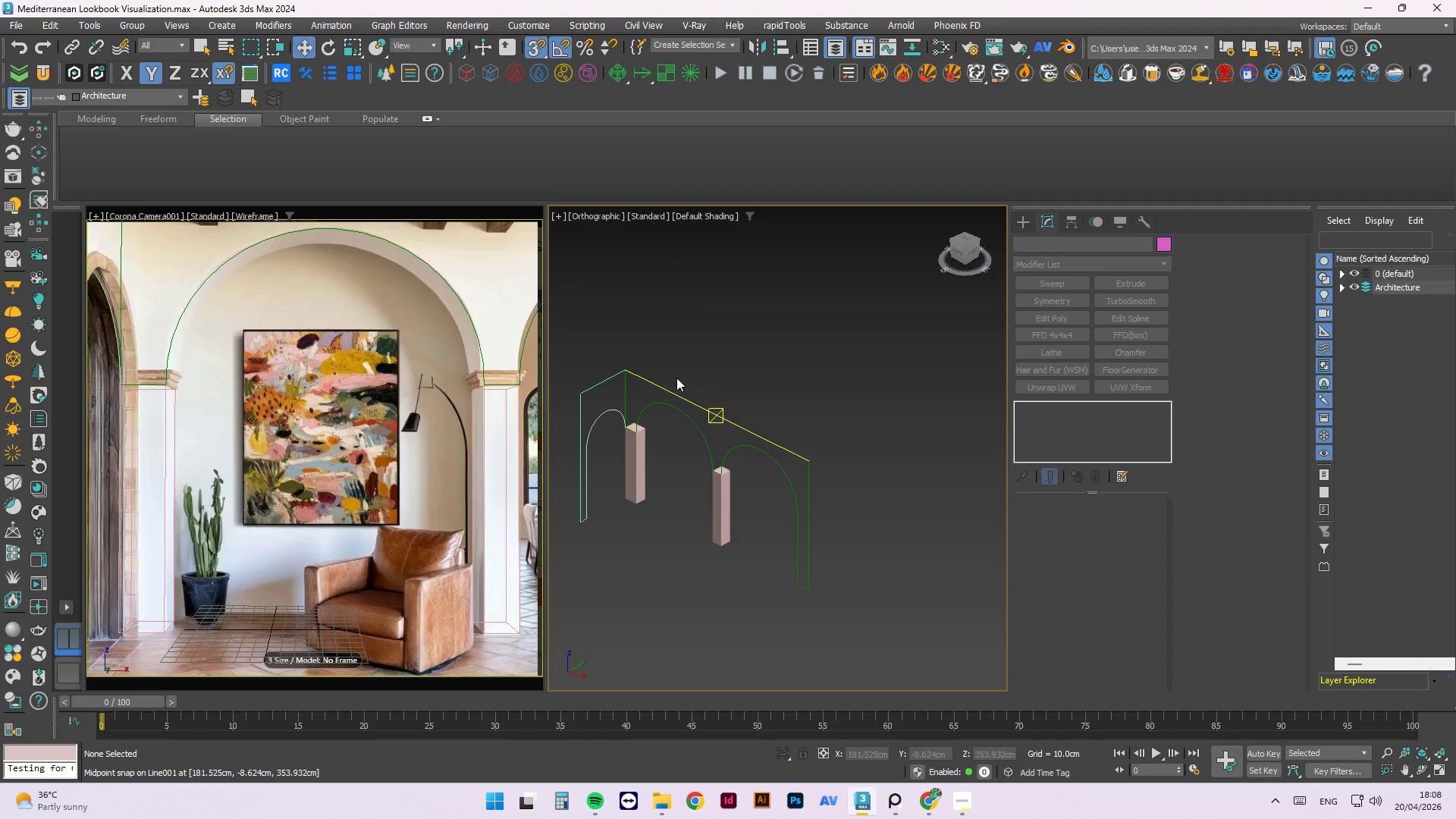 
scroll: coordinate [664, 383], scroll_direction: up, amount: 2.0
 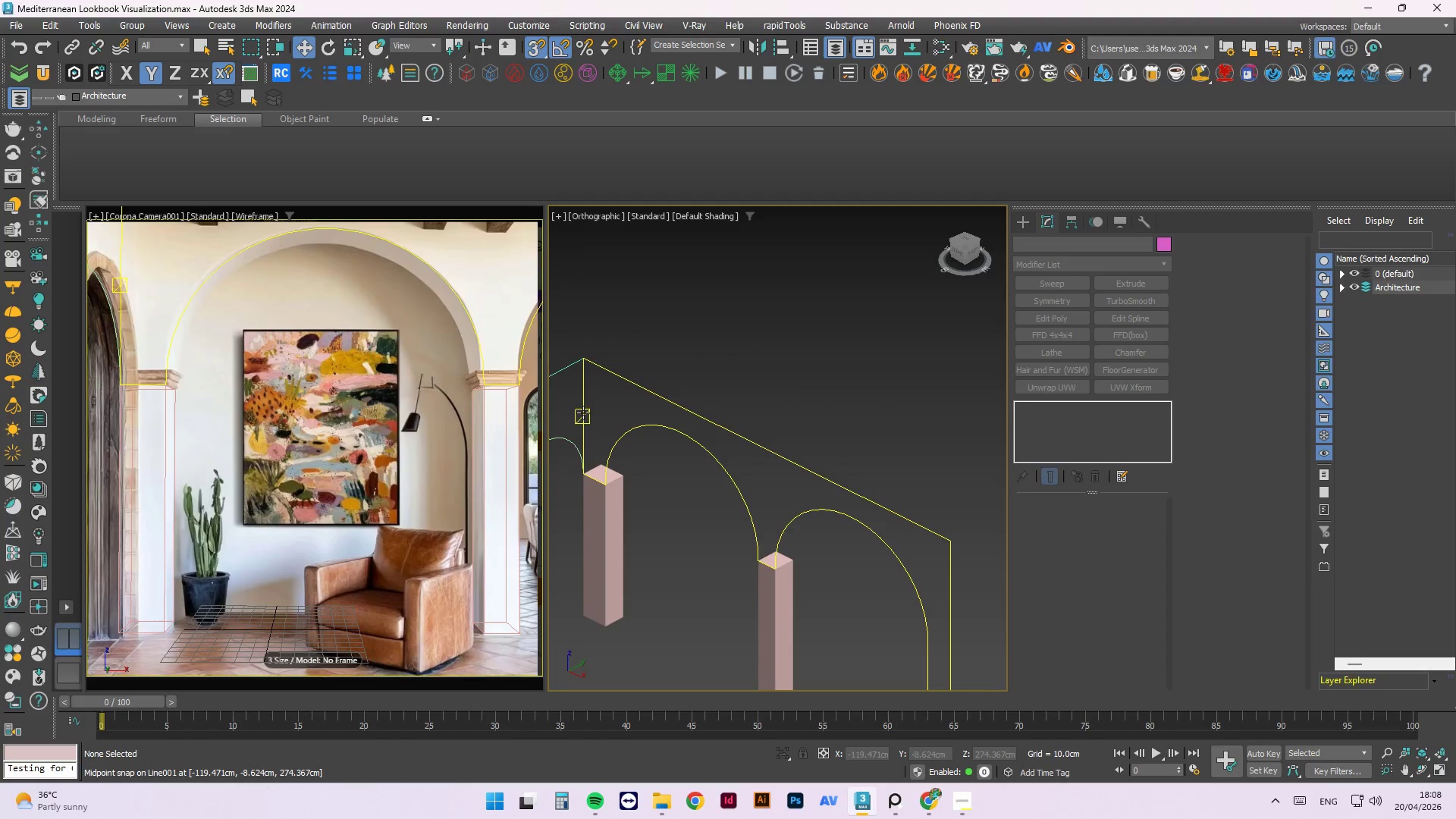 
left_click([583, 411])
 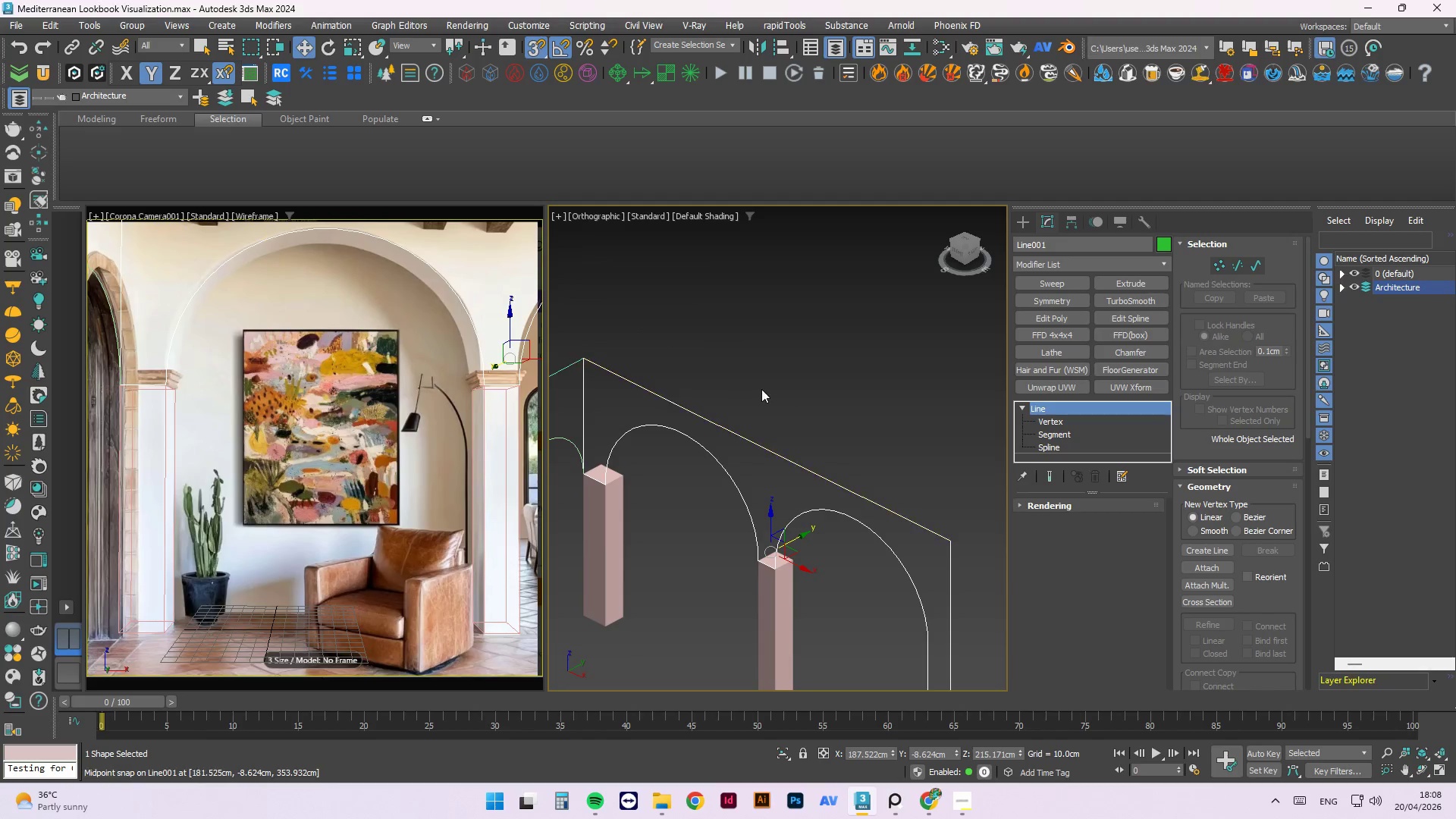 
scroll: coordinate [771, 388], scroll_direction: down, amount: 2.0
 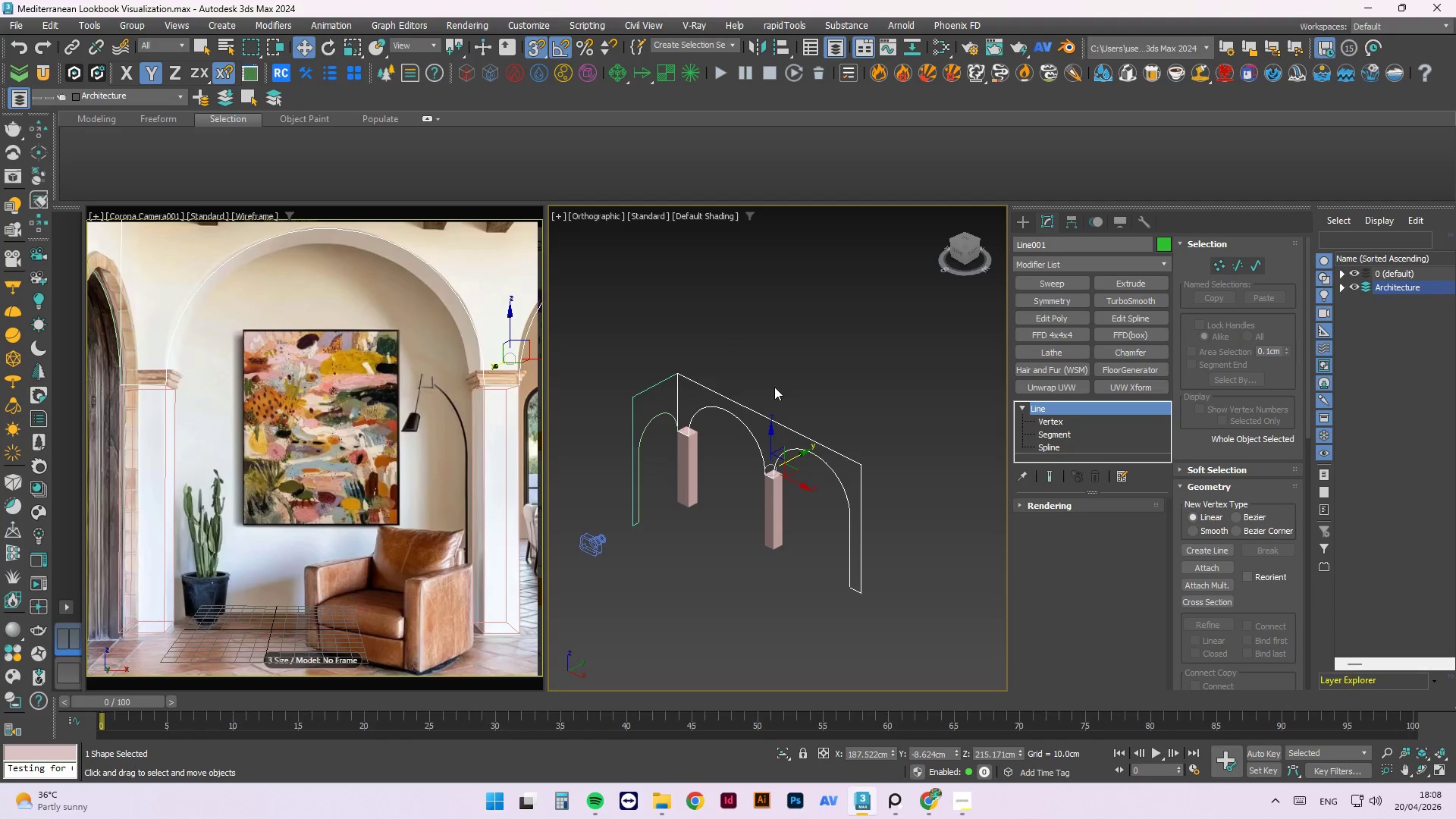 
wait(5.13)
 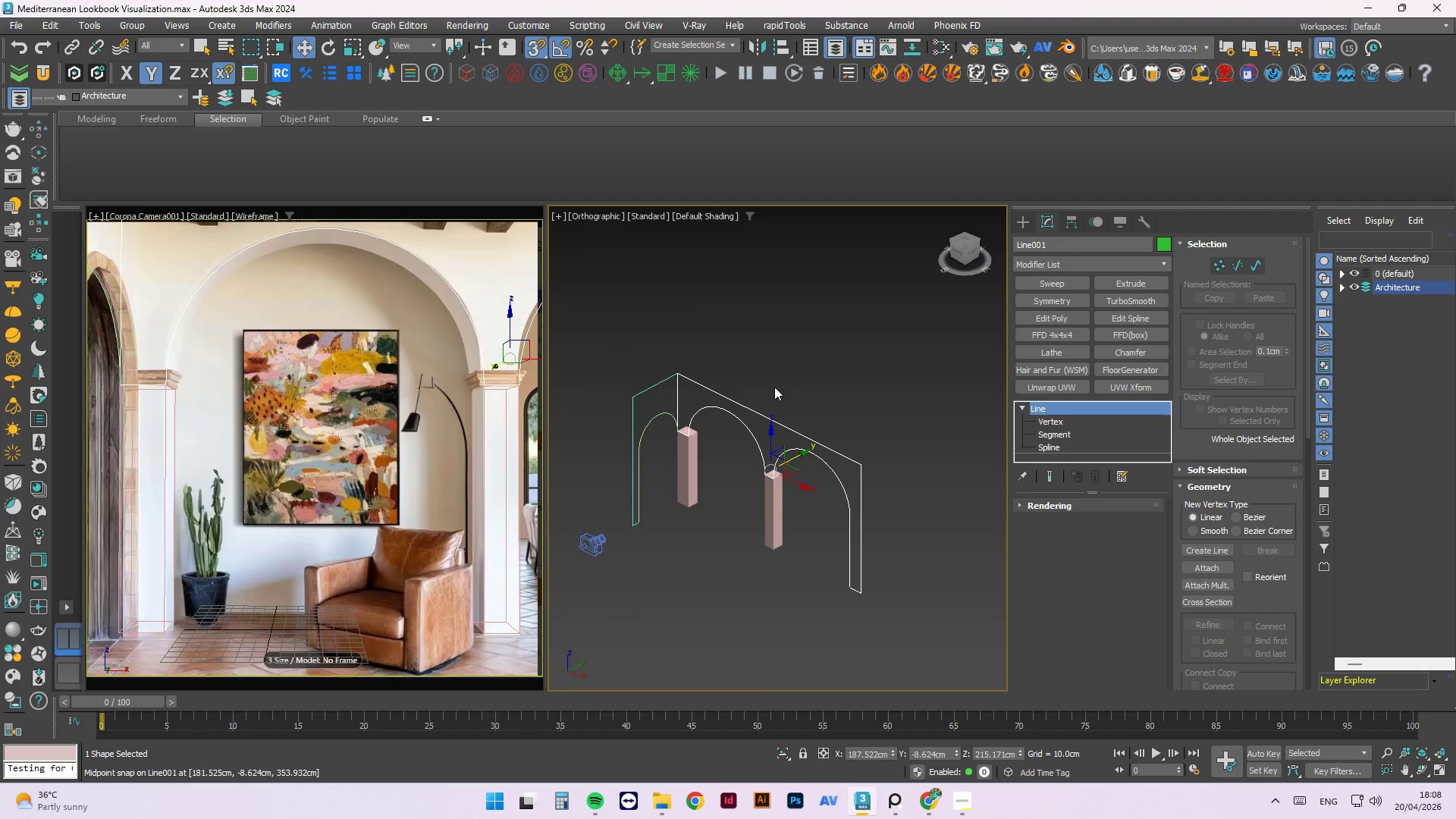 
left_click([656, 383])
 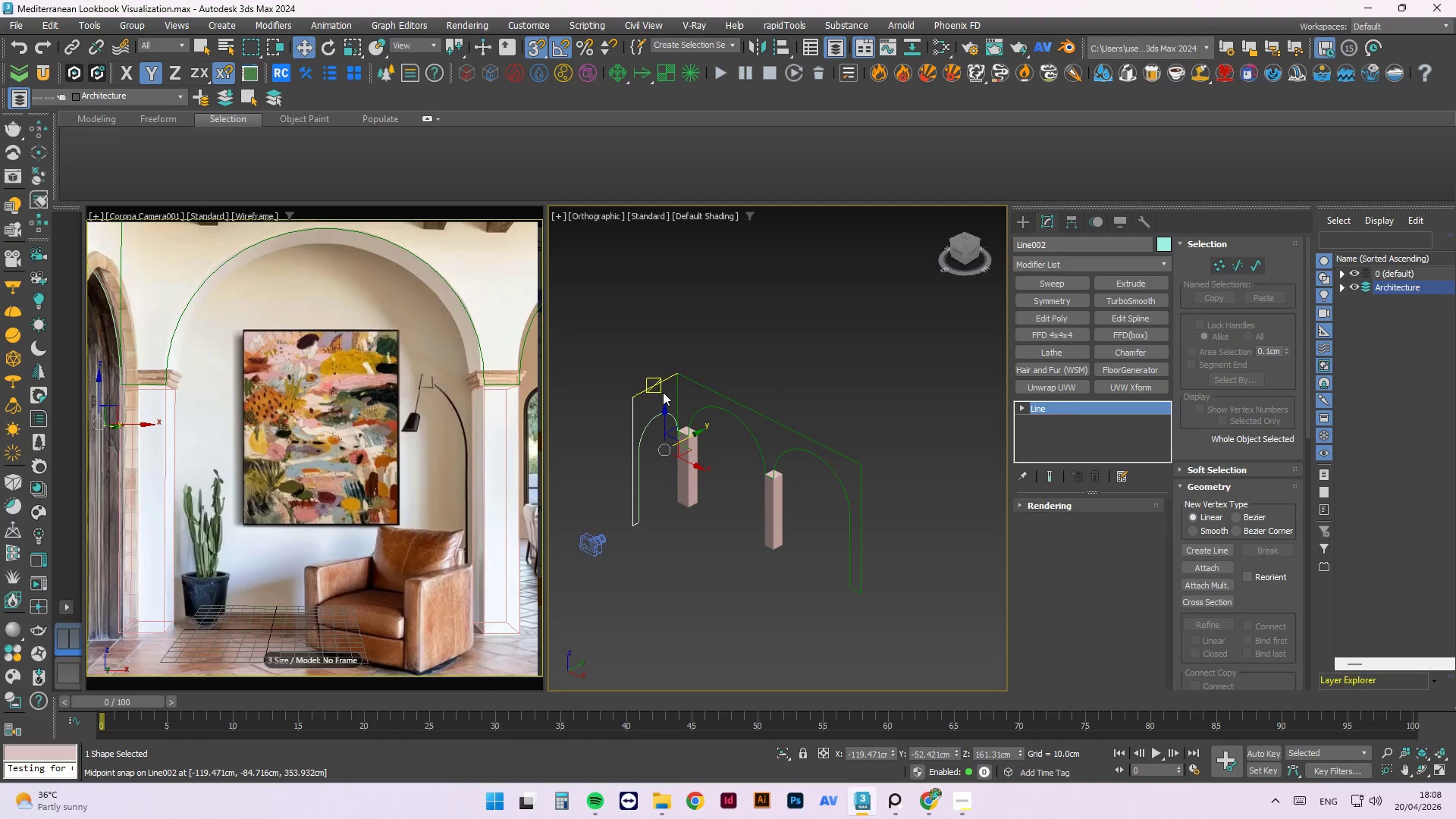 
scroll: coordinate [664, 392], scroll_direction: up, amount: 2.0
 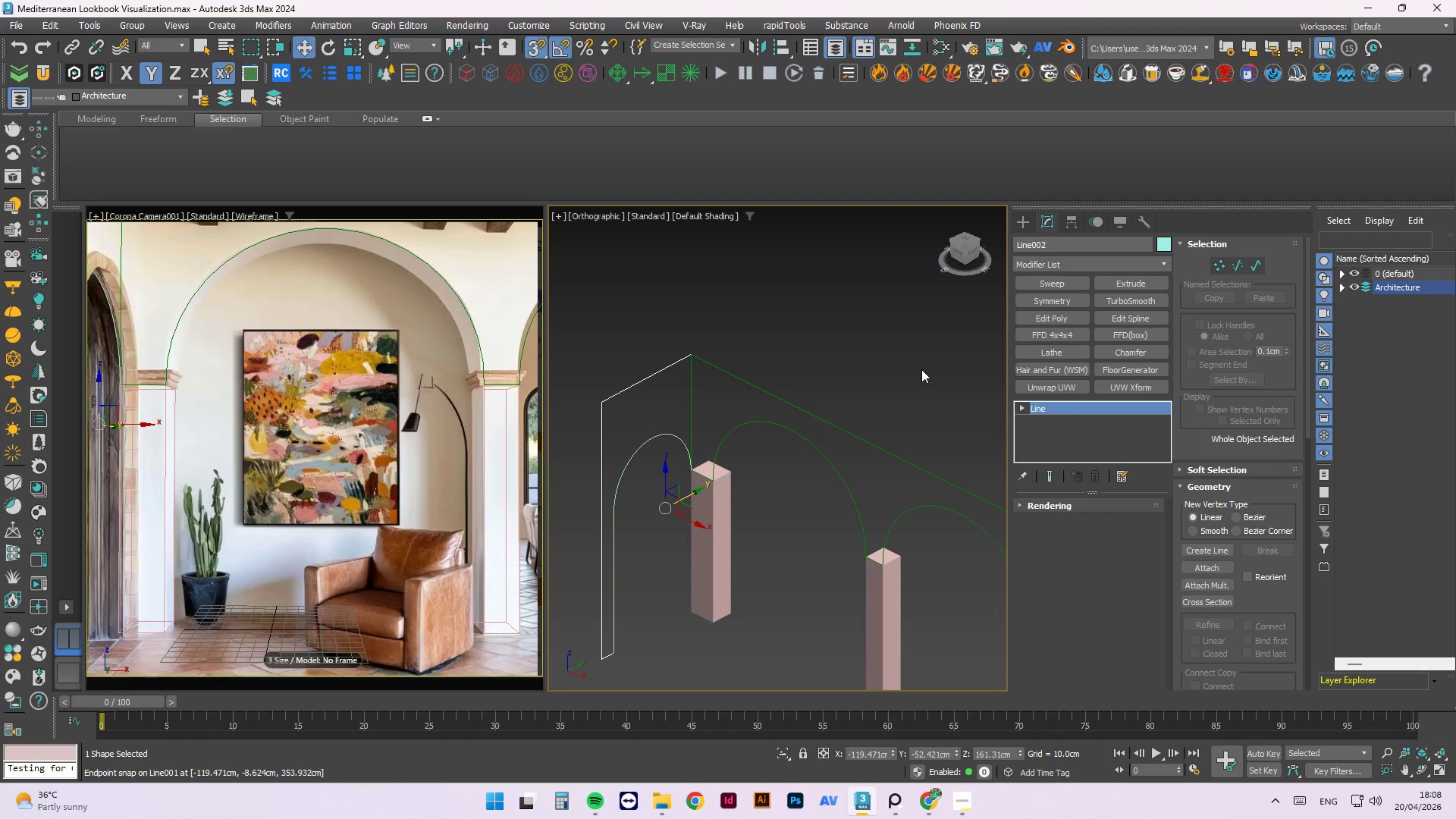 
key(3)
 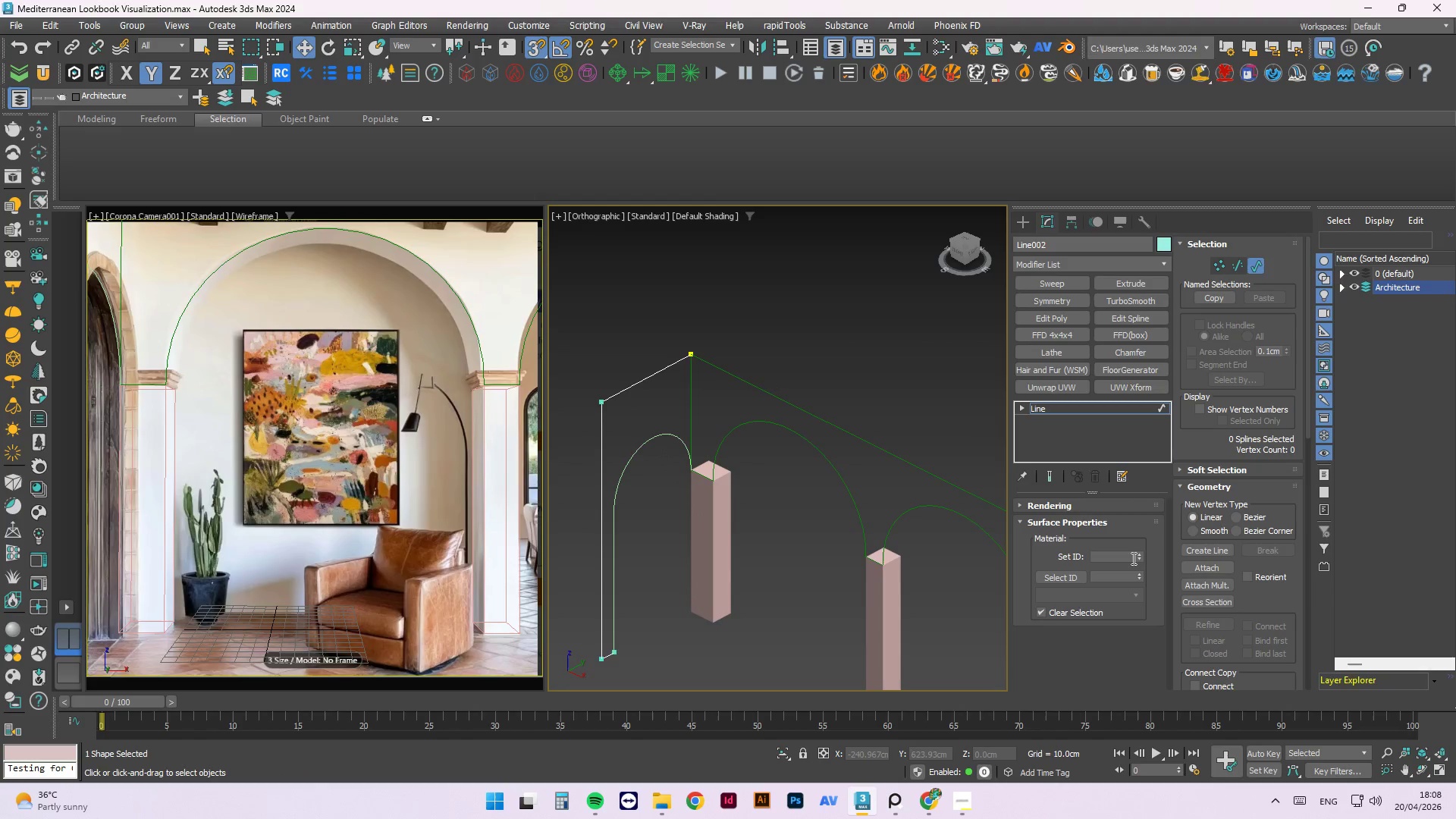 
left_click([1208, 568])
 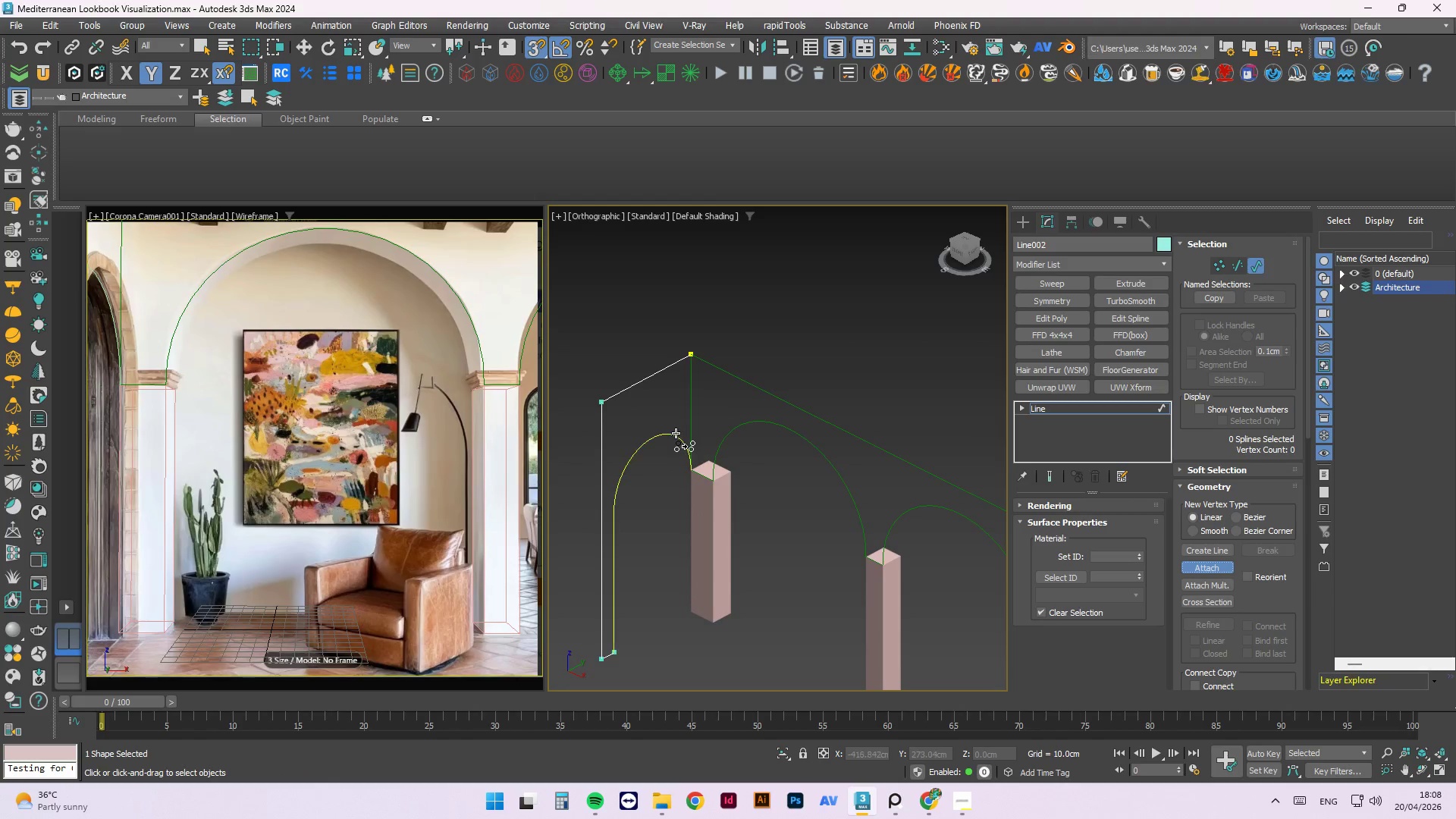 
left_click([676, 433])
 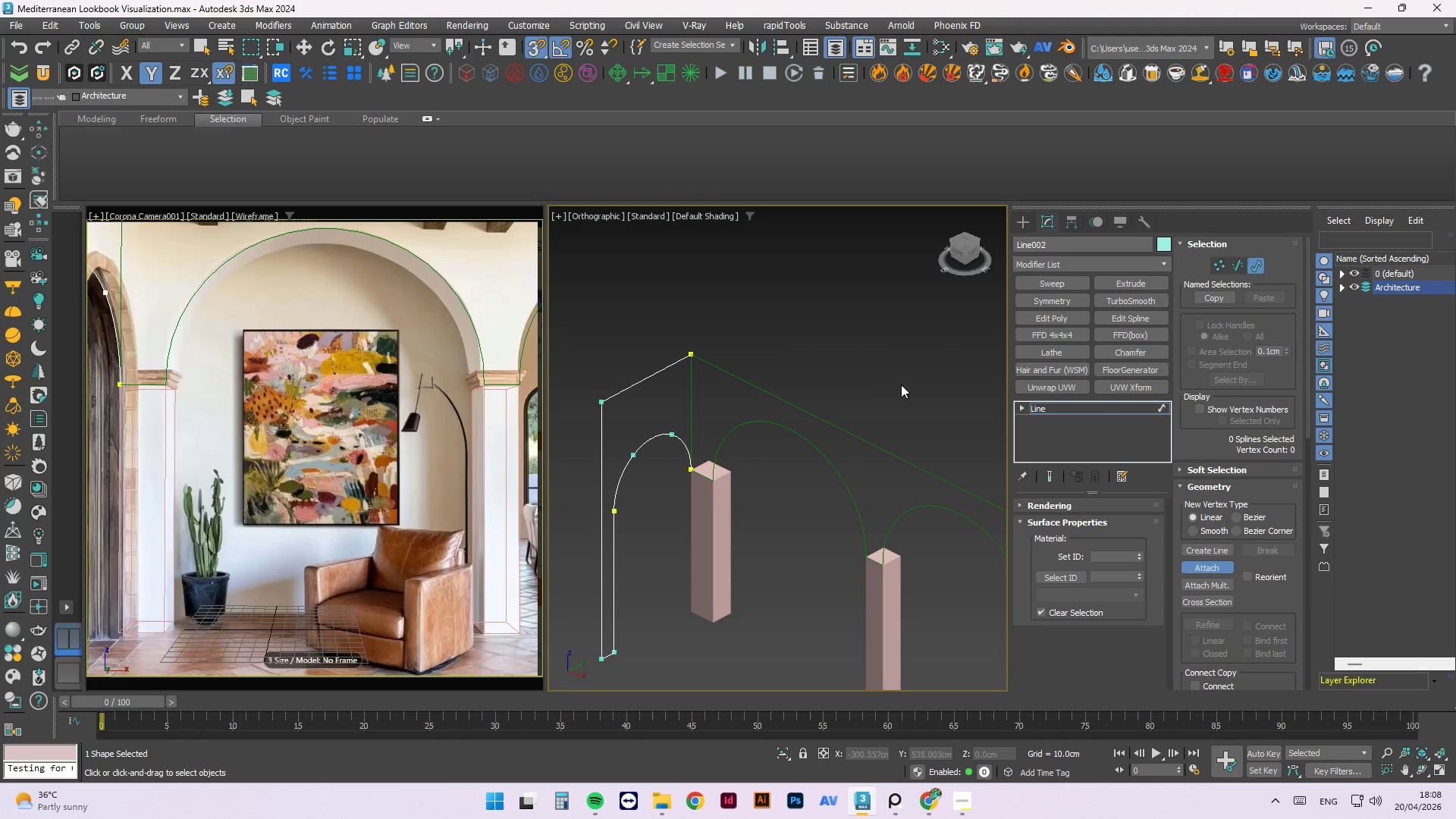 
left_click([895, 372])
 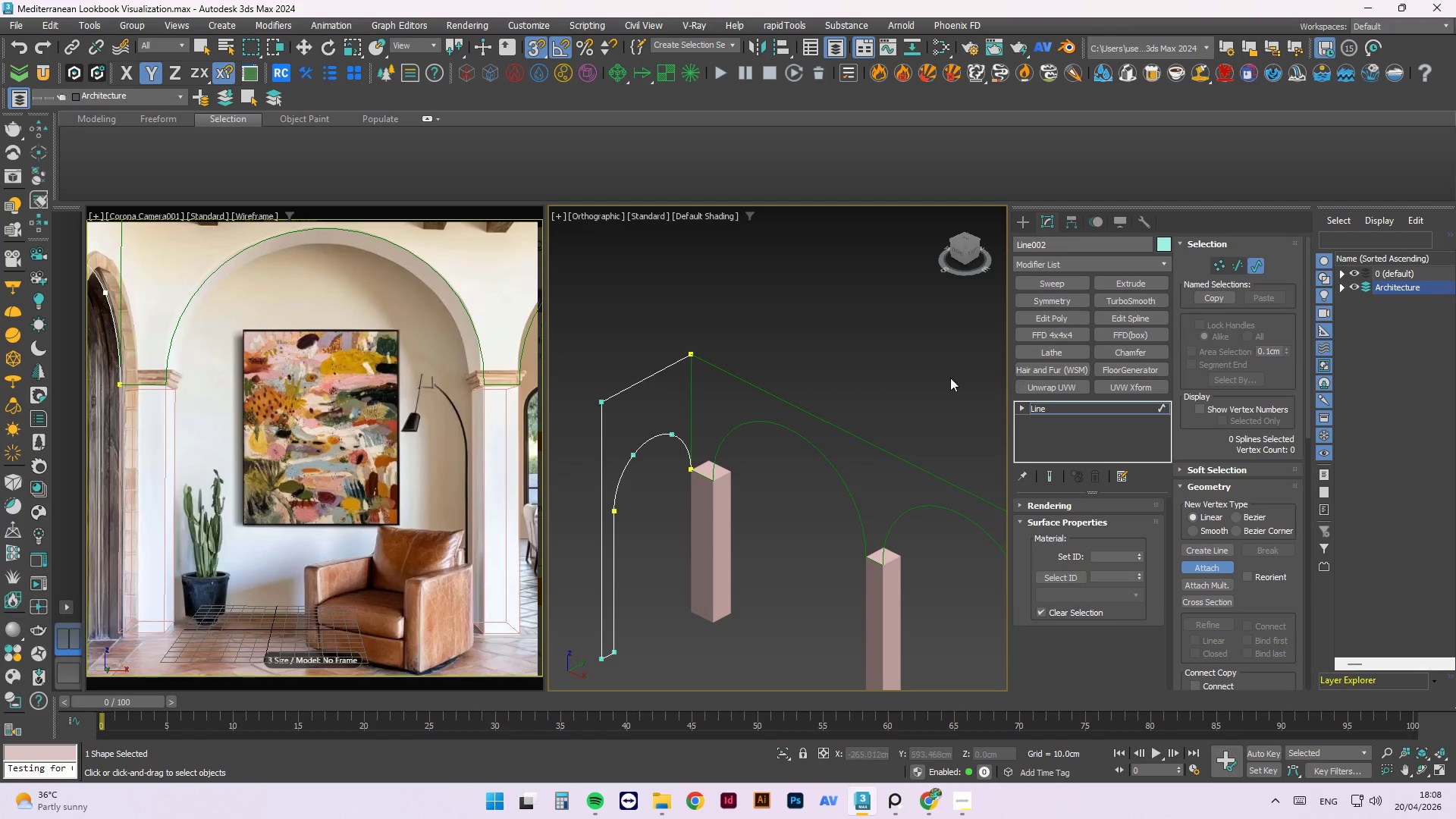 
right_click([941, 376])
 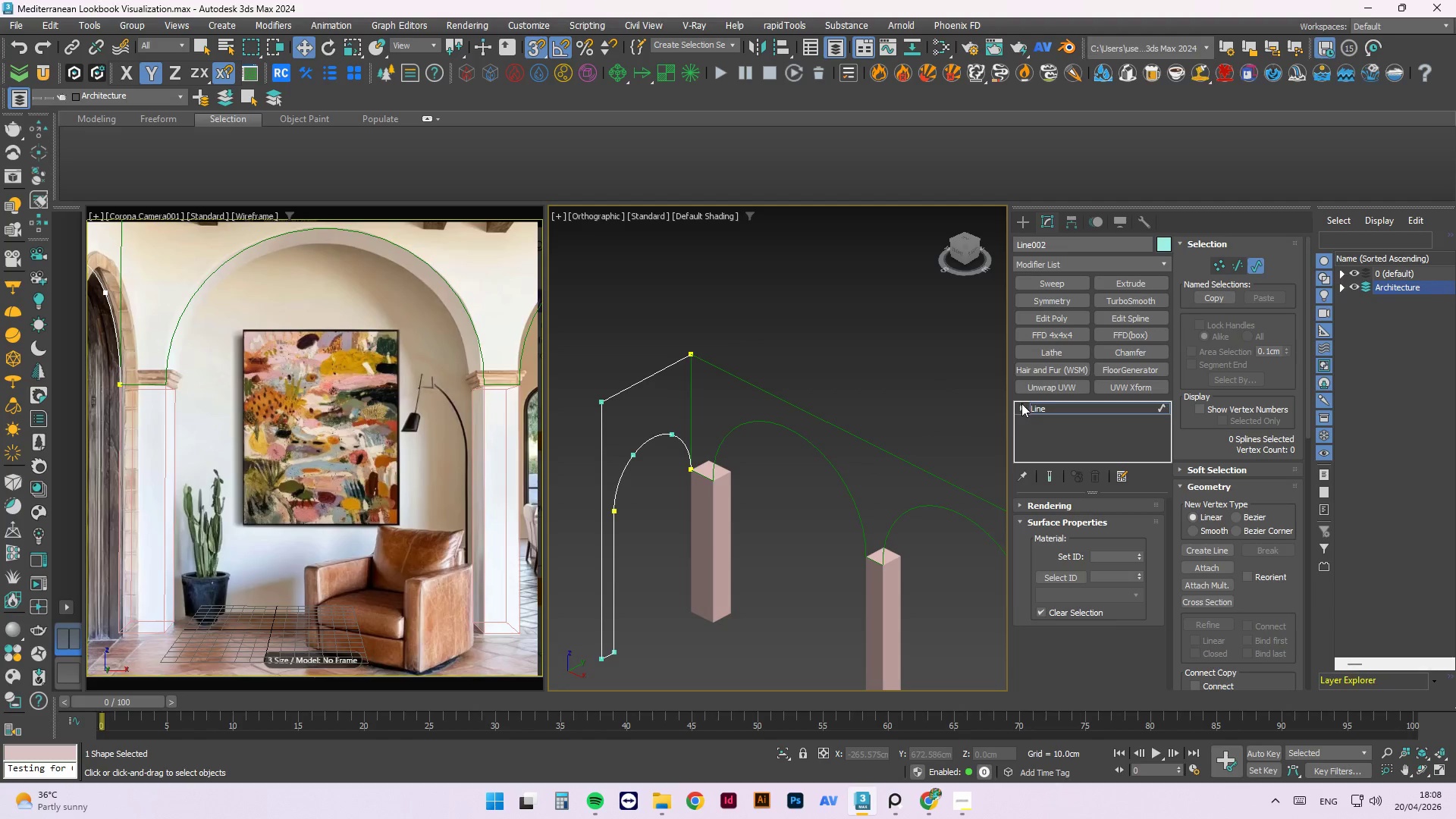 
double_click([1041, 420])
 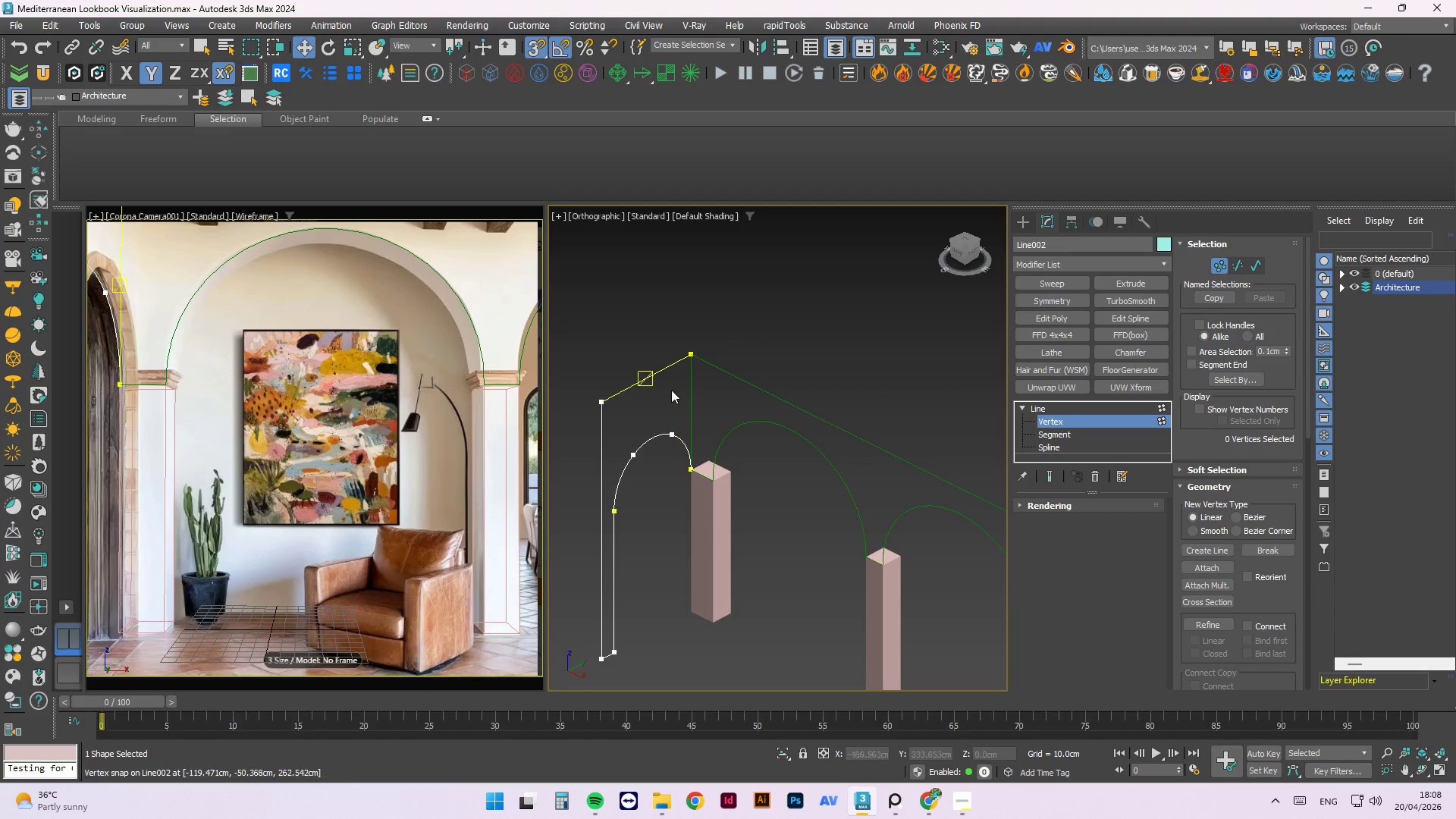 
scroll: coordinate [674, 387], scroll_direction: up, amount: 1.0
 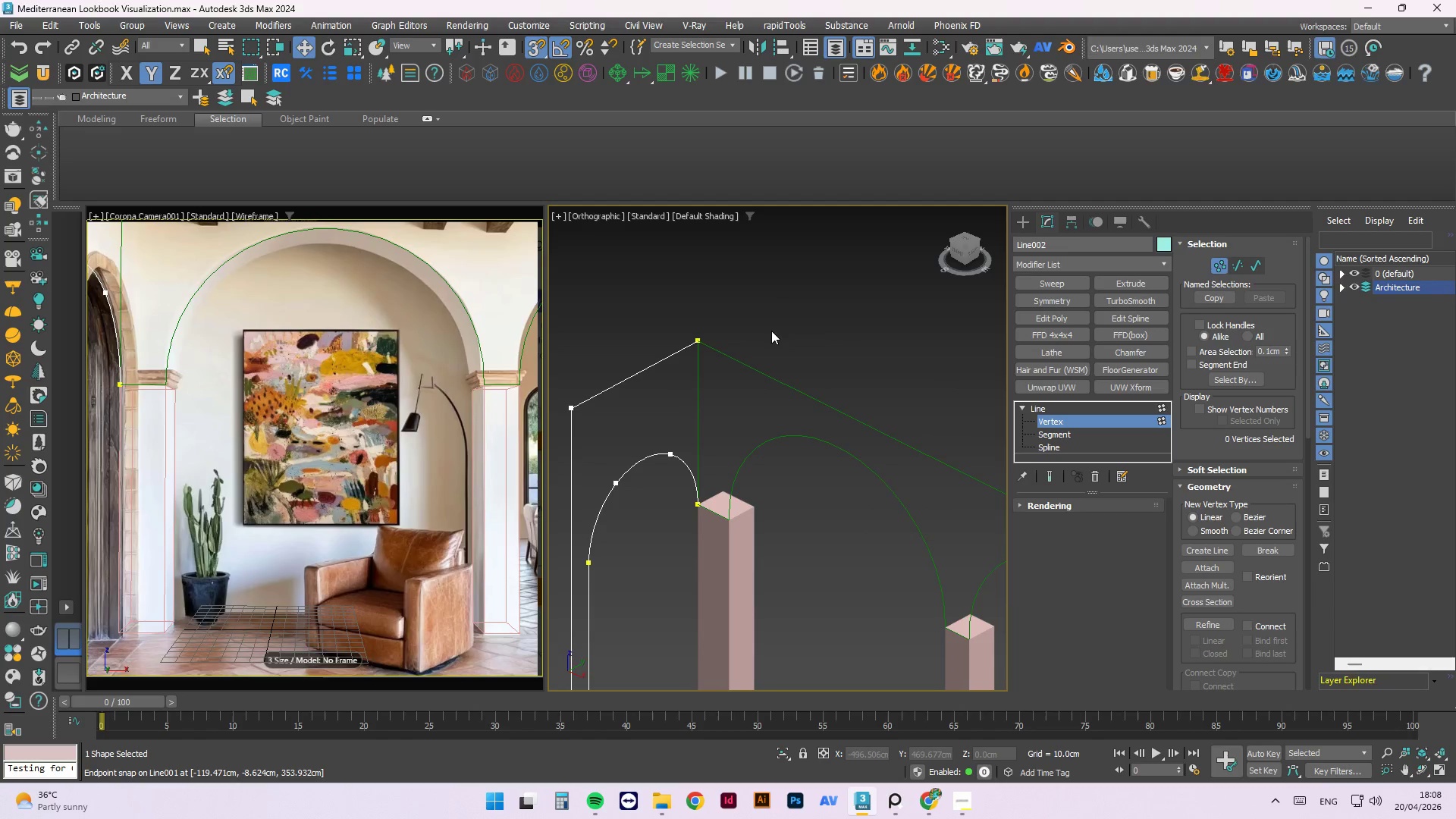 
left_click([771, 331])
 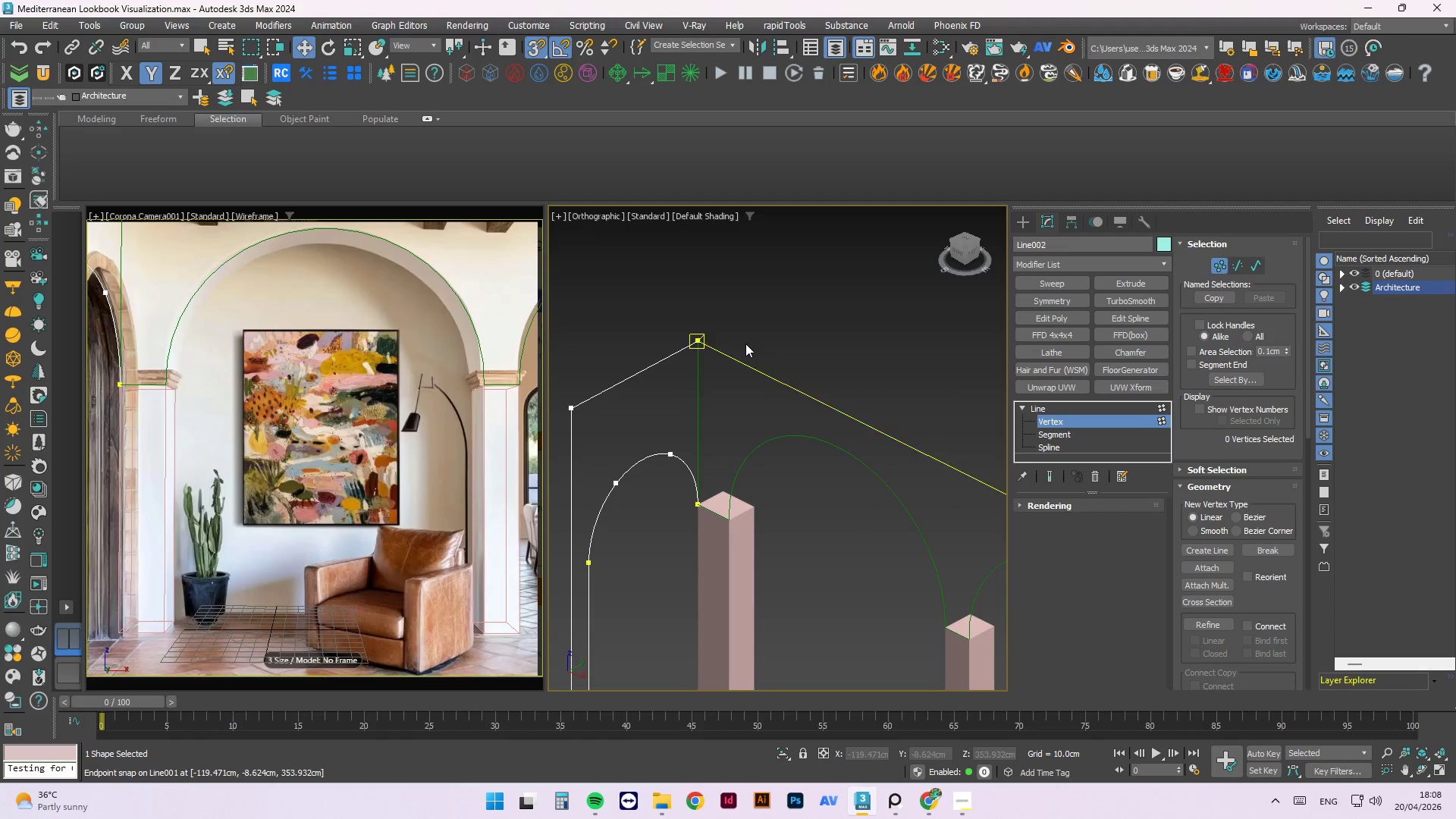 
scroll: coordinate [745, 344], scroll_direction: down, amount: 1.0
 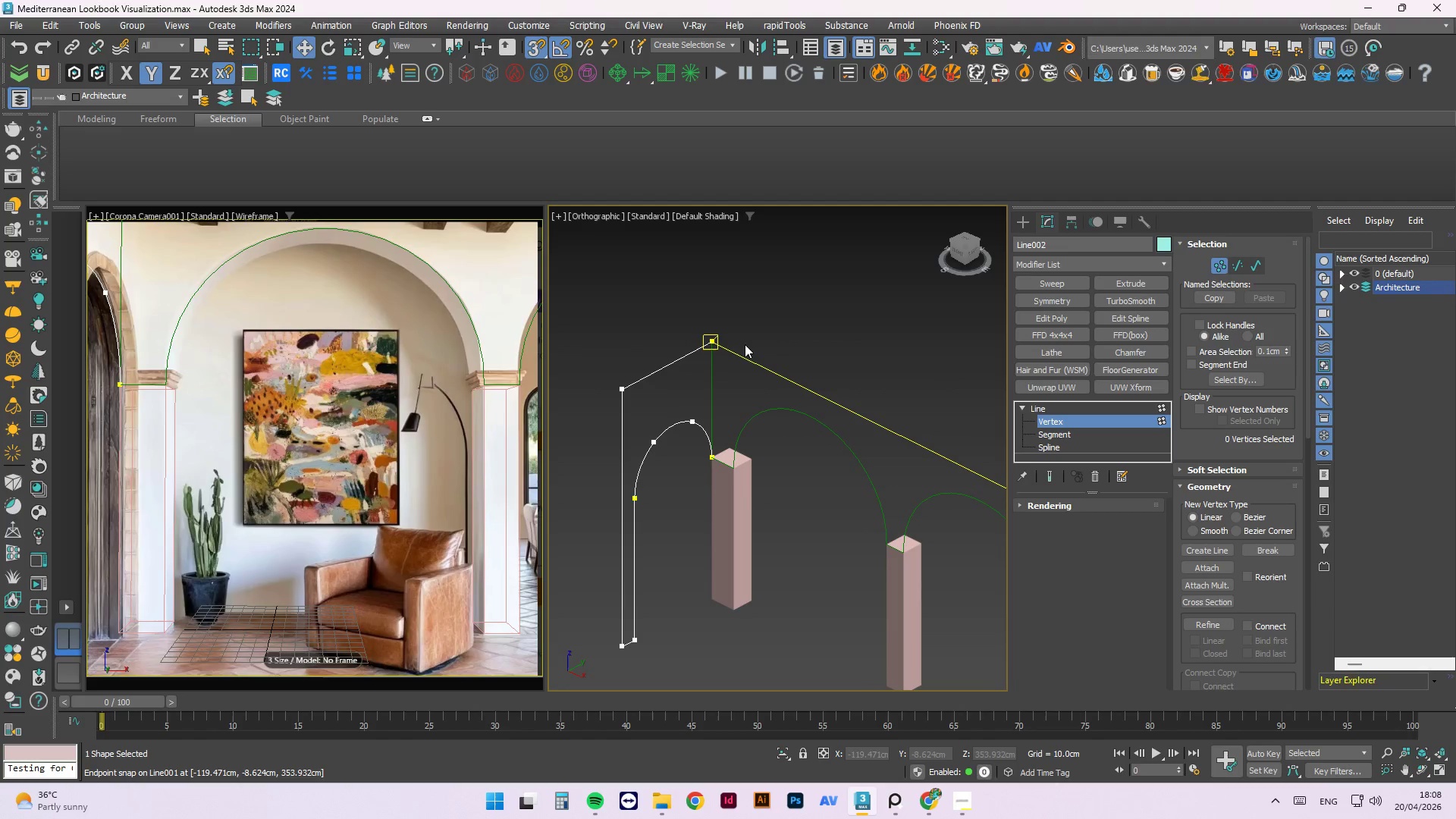 
hold_key(key=ControlLeft, duration=0.38)
 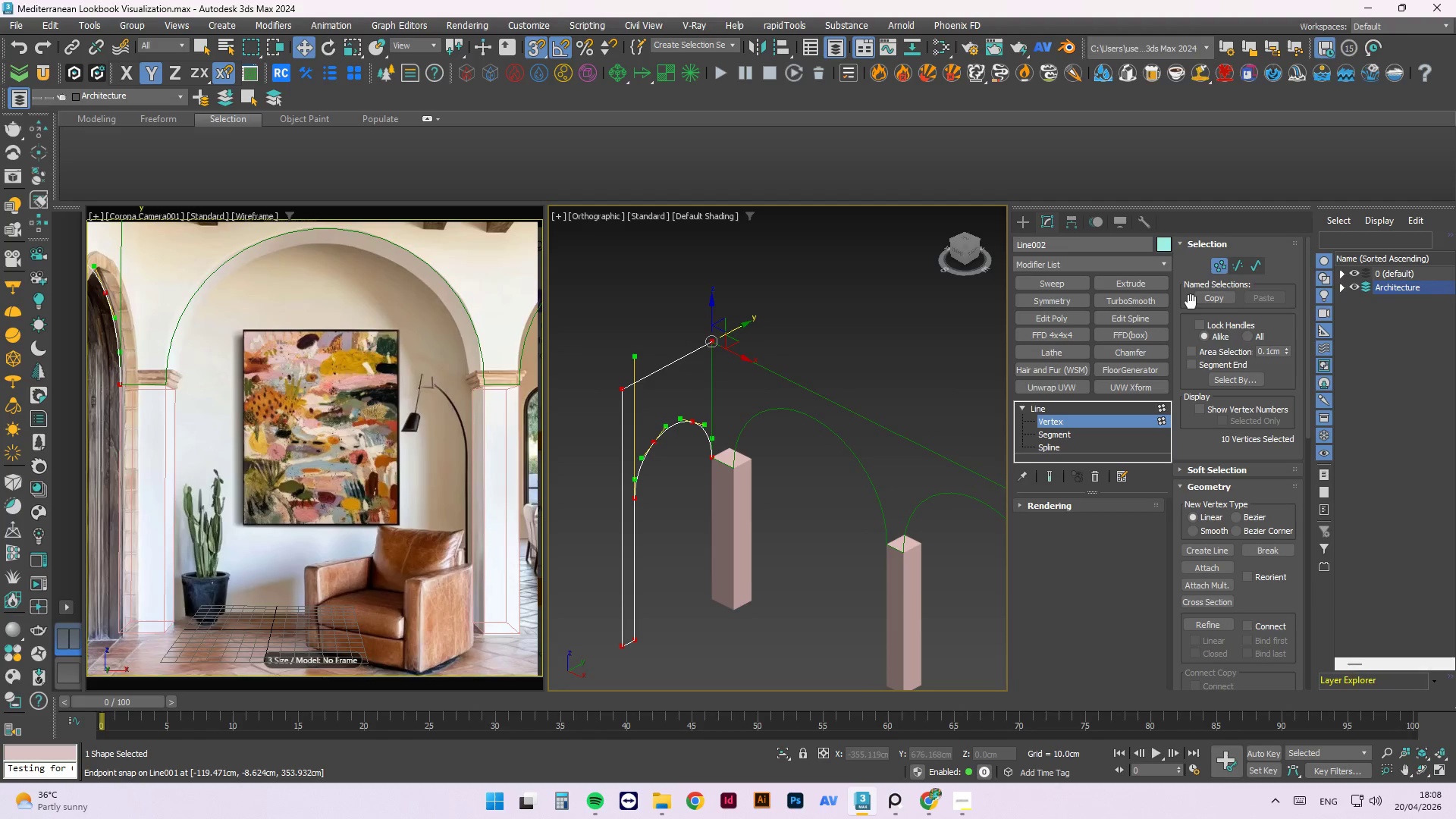 
key(A)
 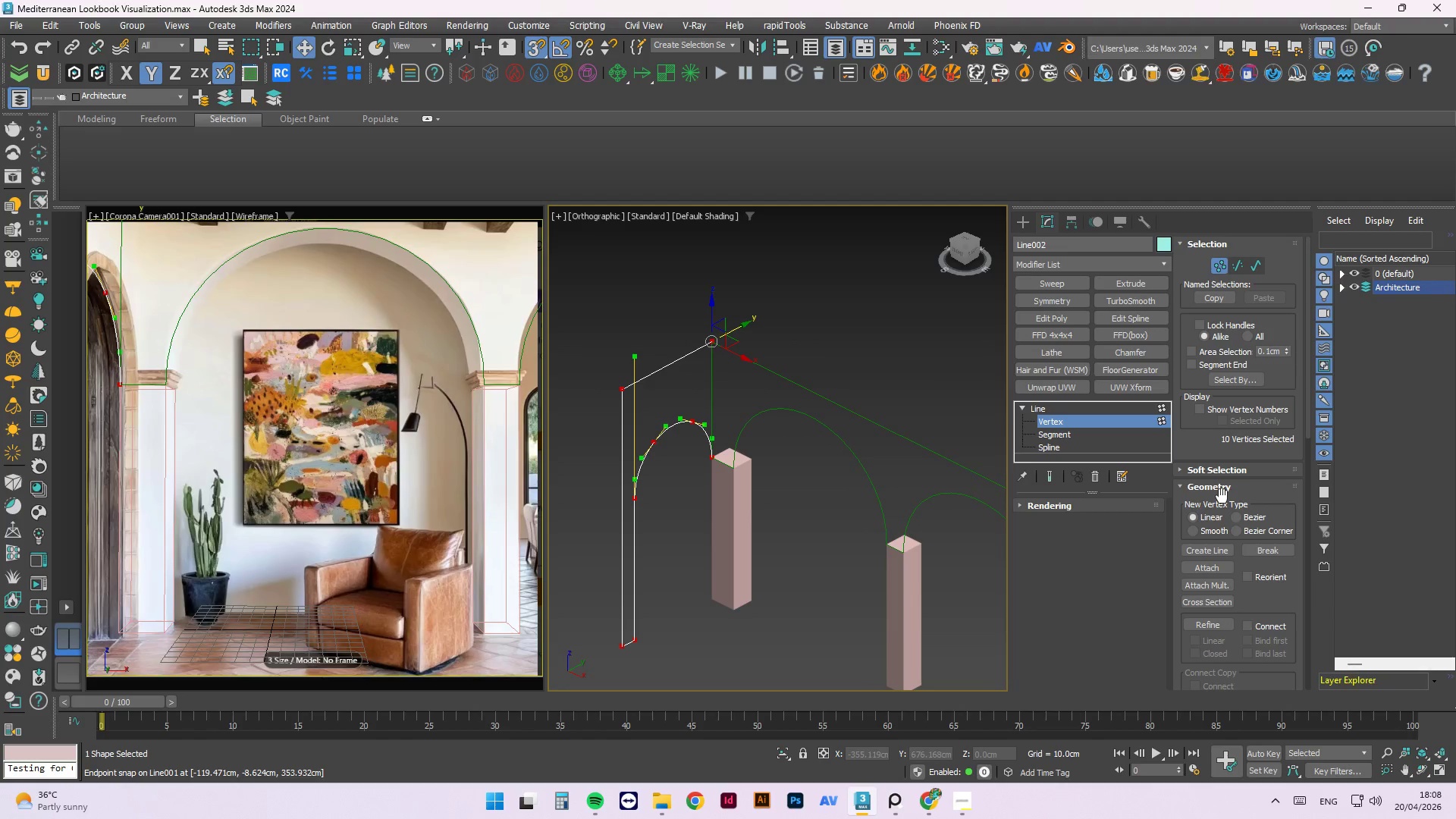 
left_click_drag(start_coordinate=[1310, 388], to_coordinate=[1300, 483])
 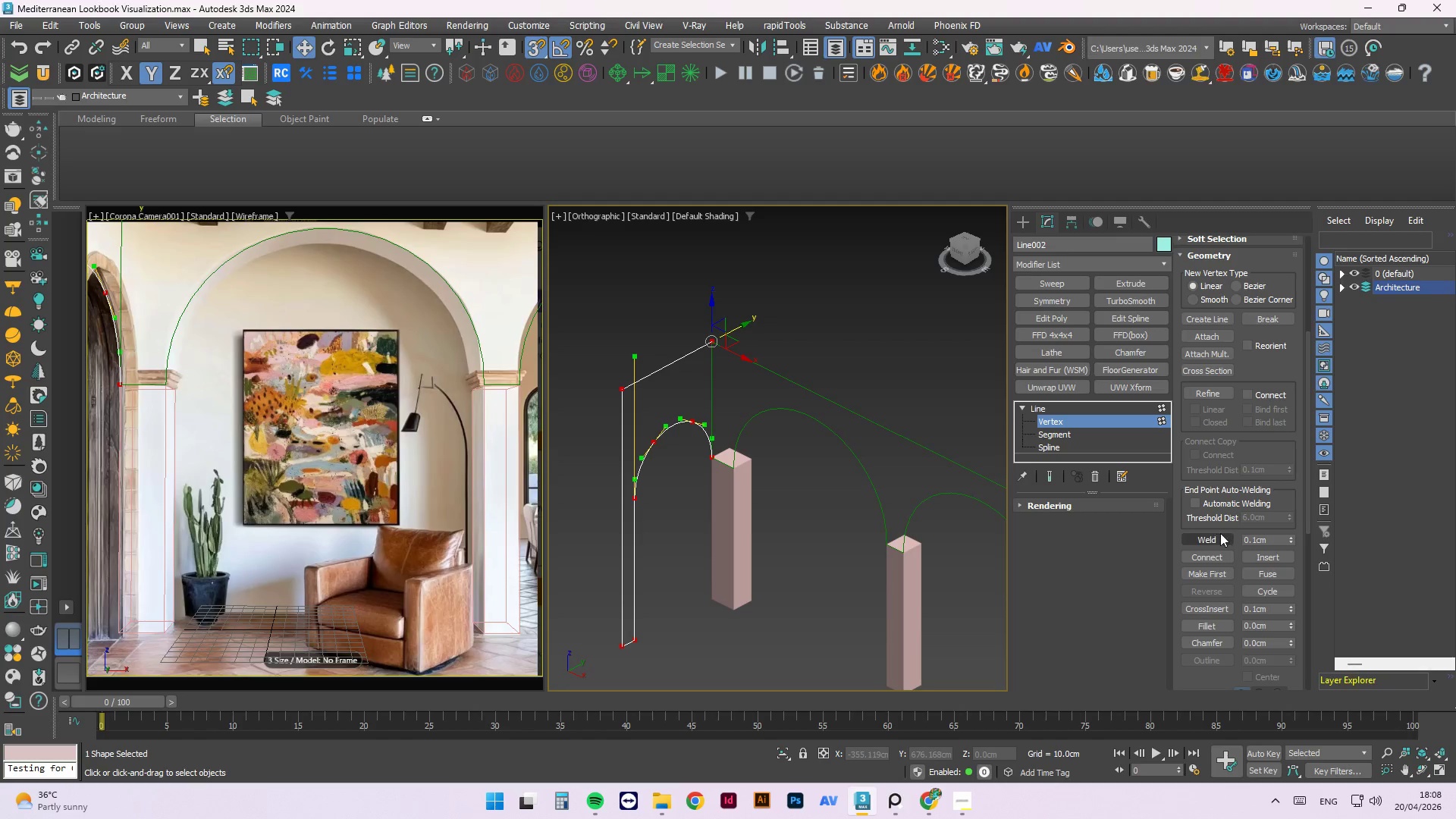 
left_click([1220, 540])
 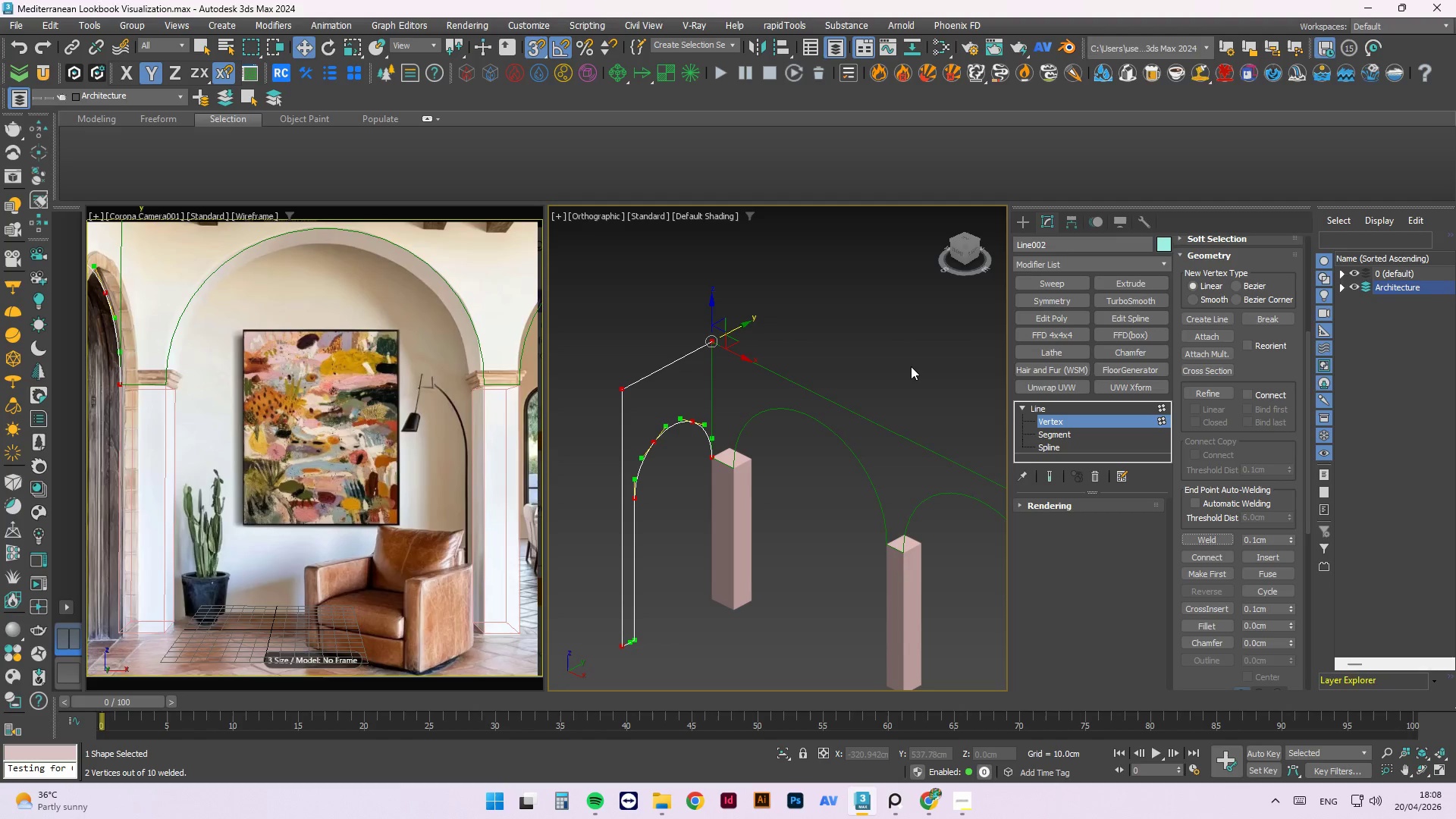 
left_click([911, 366])
 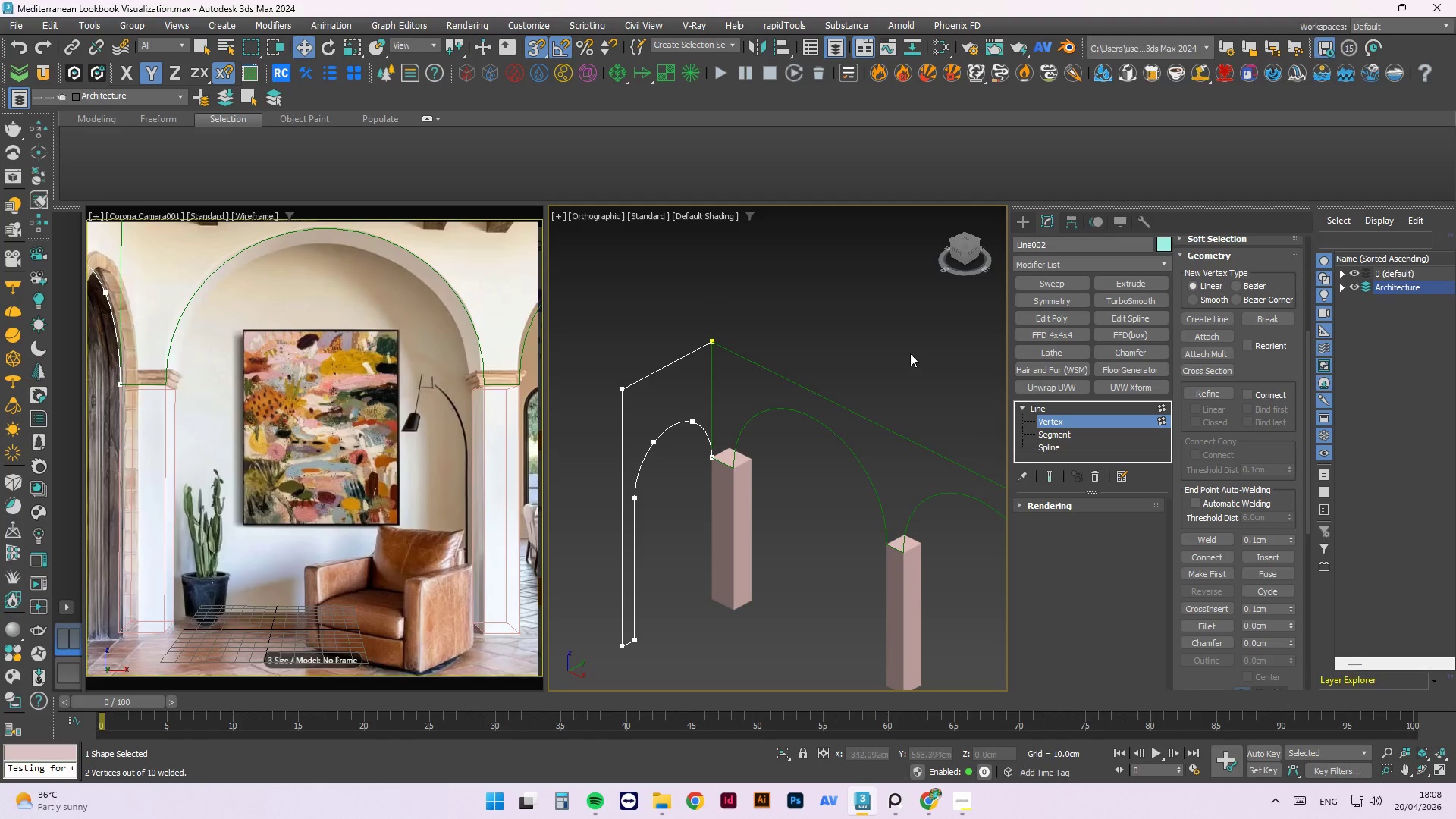 
right_click([910, 353])
 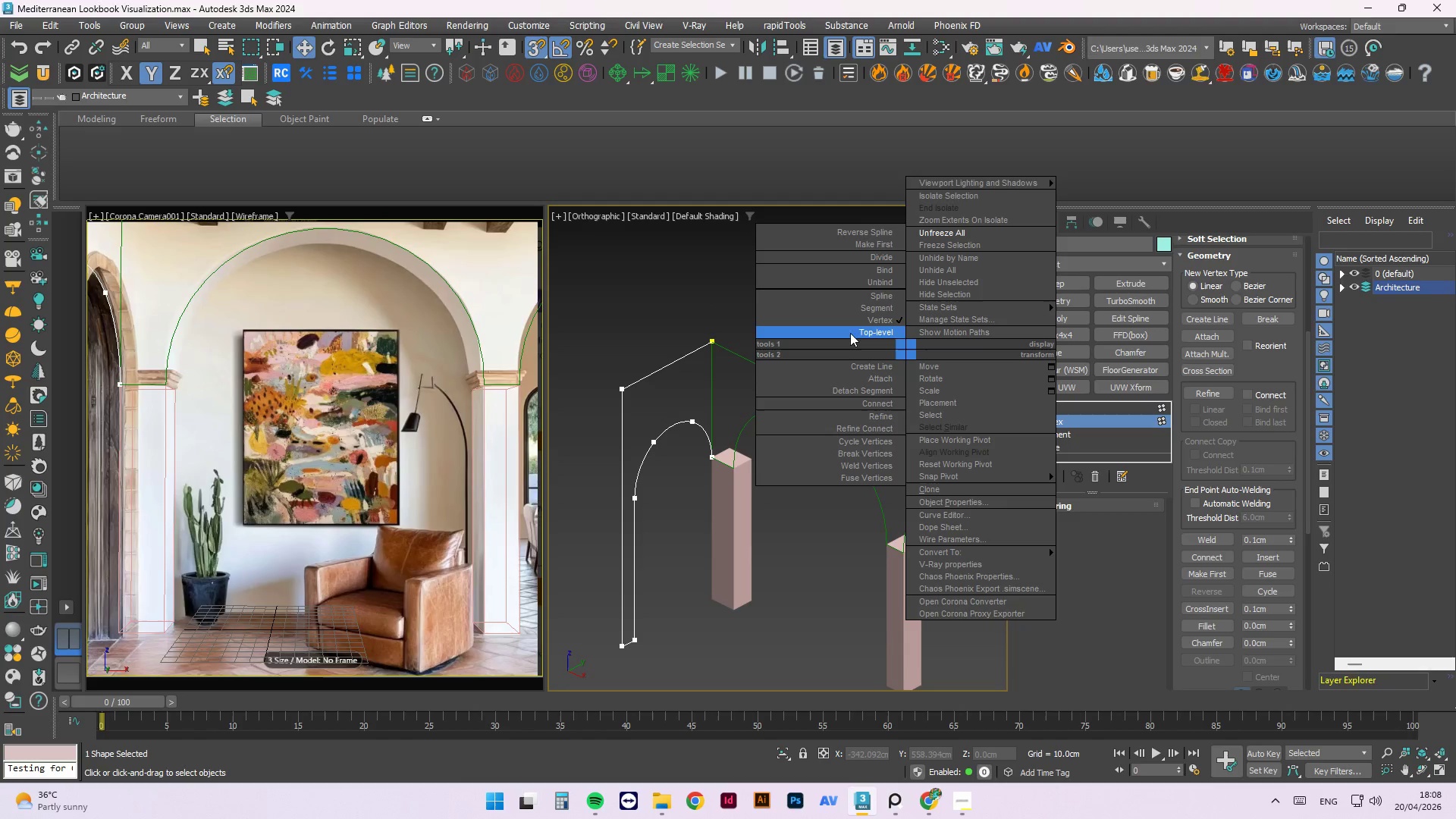 
left_click([874, 332])
 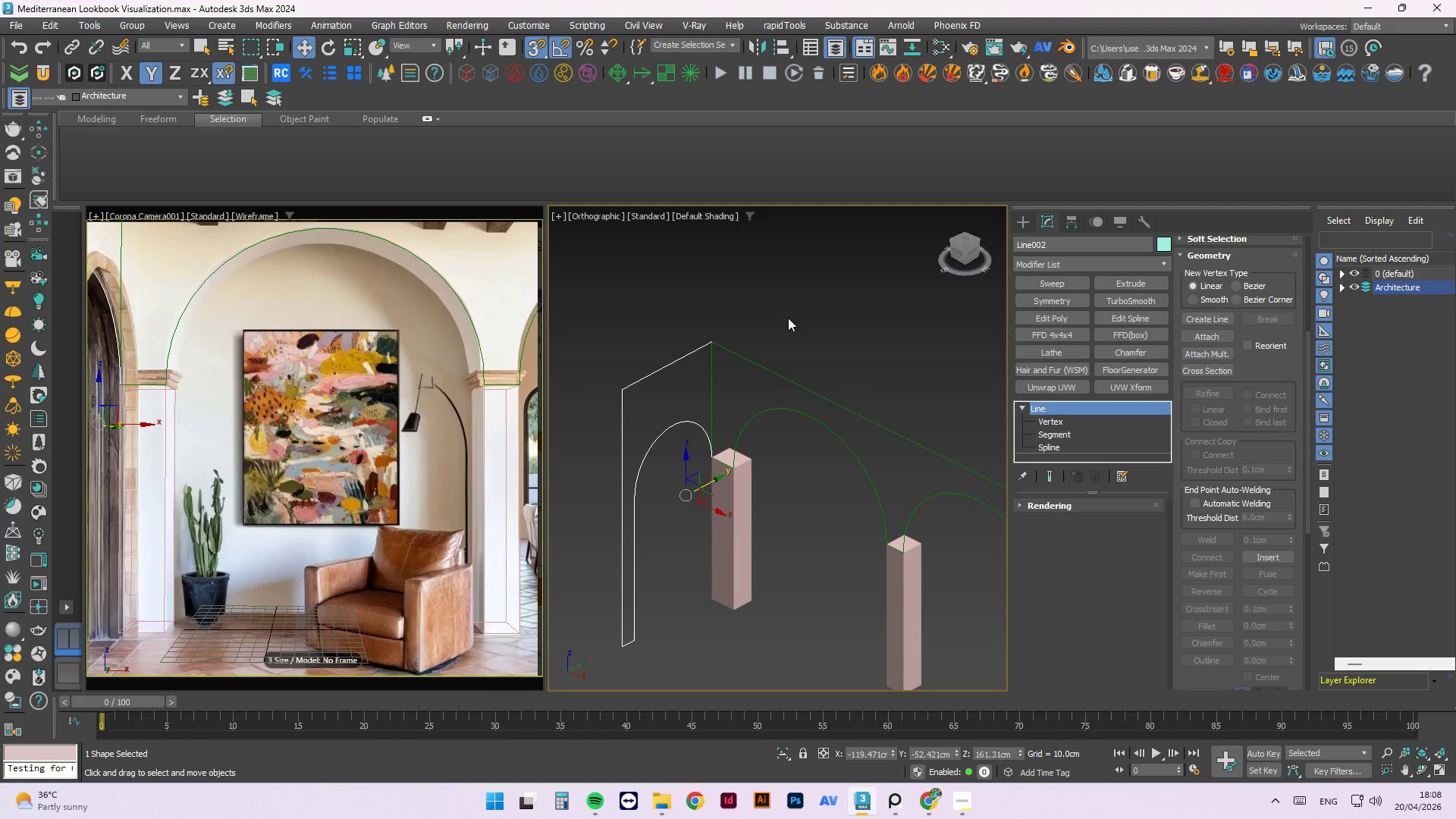 
left_click([786, 319])
 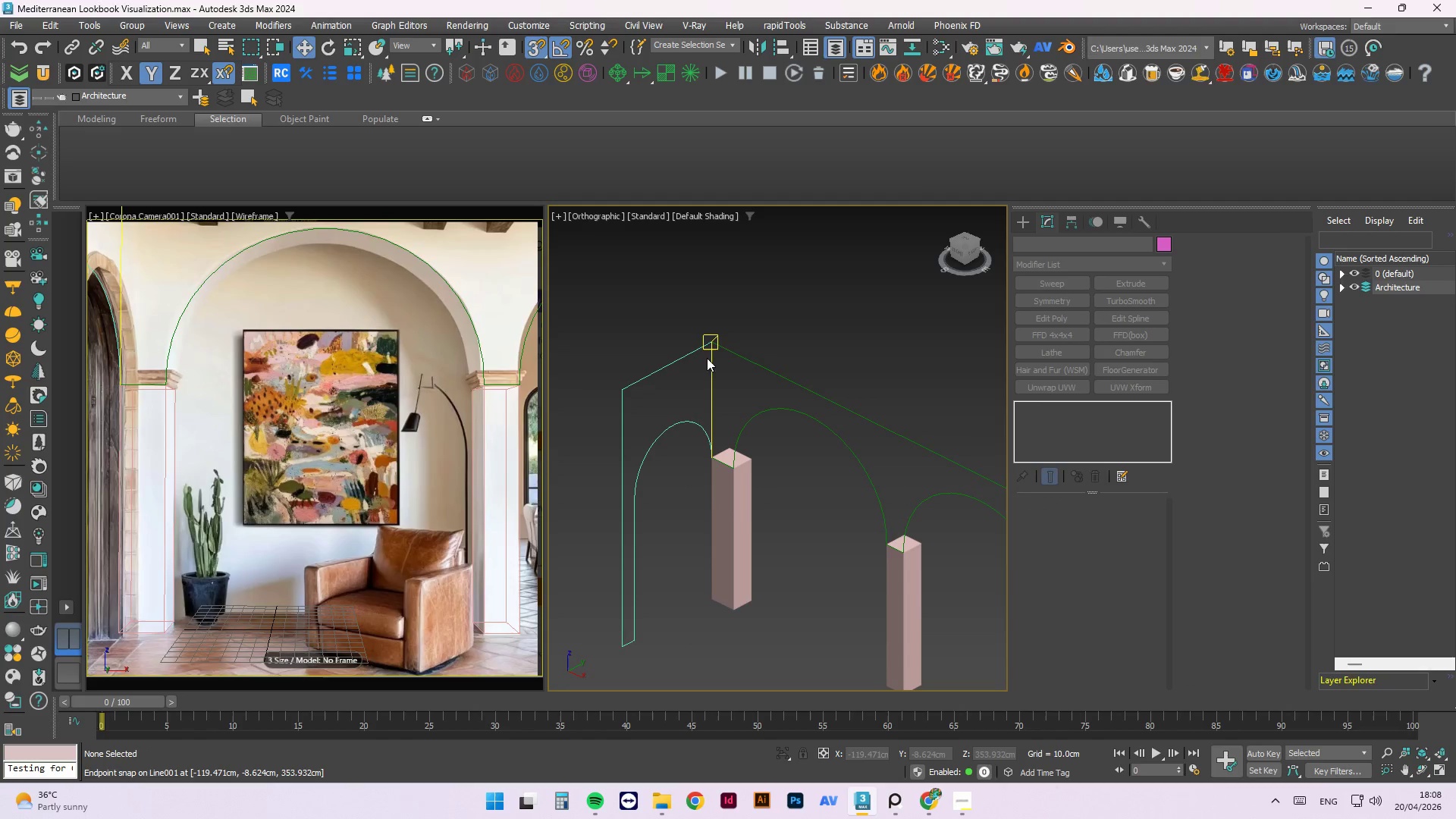 
left_click([740, 356])
 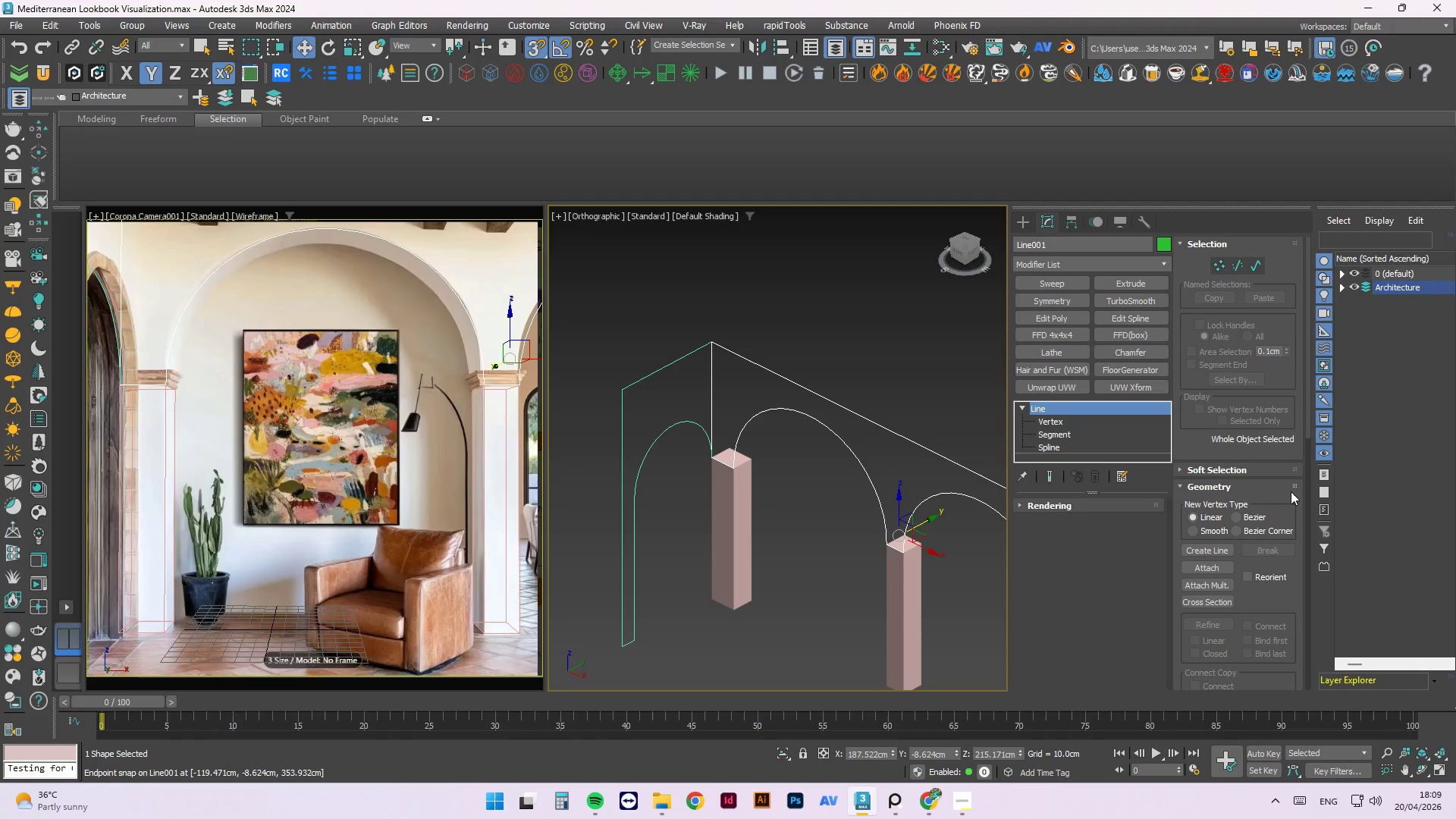 
wait(5.94)
 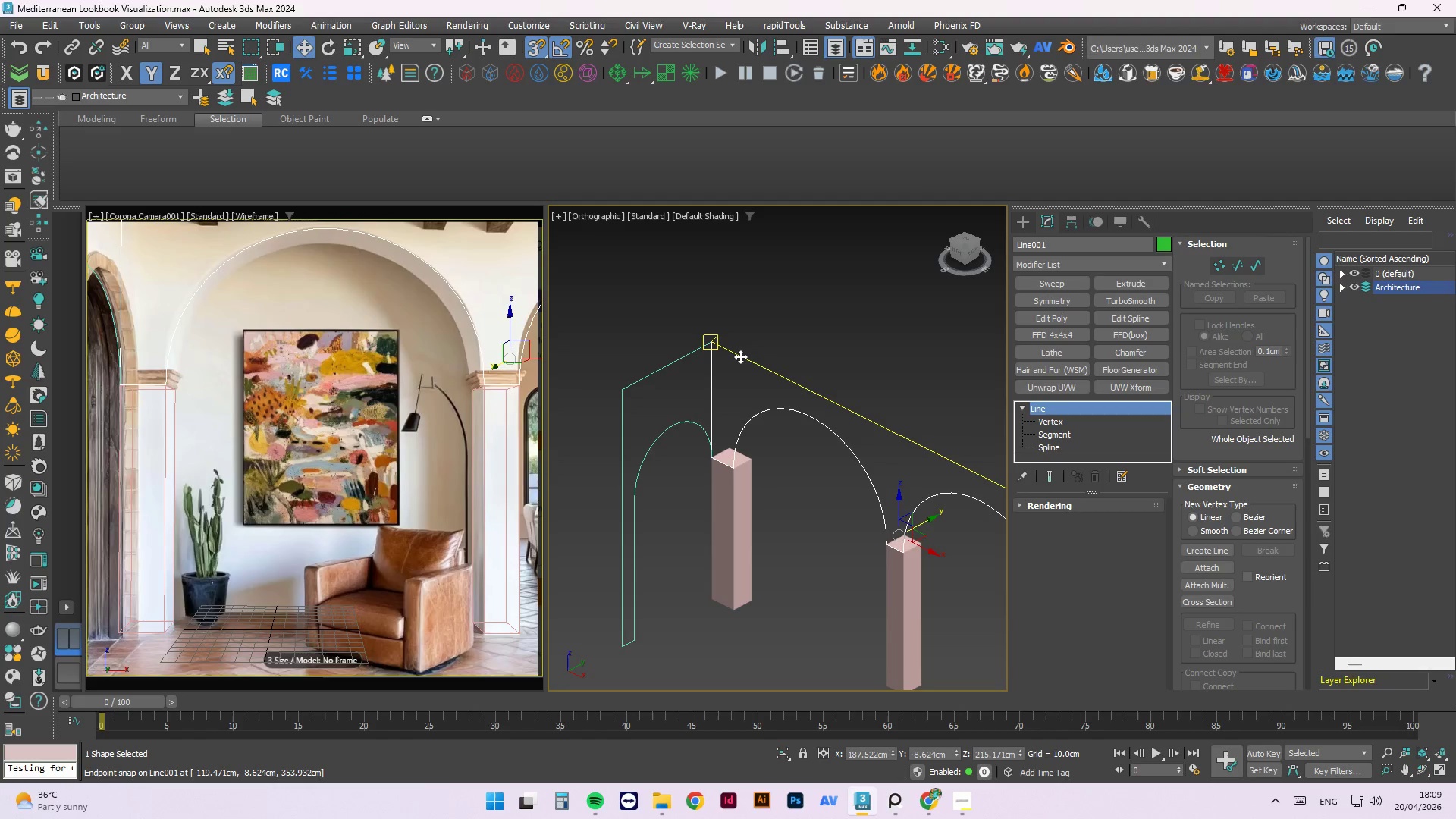 
scroll: coordinate [824, 423], scroll_direction: down, amount: 1.0
 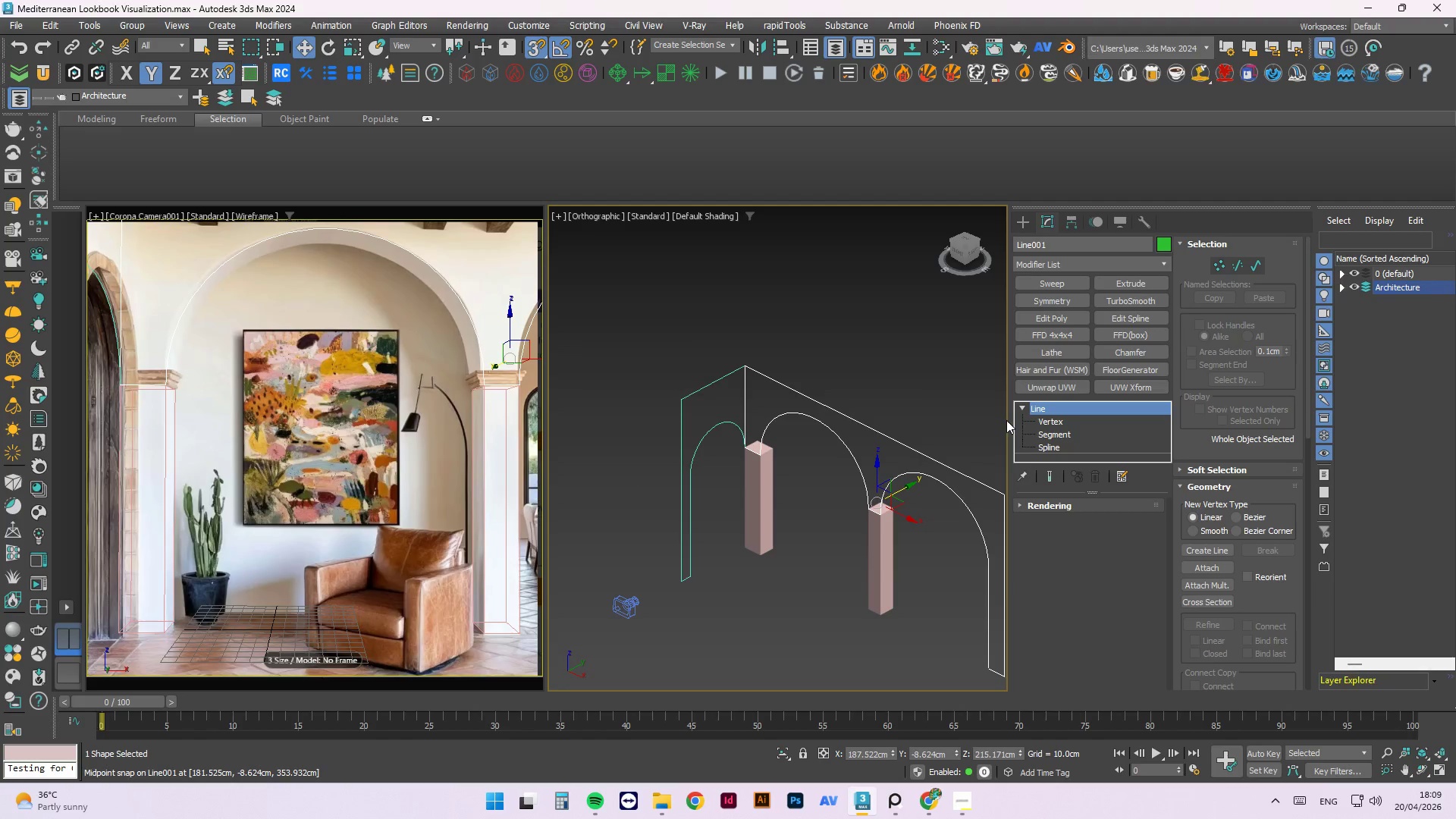 
key(1)
 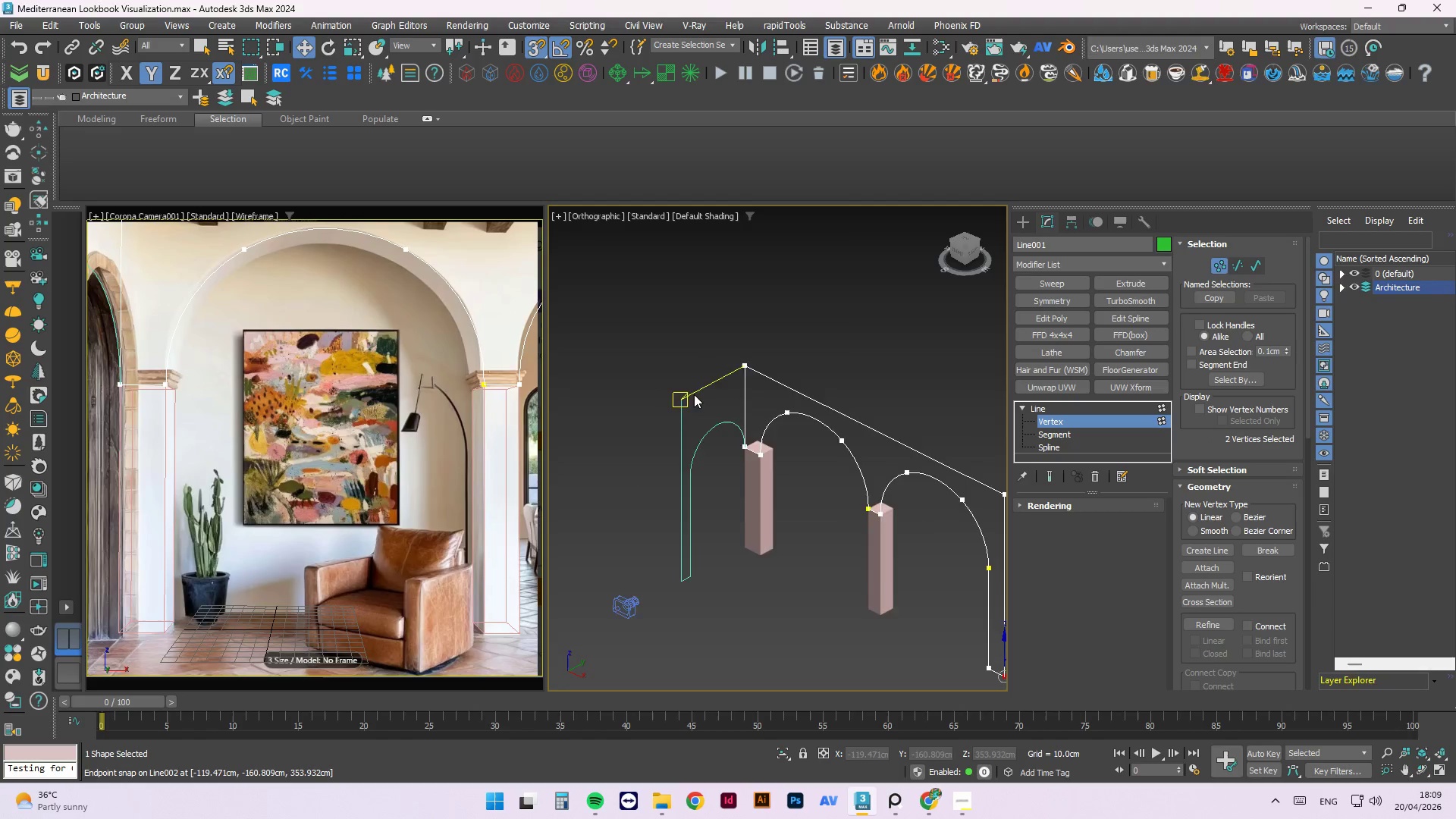 
scroll: coordinate [695, 397], scroll_direction: down, amount: 2.0
 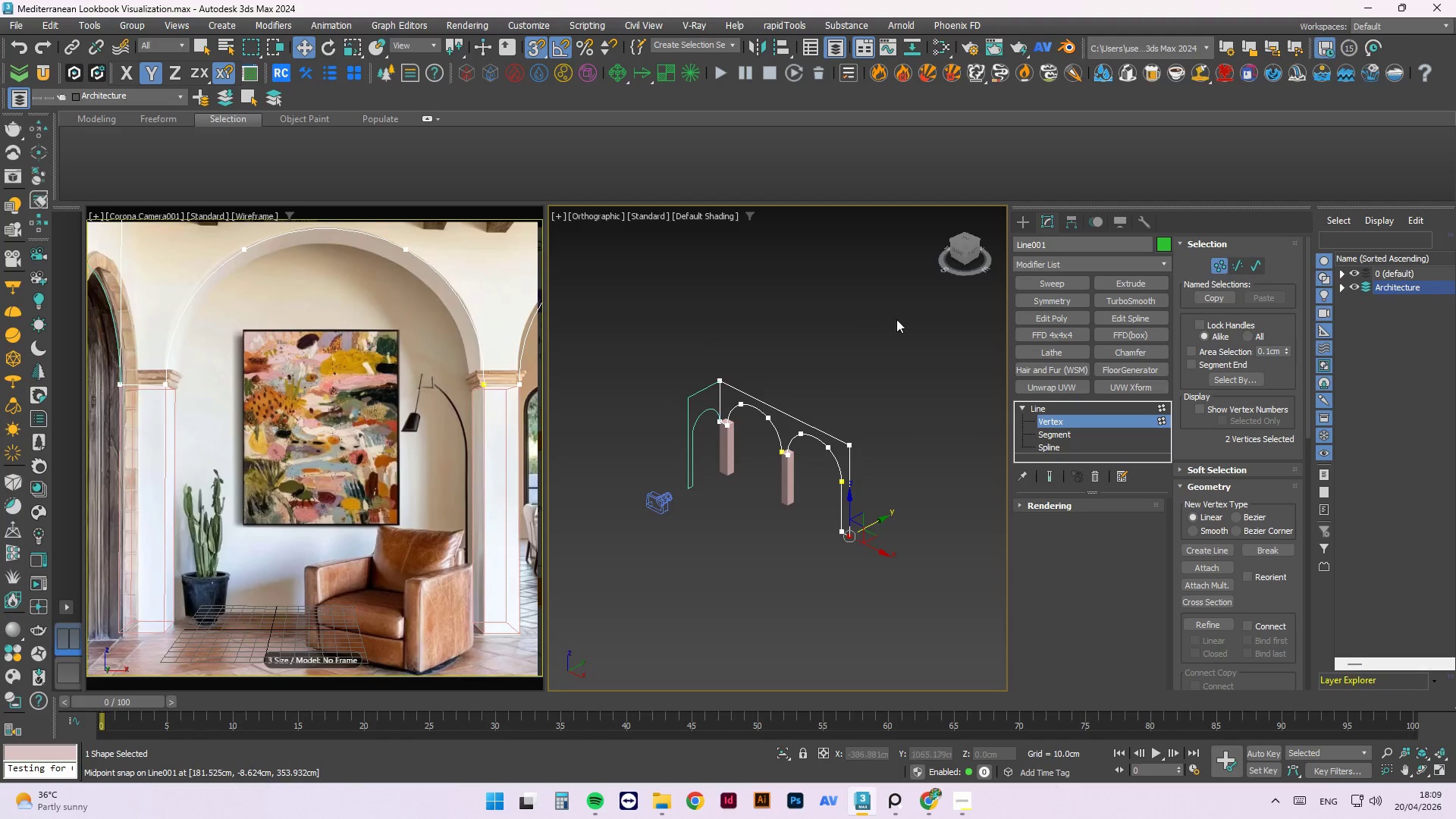 
left_click_drag(start_coordinate=[912, 312], to_coordinate=[664, 630])
 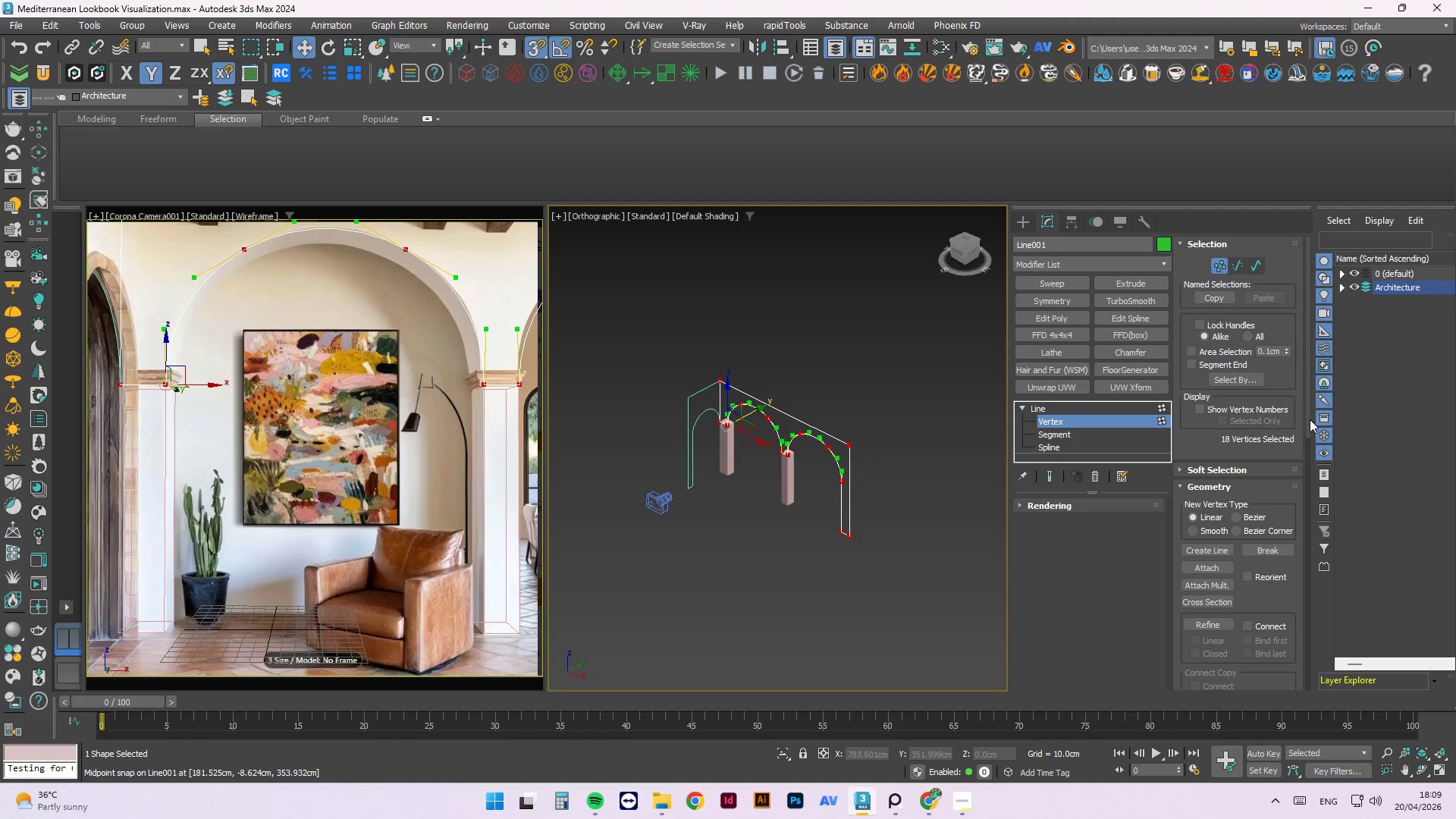 
left_click_drag(start_coordinate=[1309, 420], to_coordinate=[1298, 491])
 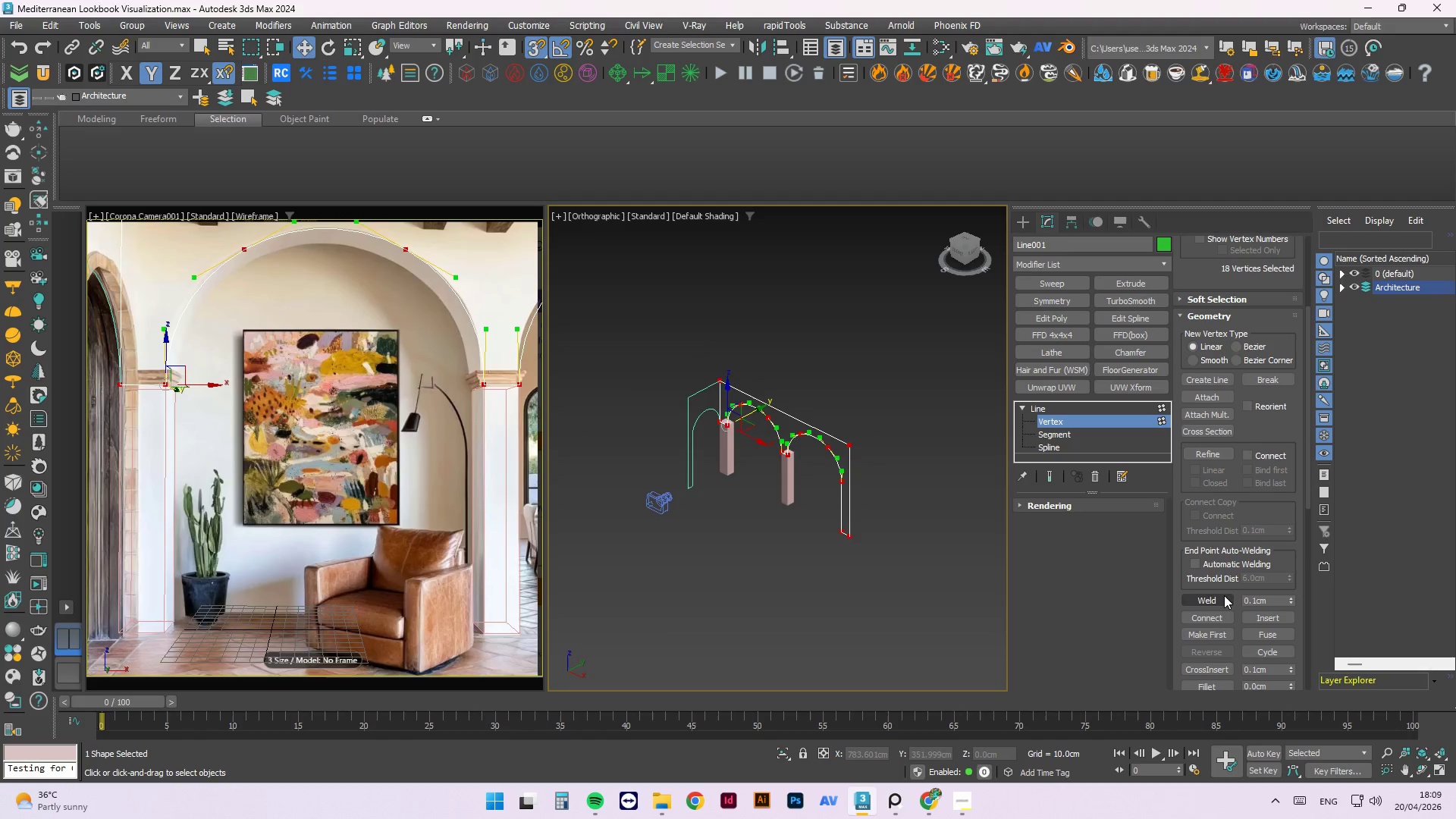 
left_click([1224, 598])
 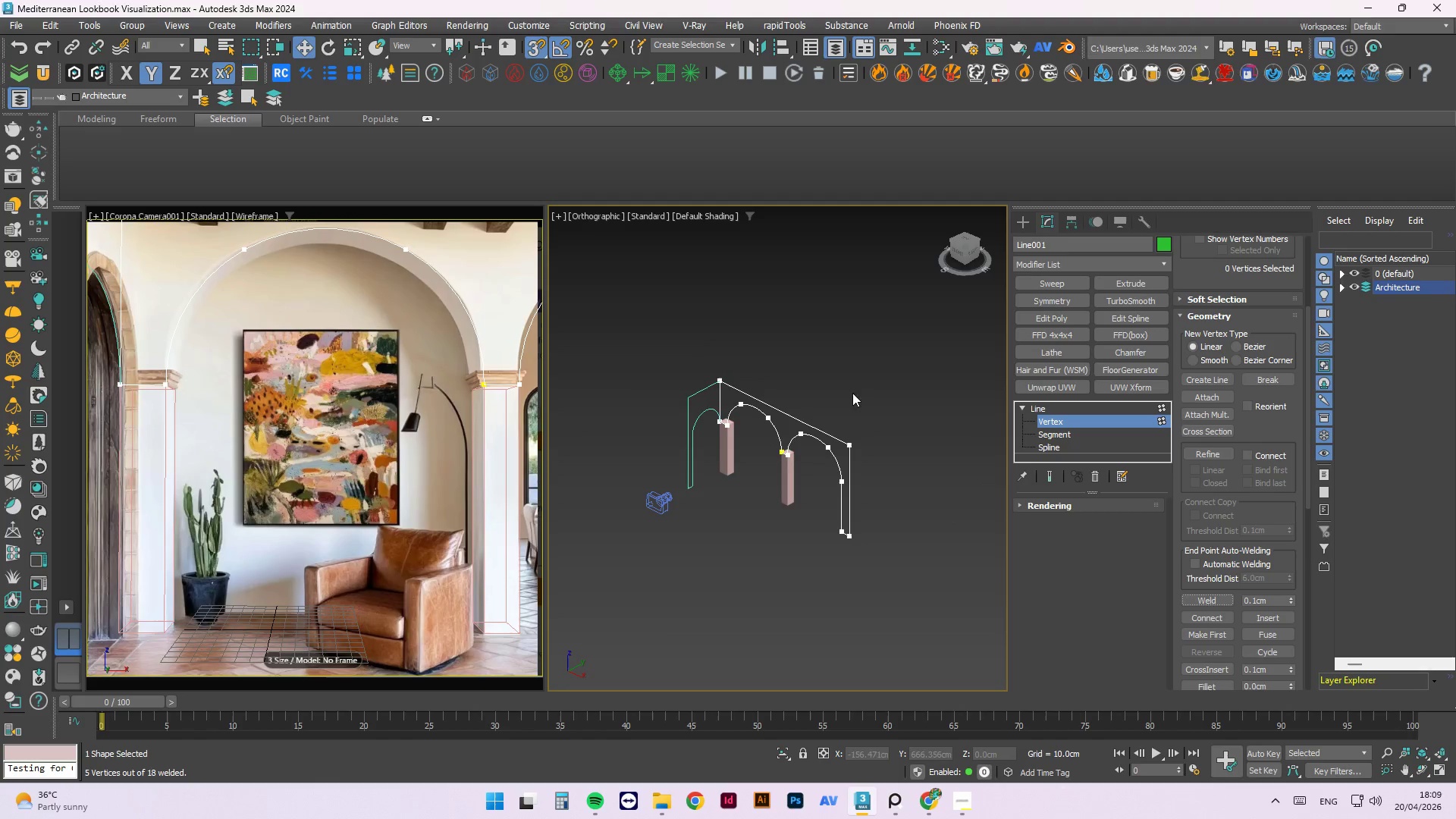 
left_click([849, 384])
 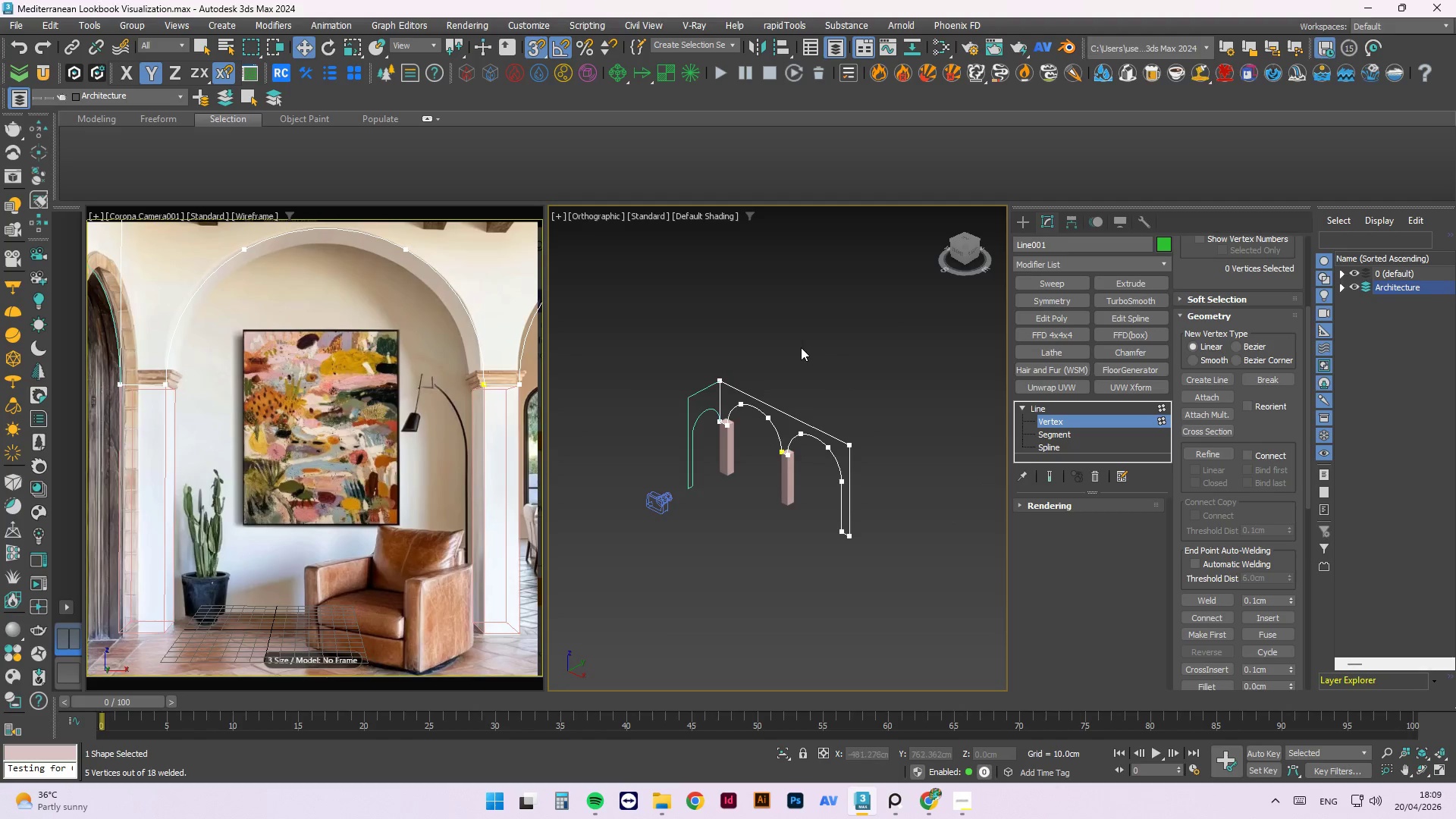 
scroll: coordinate [786, 374], scroll_direction: up, amount: 3.0
 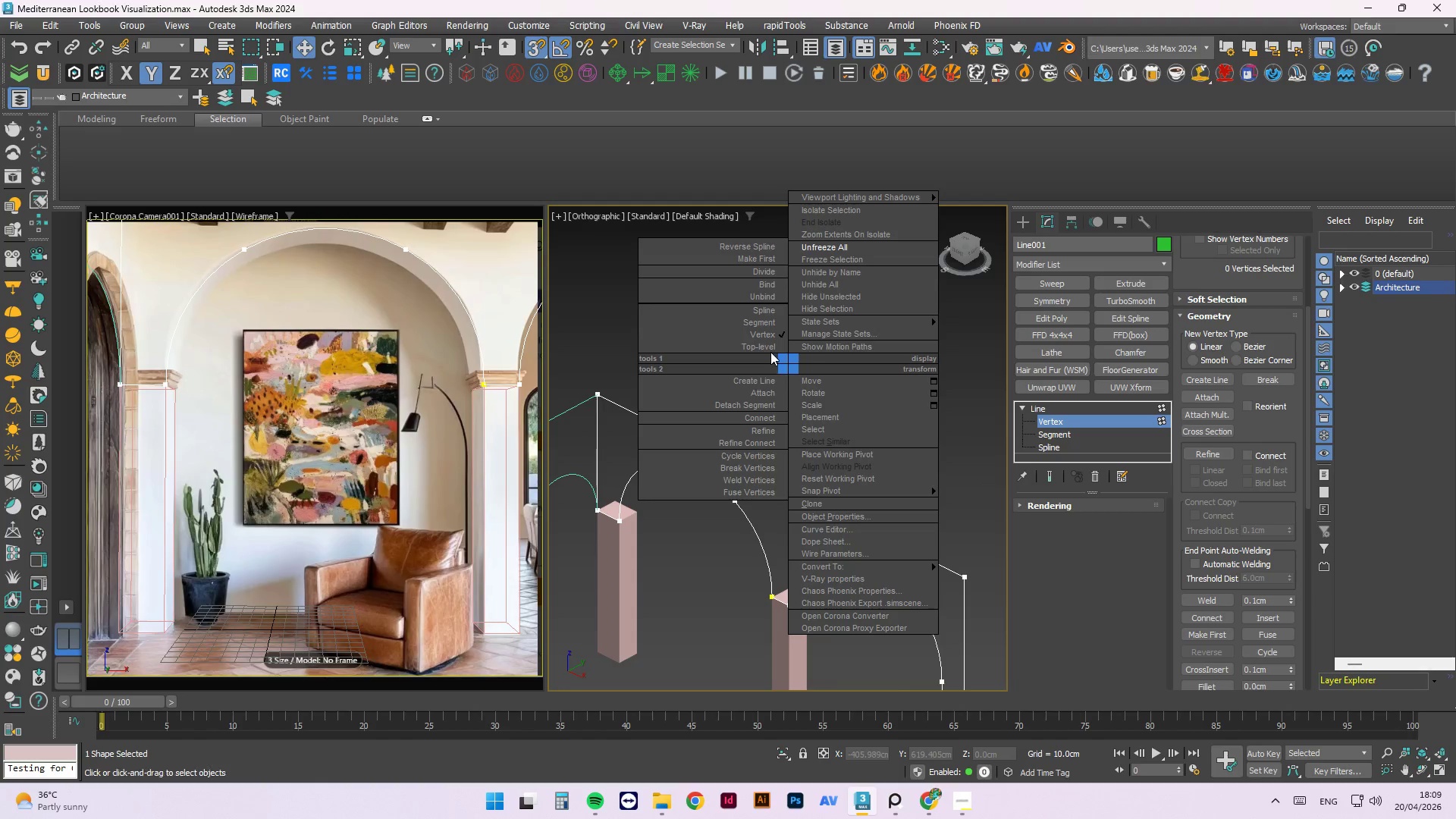 
left_click([767, 346])
 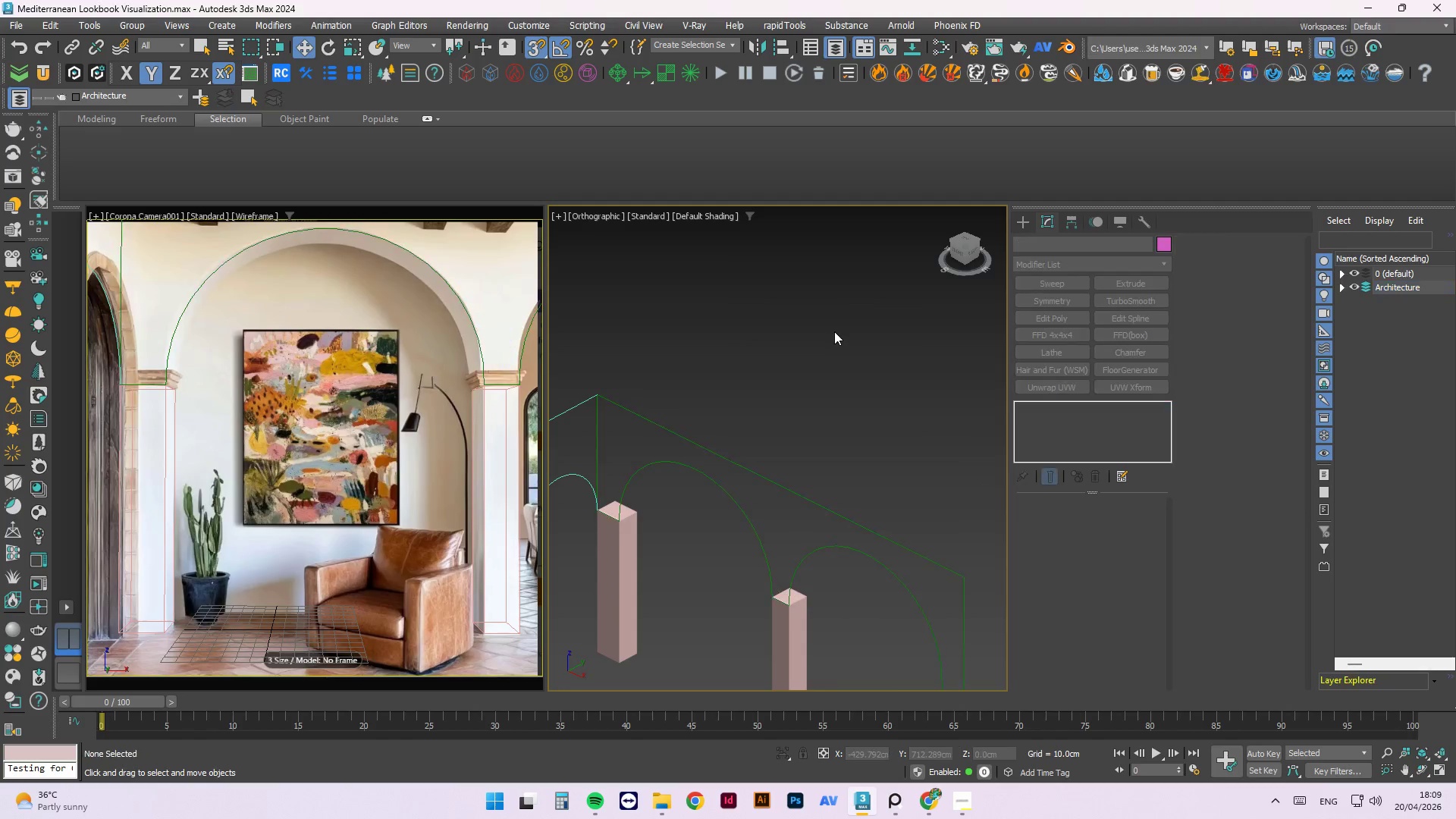 
hold_key(key=AltLeft, duration=1.08)
 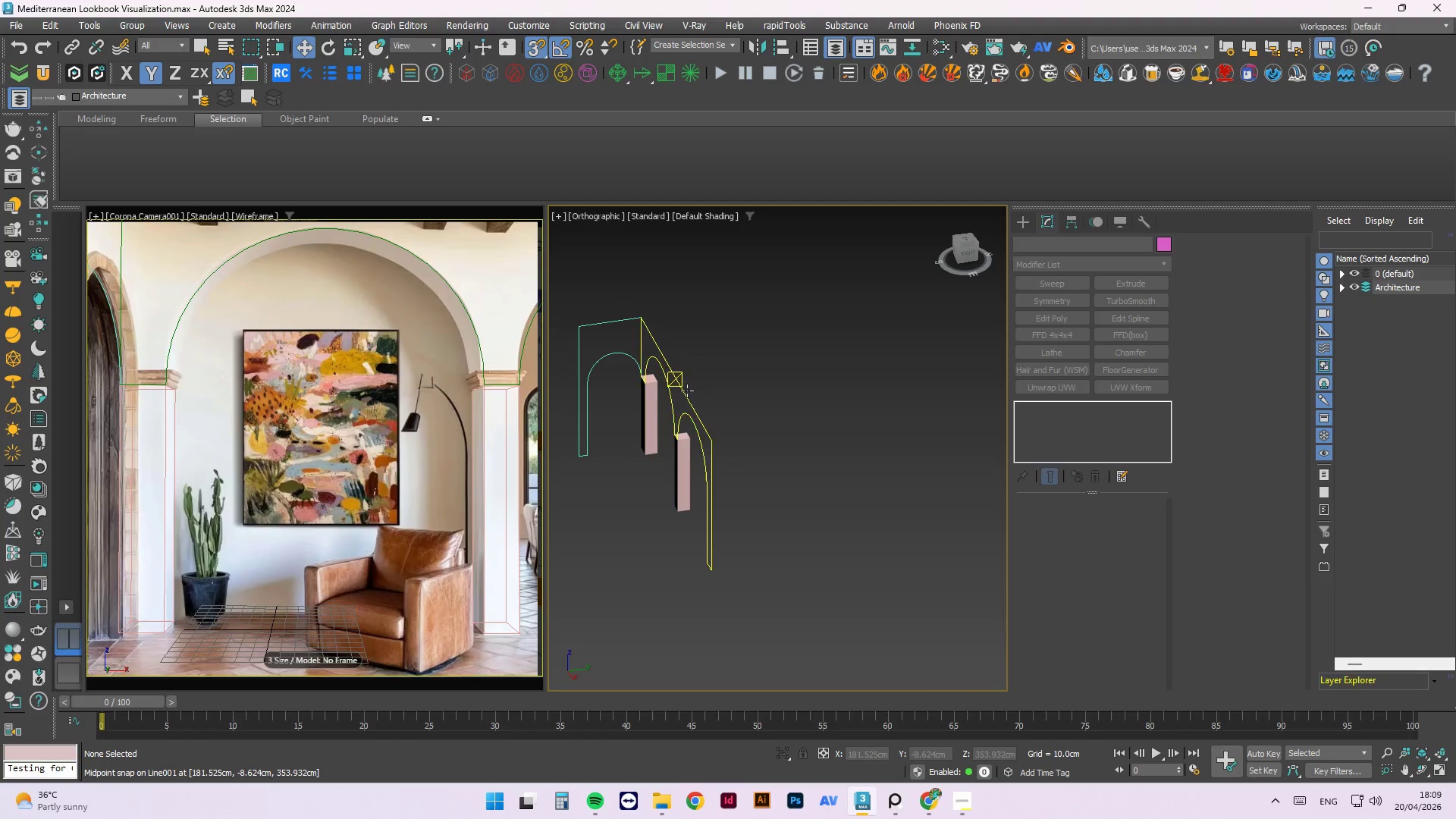 
scroll: coordinate [847, 338], scroll_direction: down, amount: 2.0
 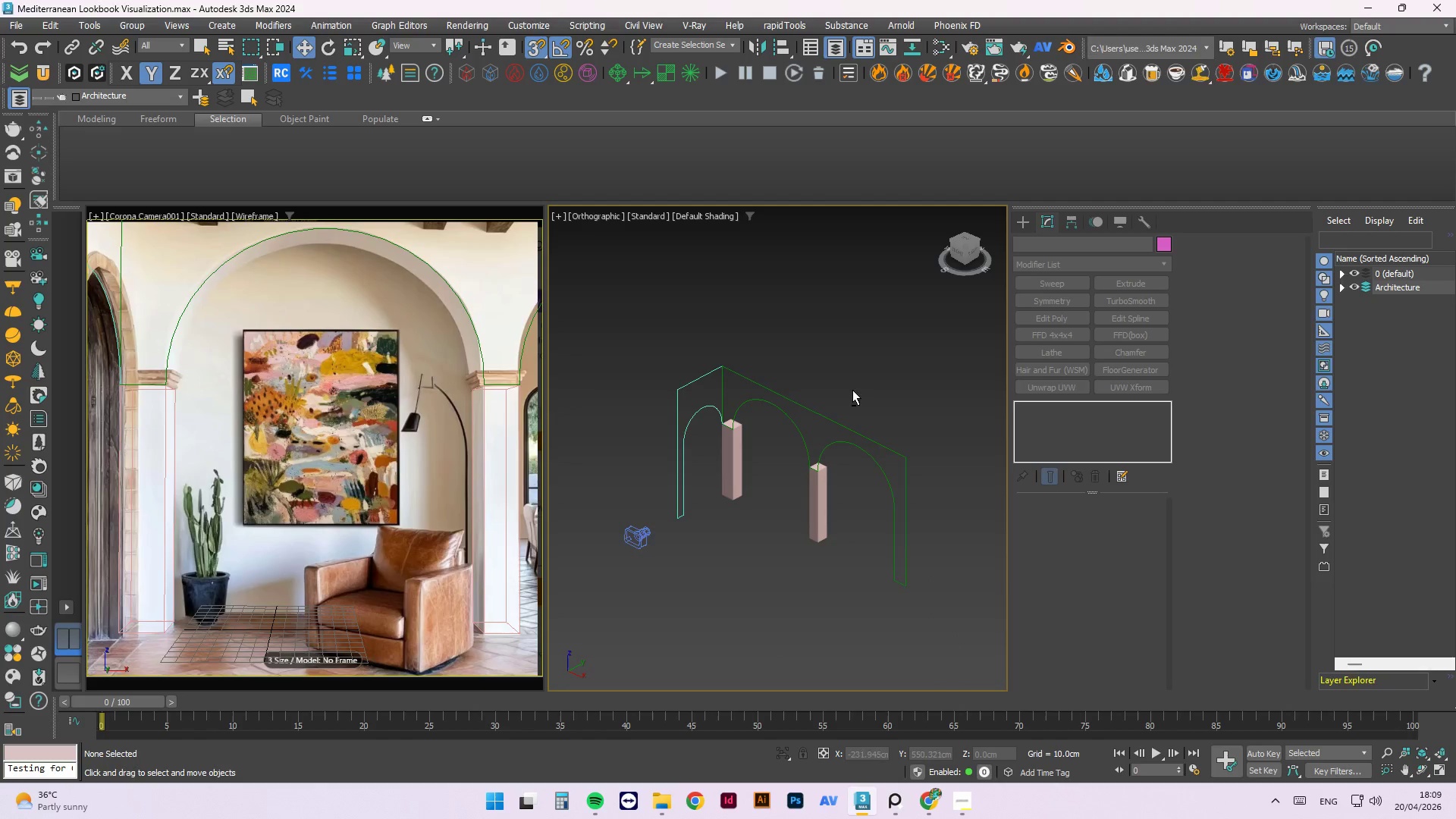 
left_click([687, 391])
 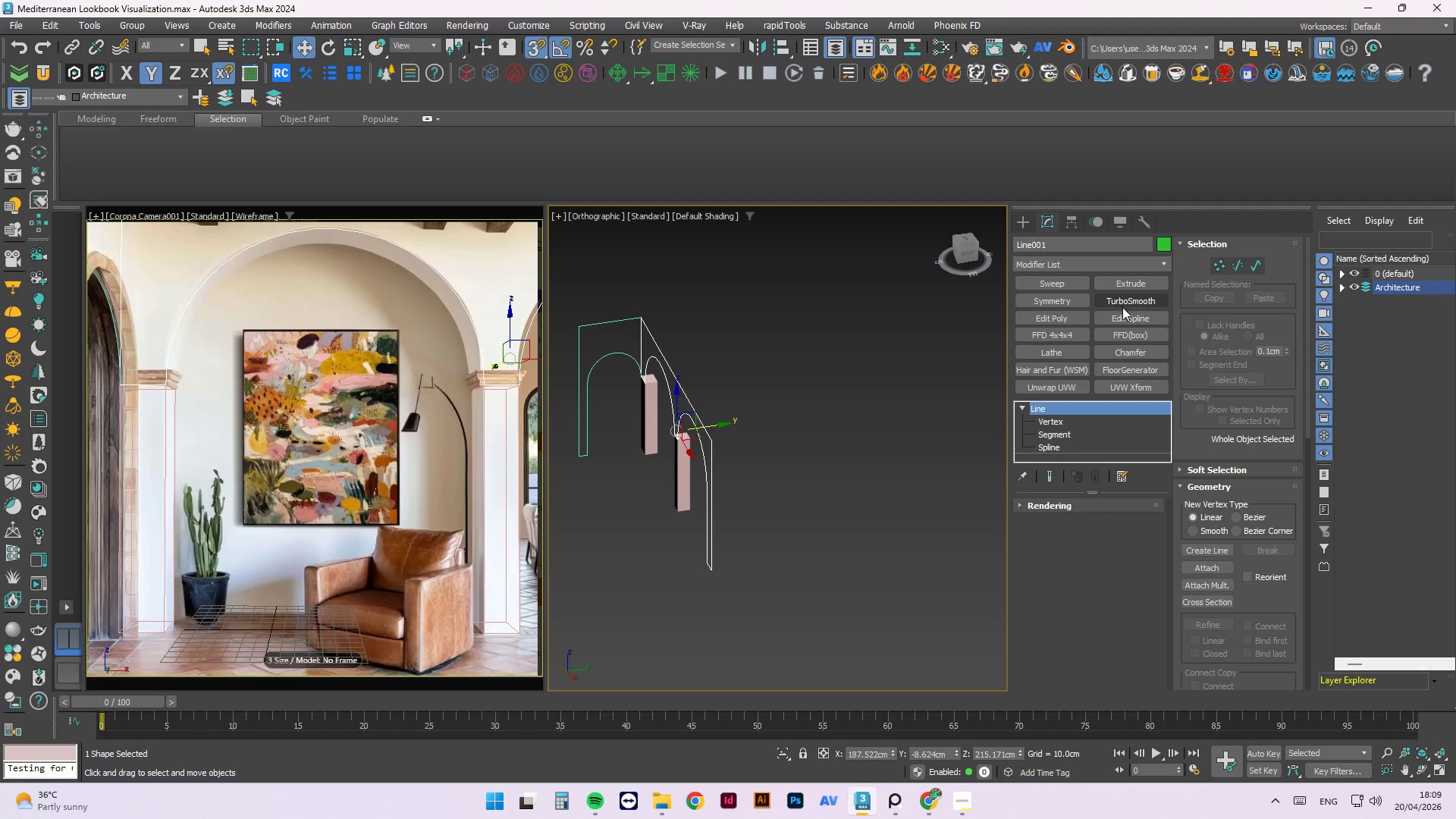 
wait(13.8)
 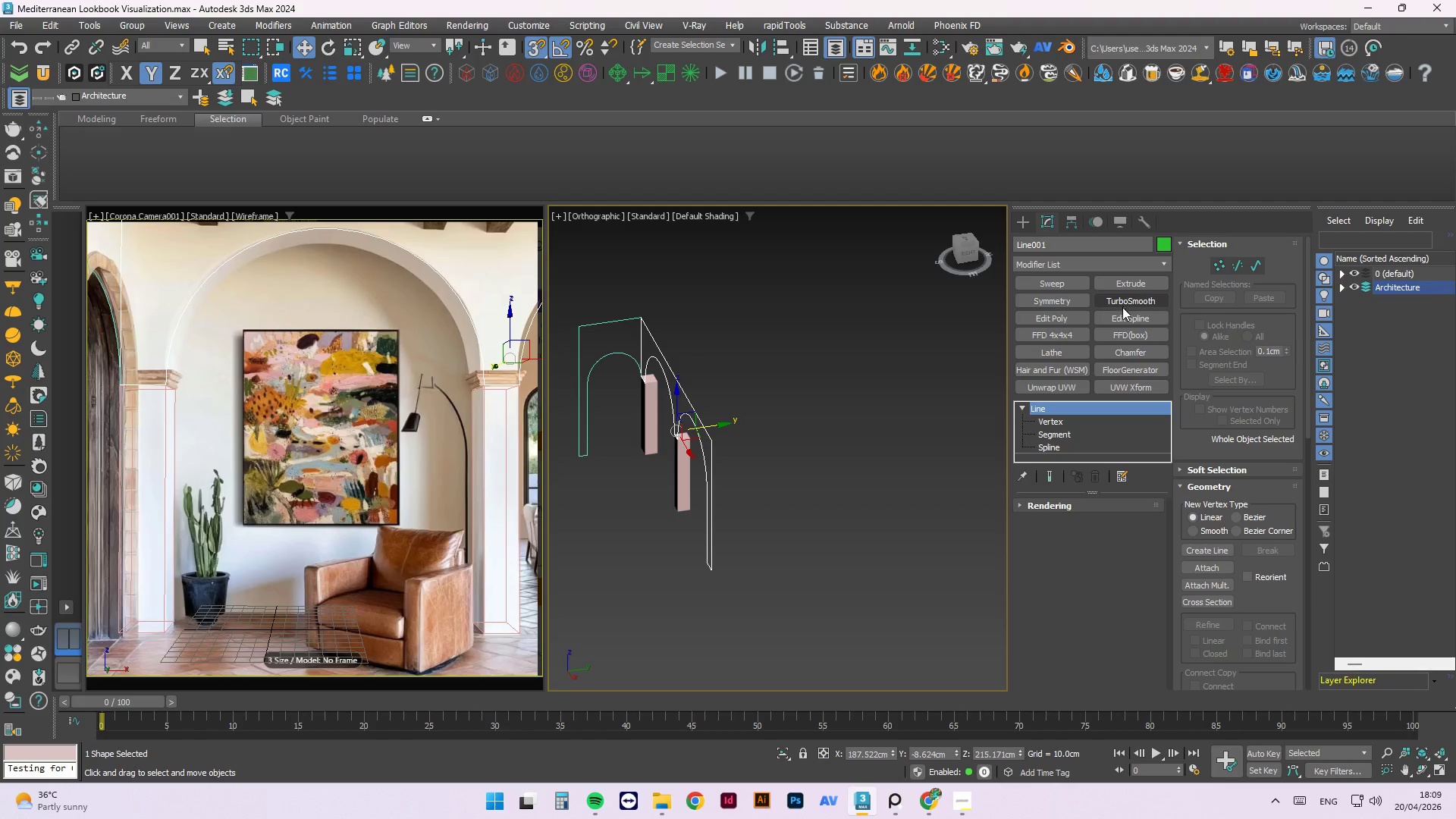 
left_click([1084, 269])
 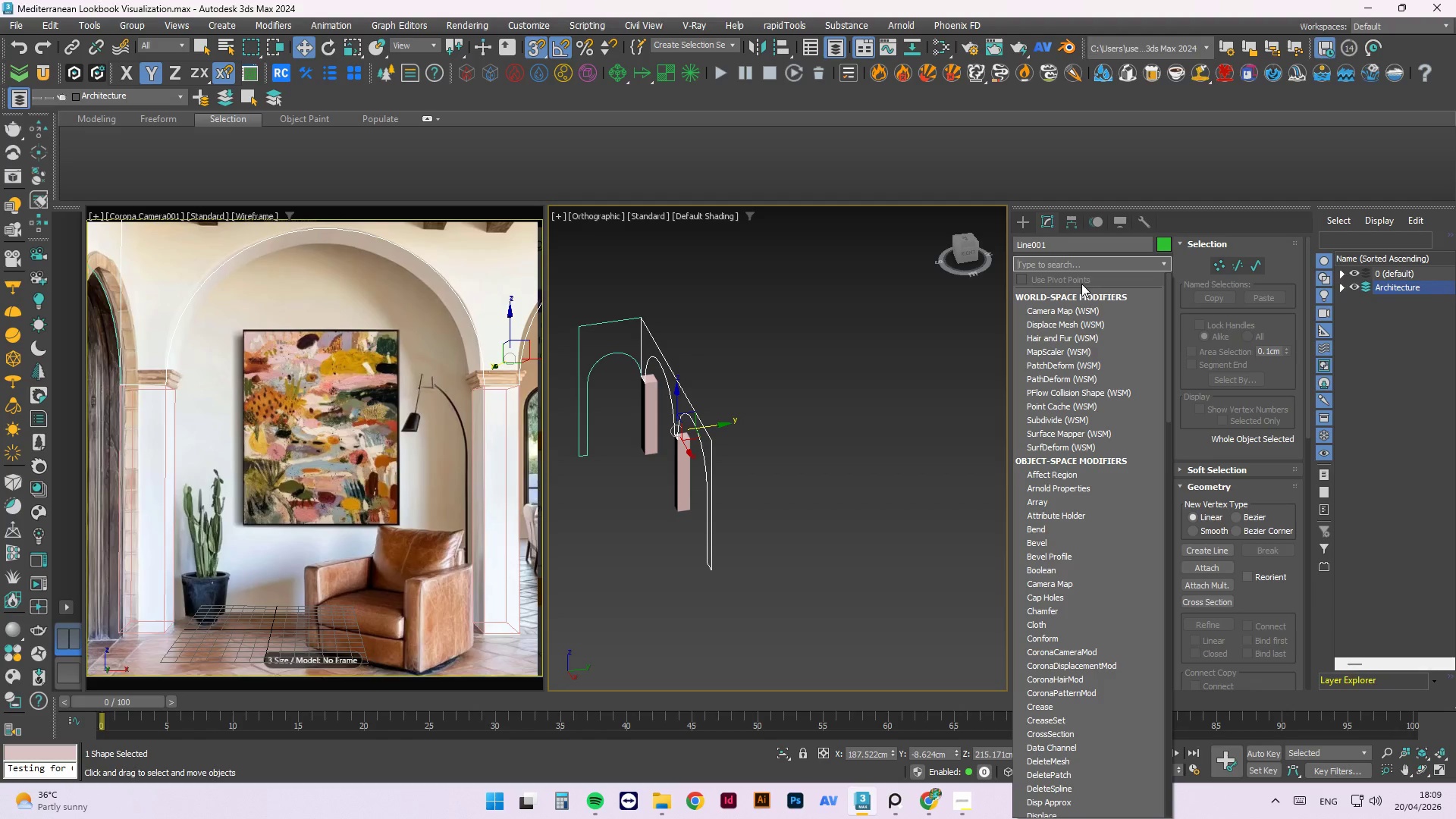 
left_click([1077, 262])
 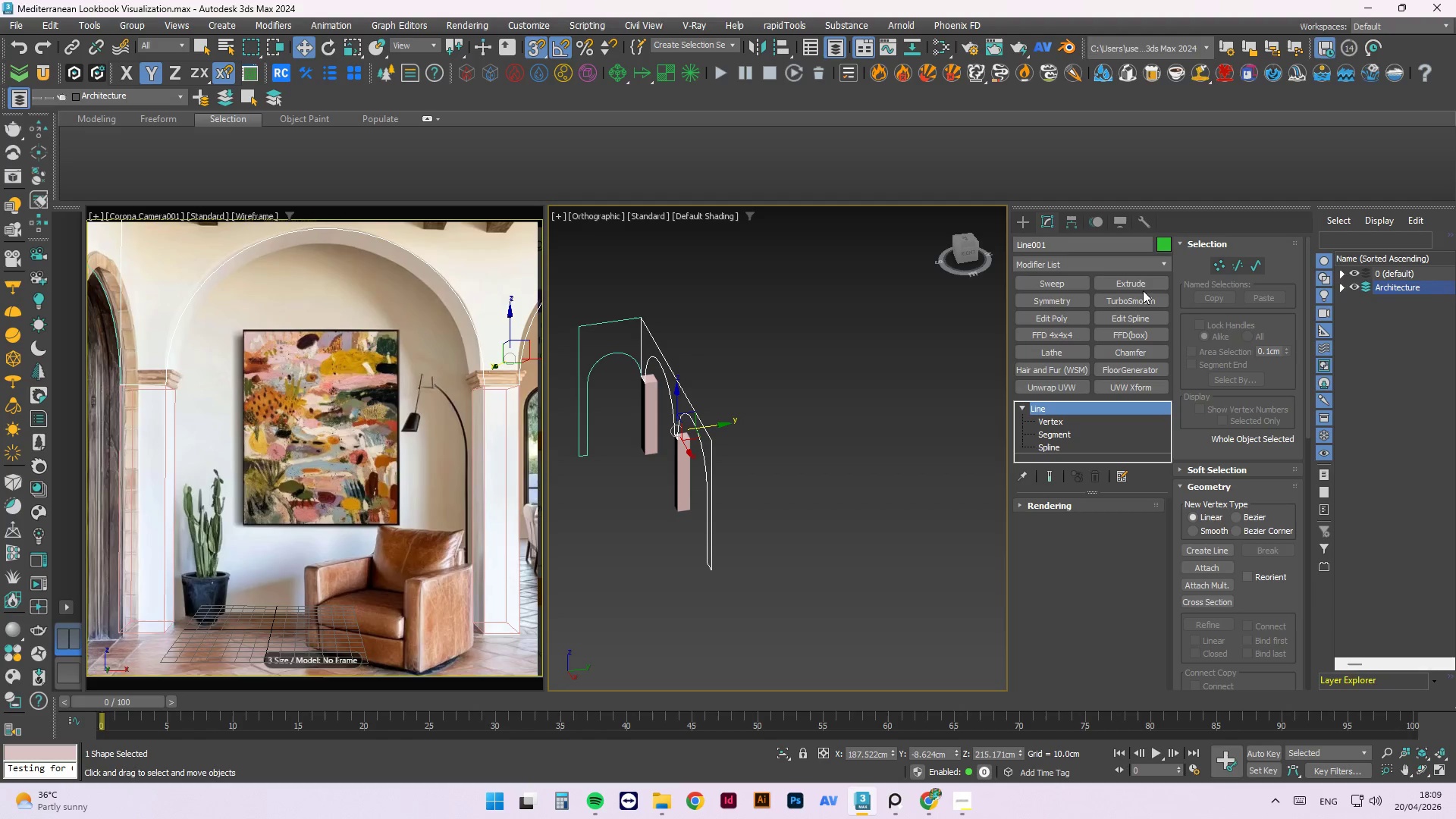 
left_click([1141, 284])
 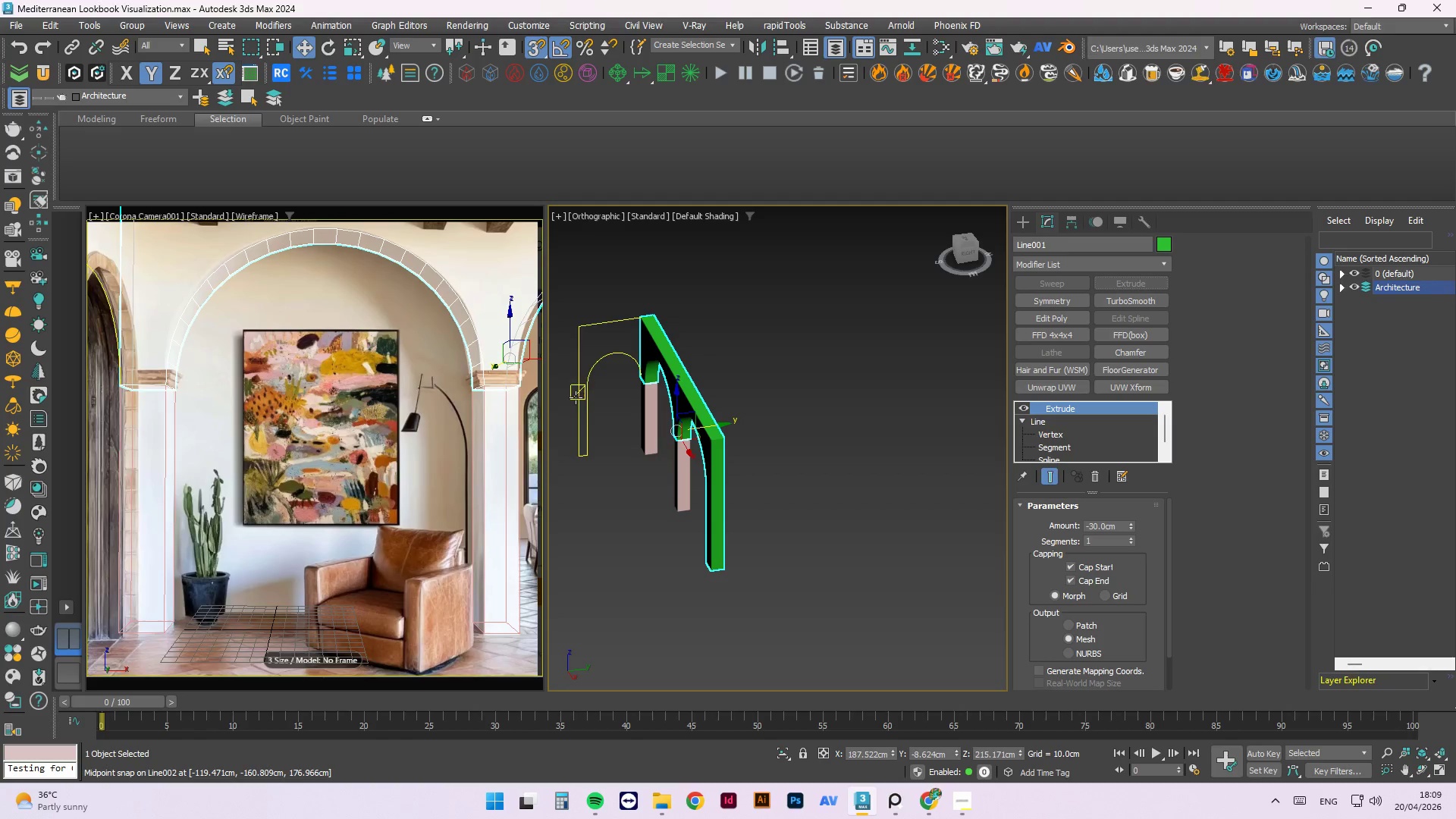 
scroll: coordinate [674, 457], scroll_direction: up, amount: 3.0
 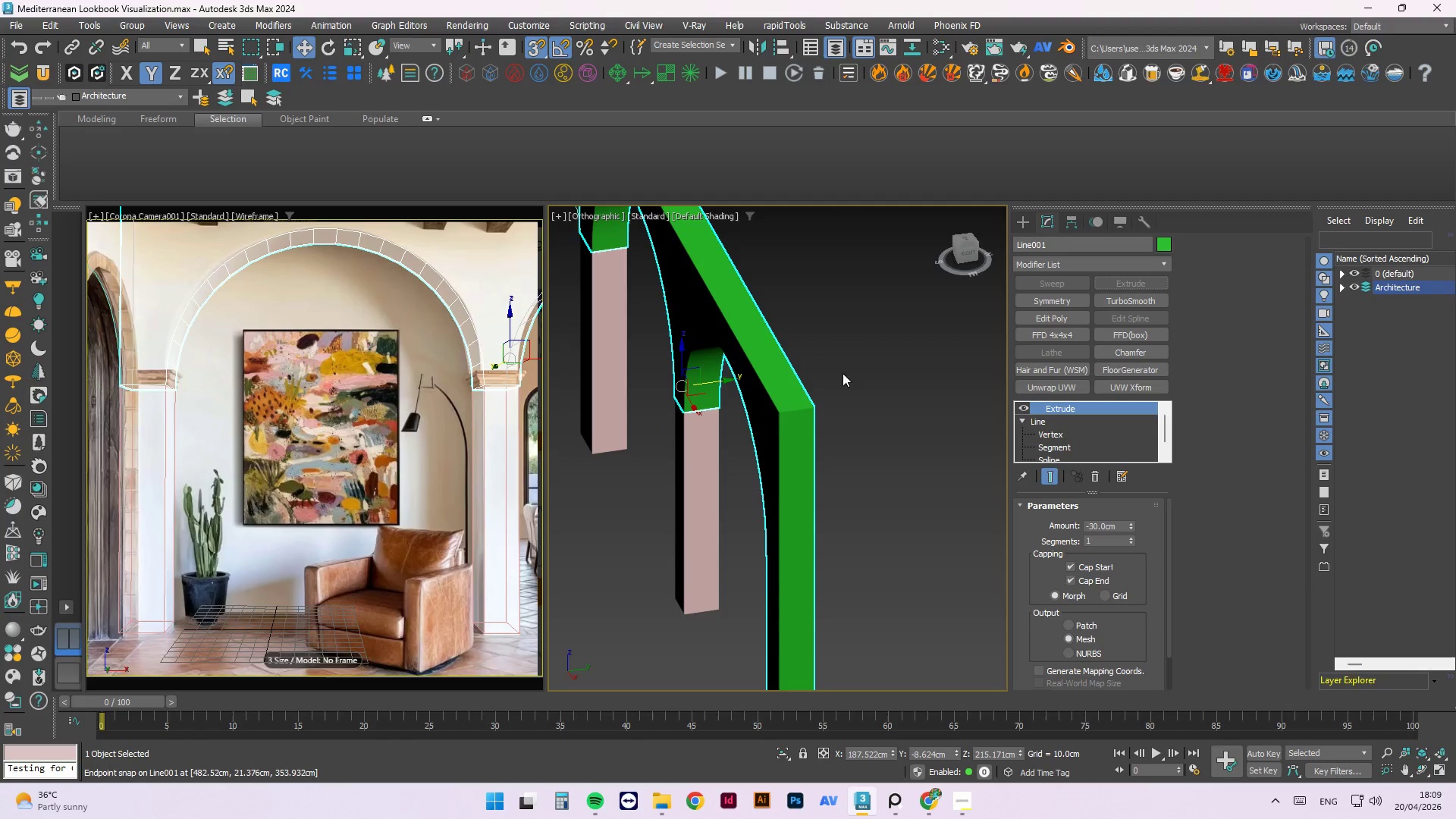 
left_click([852, 362])
 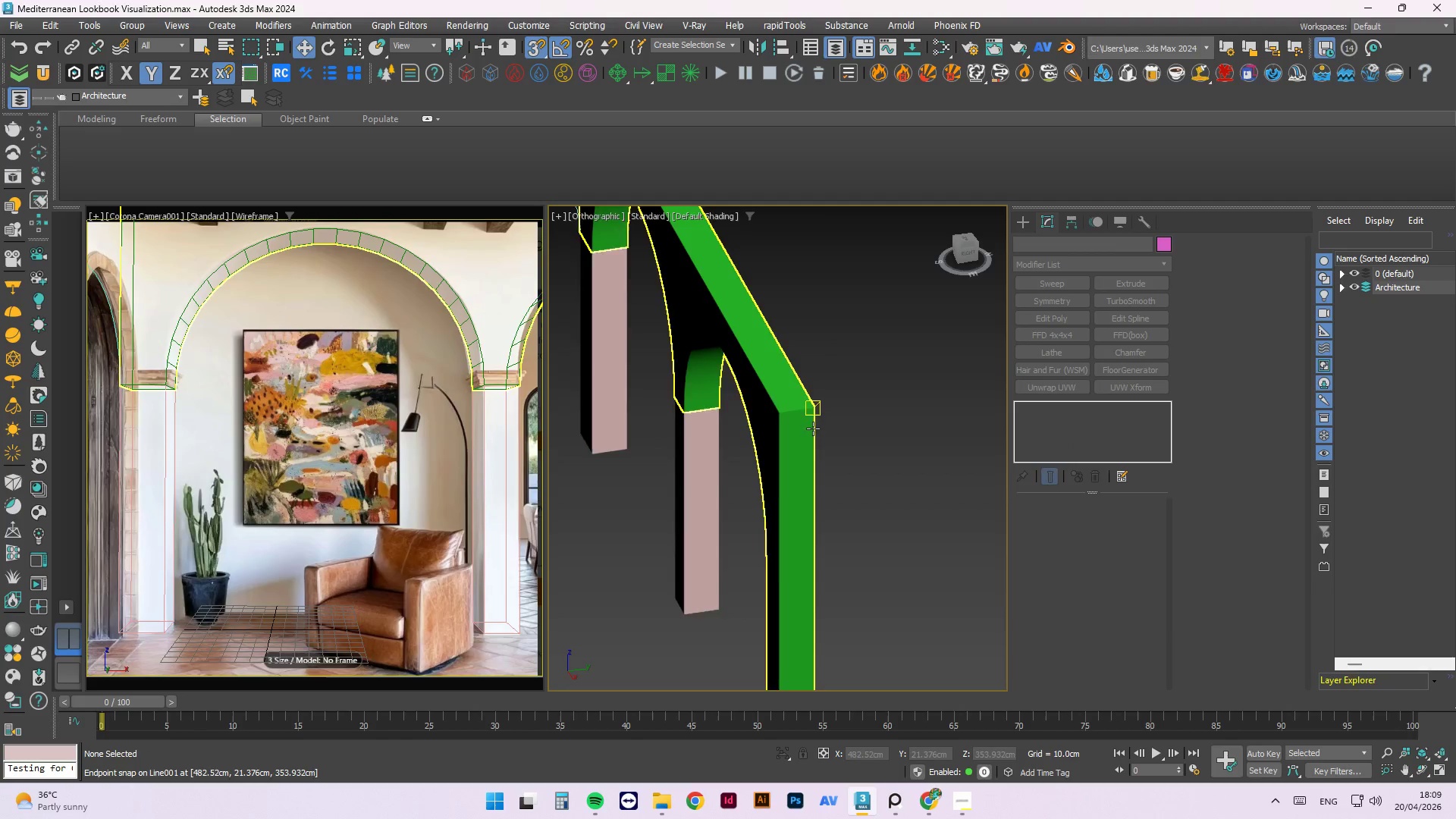 
hold_key(key=AltLeft, duration=5.62)
 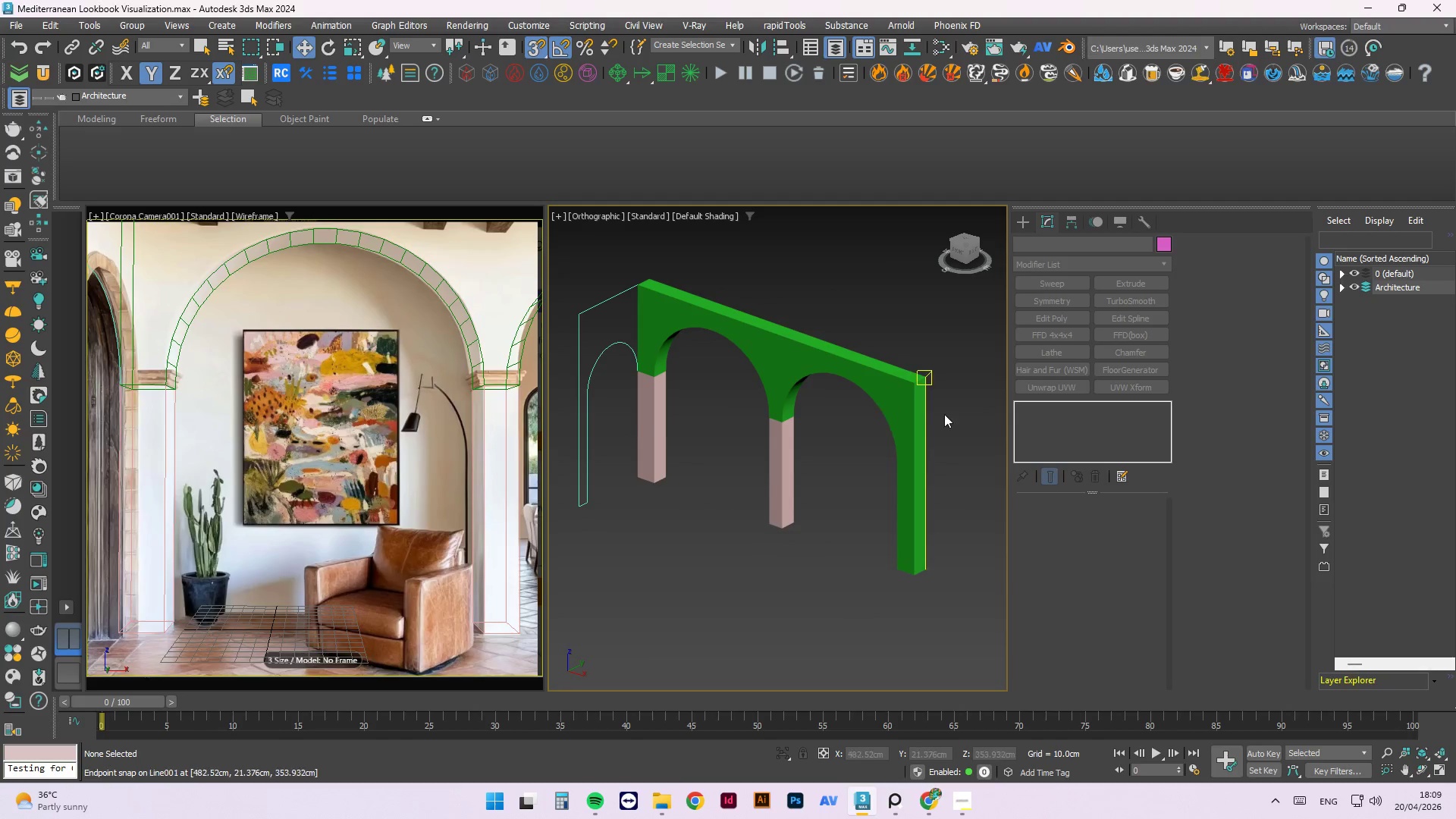 
scroll: coordinate [776, 479], scroll_direction: down, amount: 2.0
 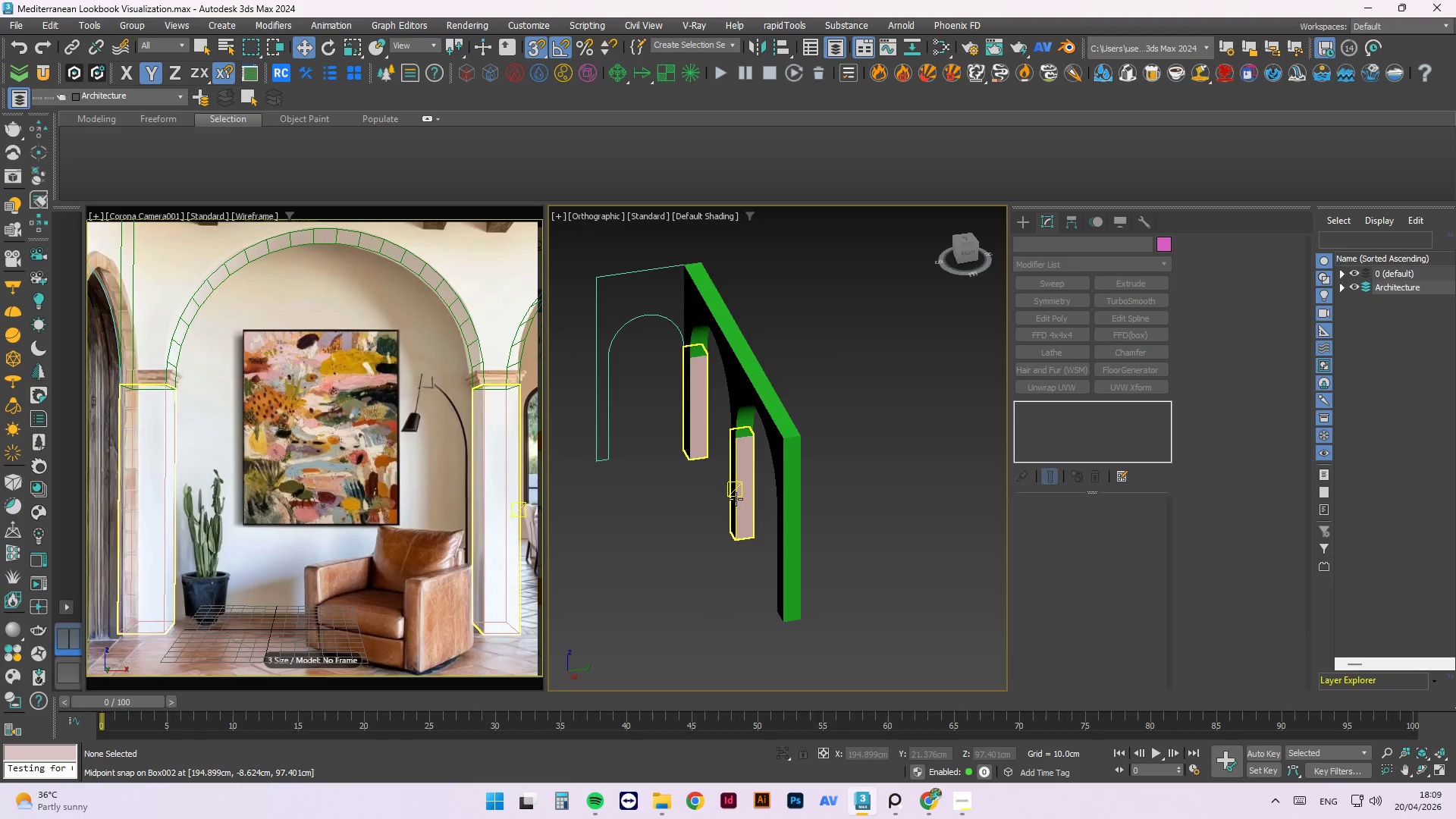 
scroll: coordinate [710, 412], scroll_direction: up, amount: 6.0
 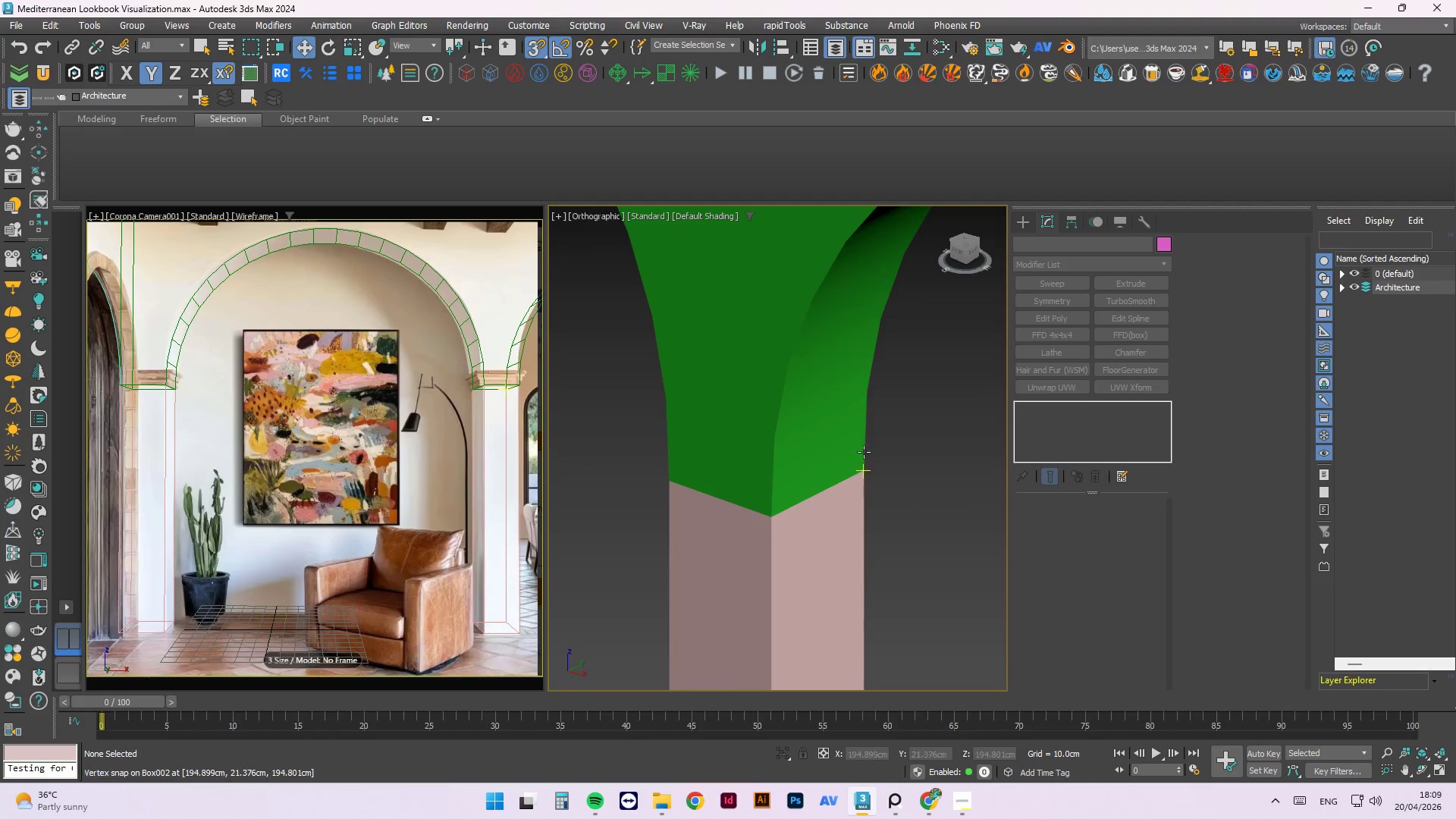 
left_click([825, 428])
 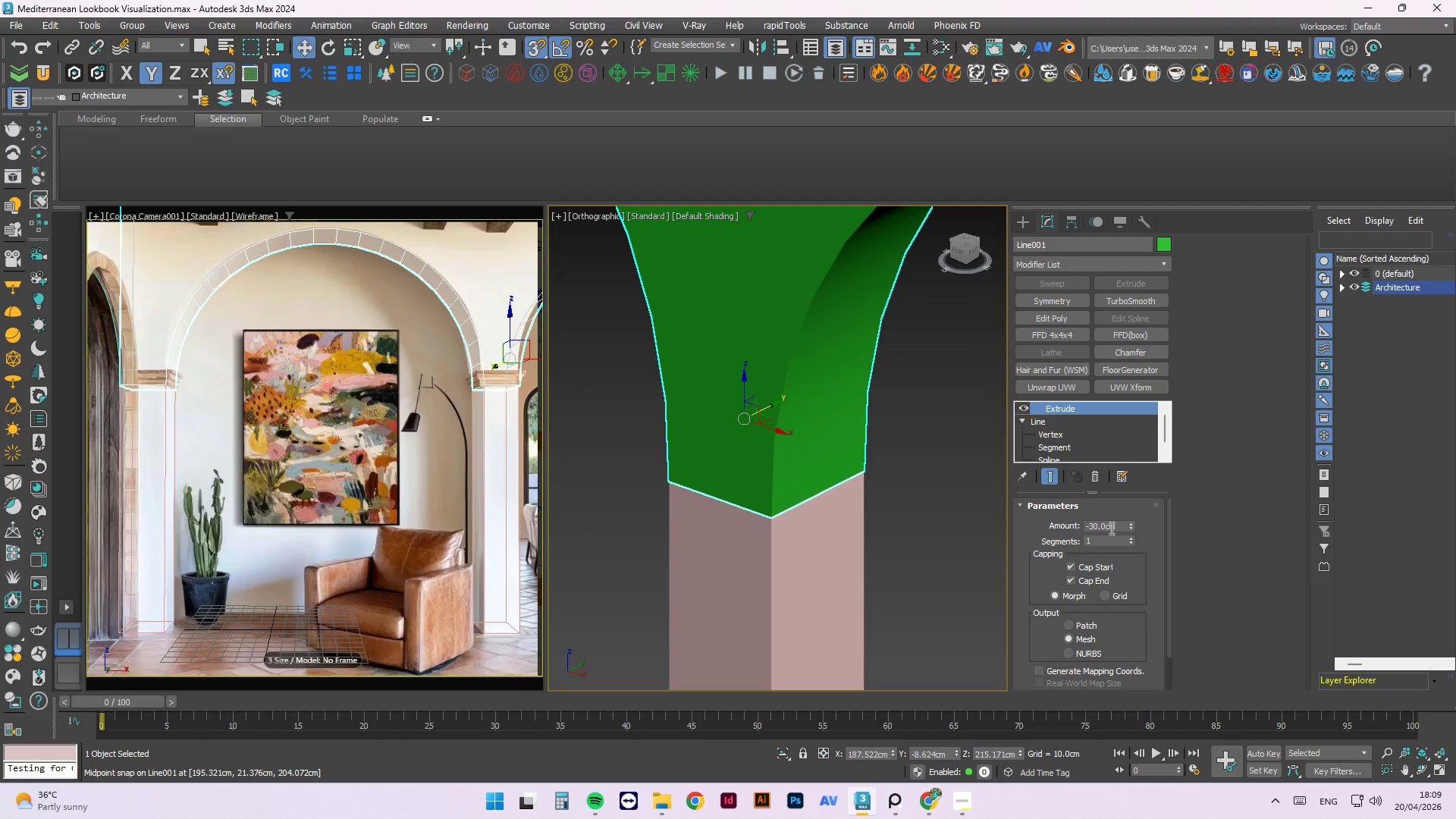 
left_click([928, 450])
 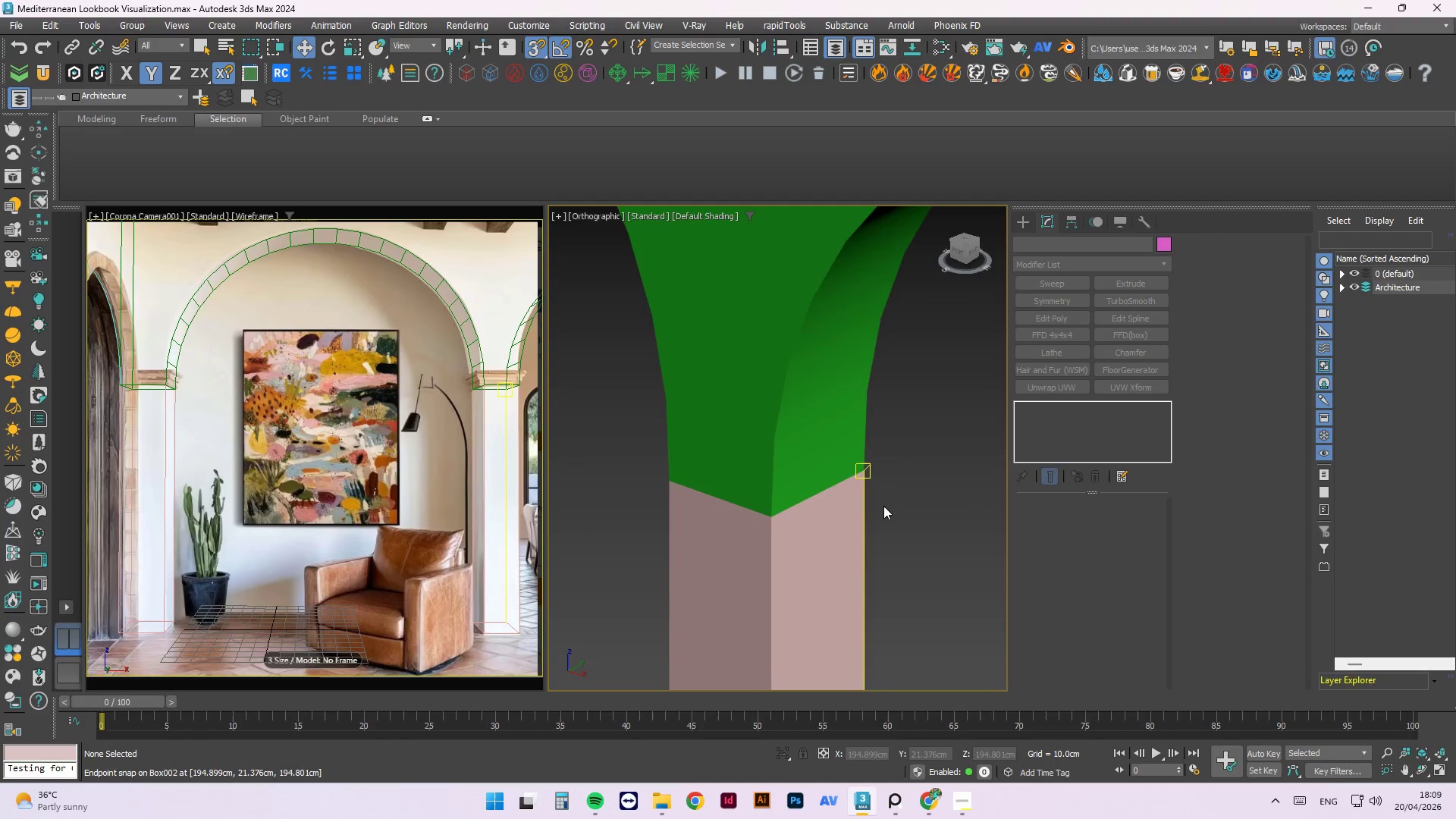 
hold_key(key=AltLeft, duration=0.53)
 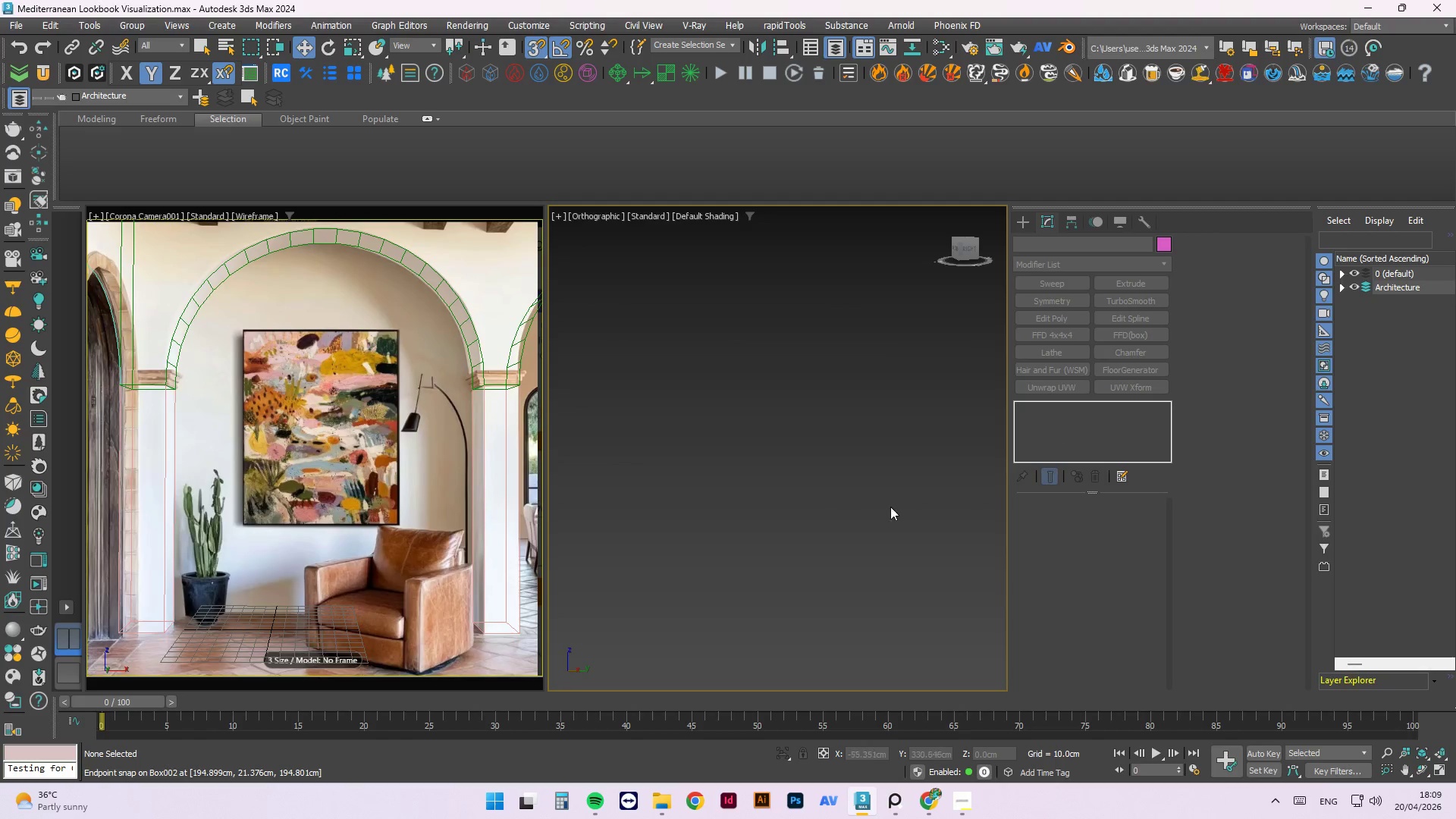 
scroll: coordinate [910, 534], scroll_direction: down, amount: 7.0
 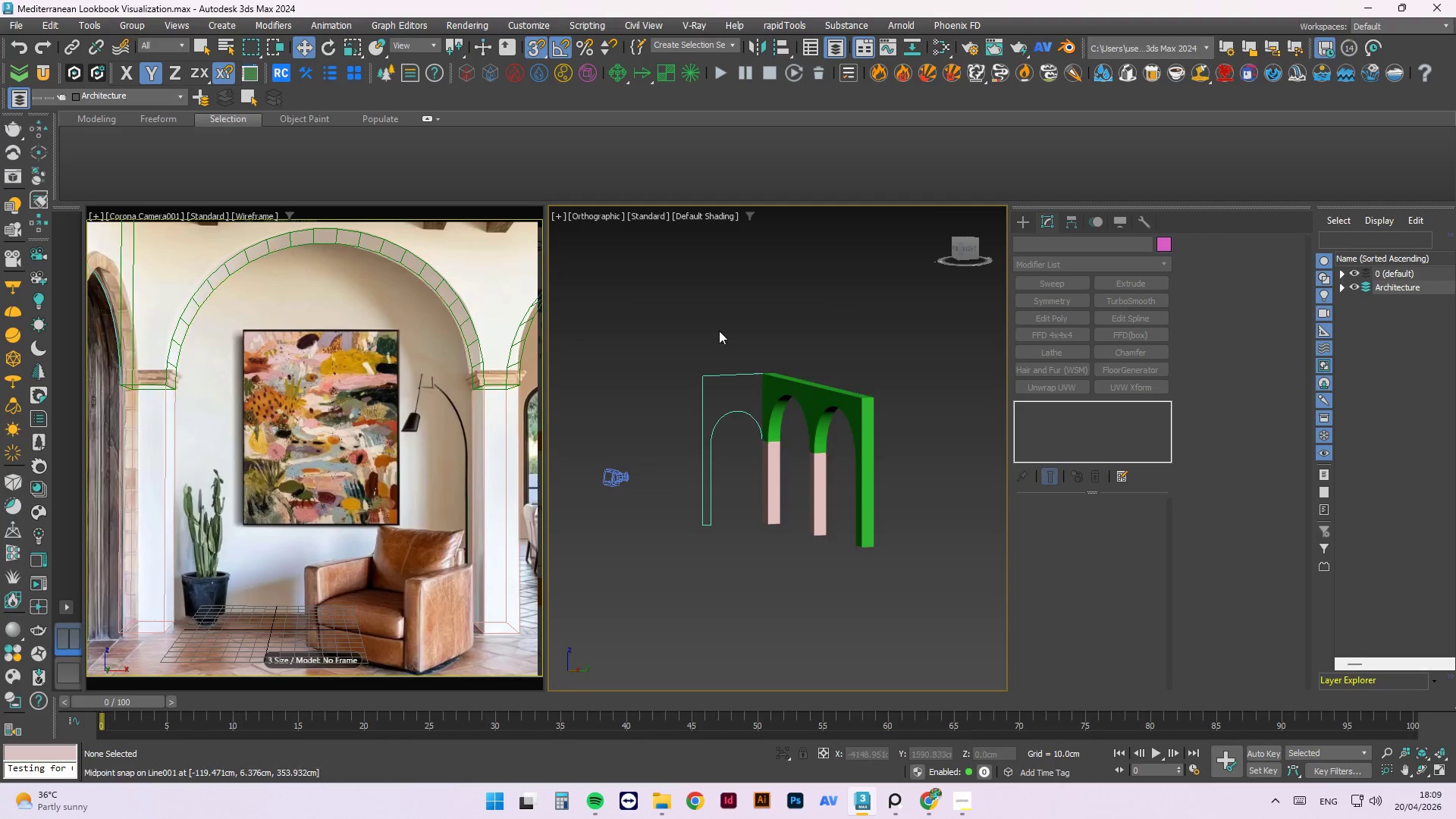 
scroll: coordinate [712, 364], scroll_direction: up, amount: 3.0
 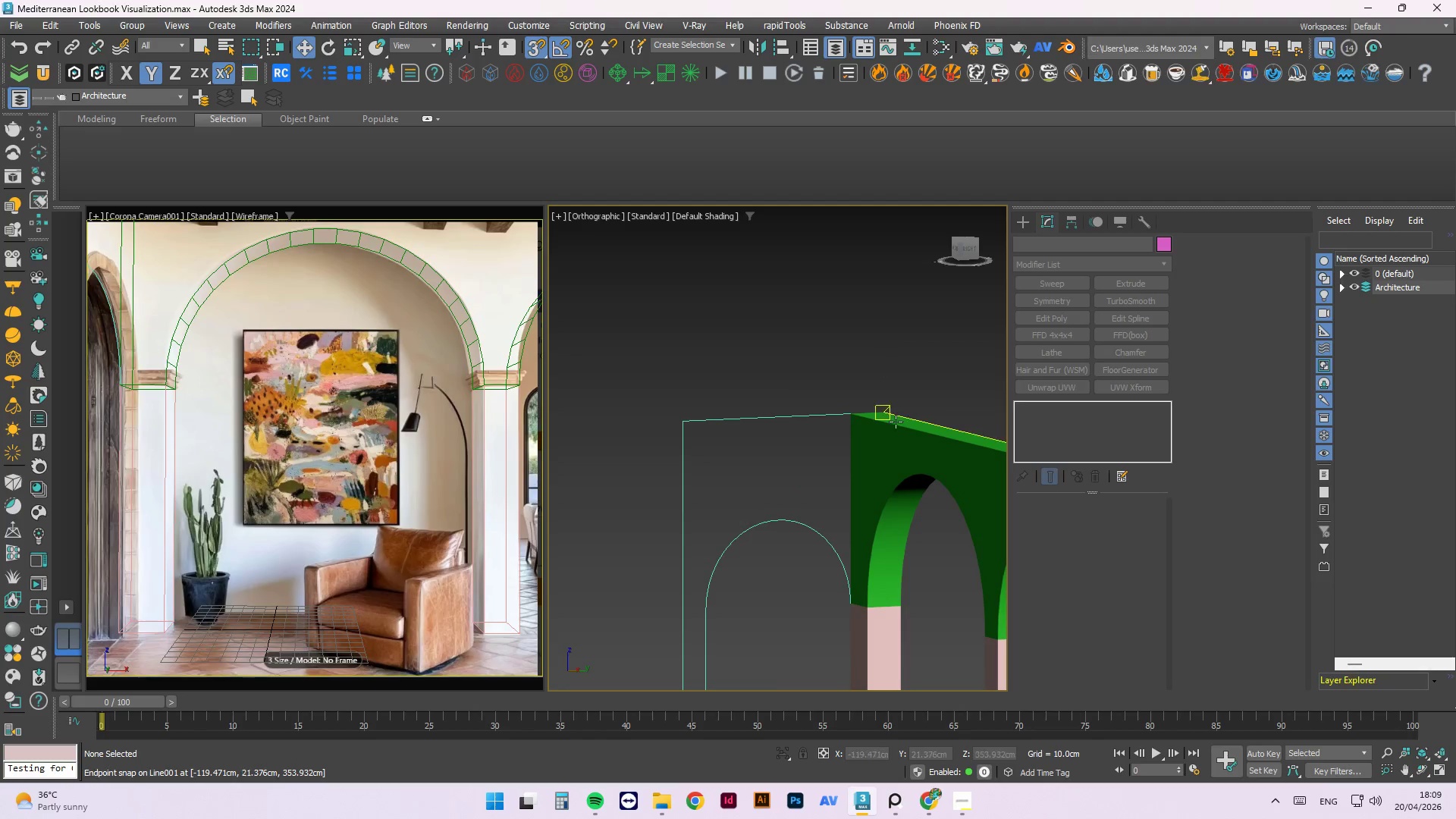 
left_click([905, 439])
 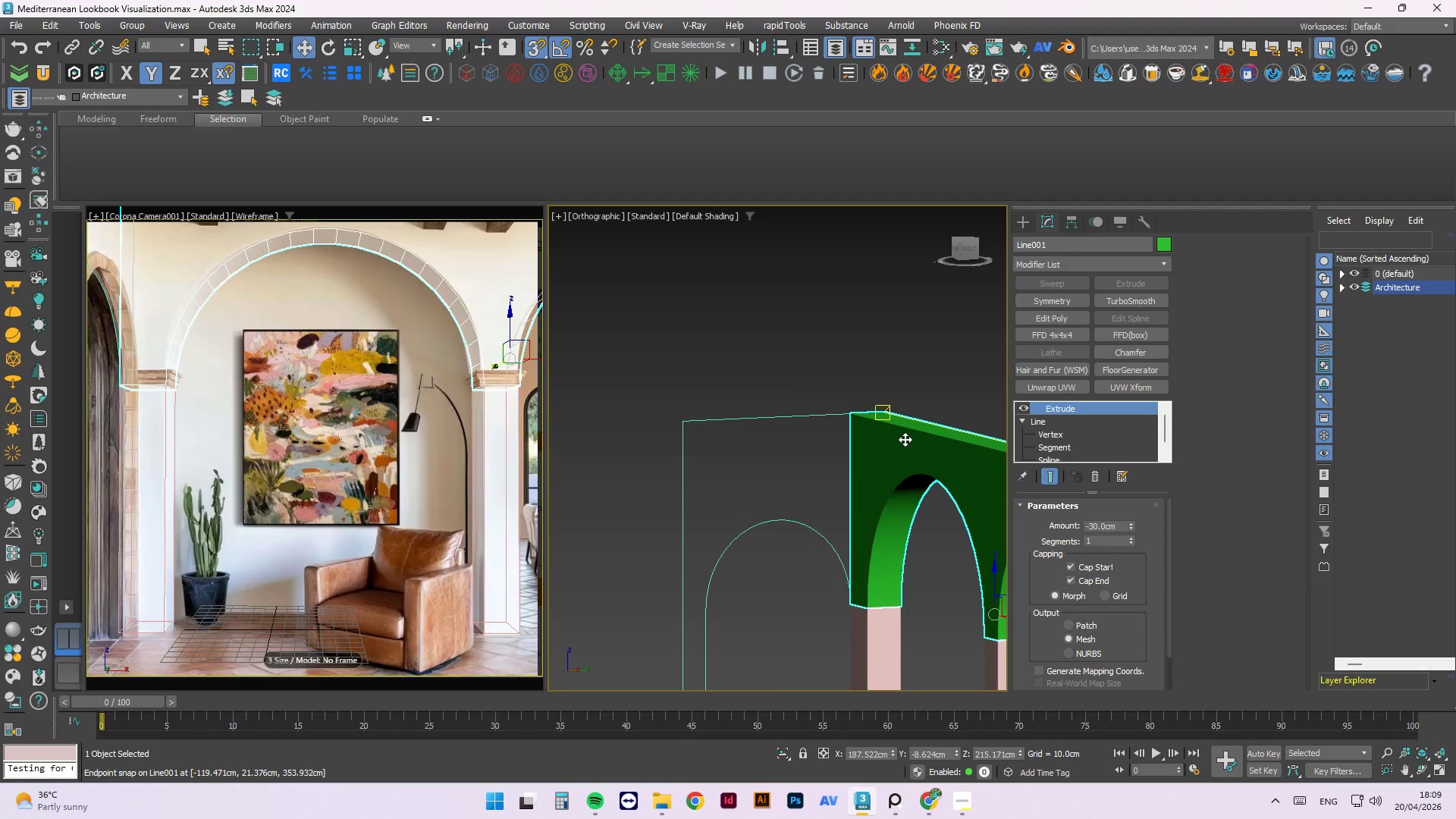 
key(Control+S)
 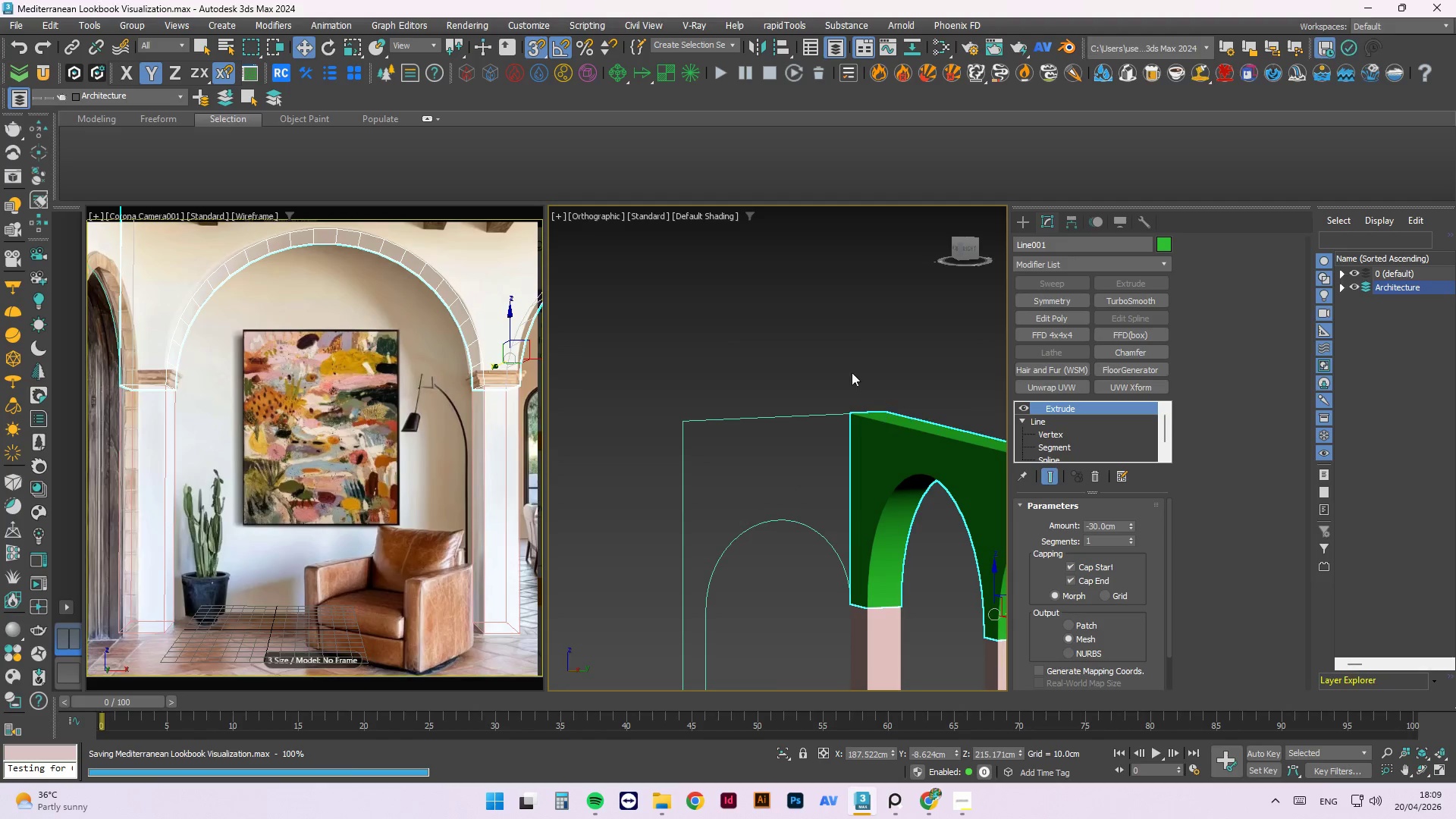 
left_click([843, 357])
 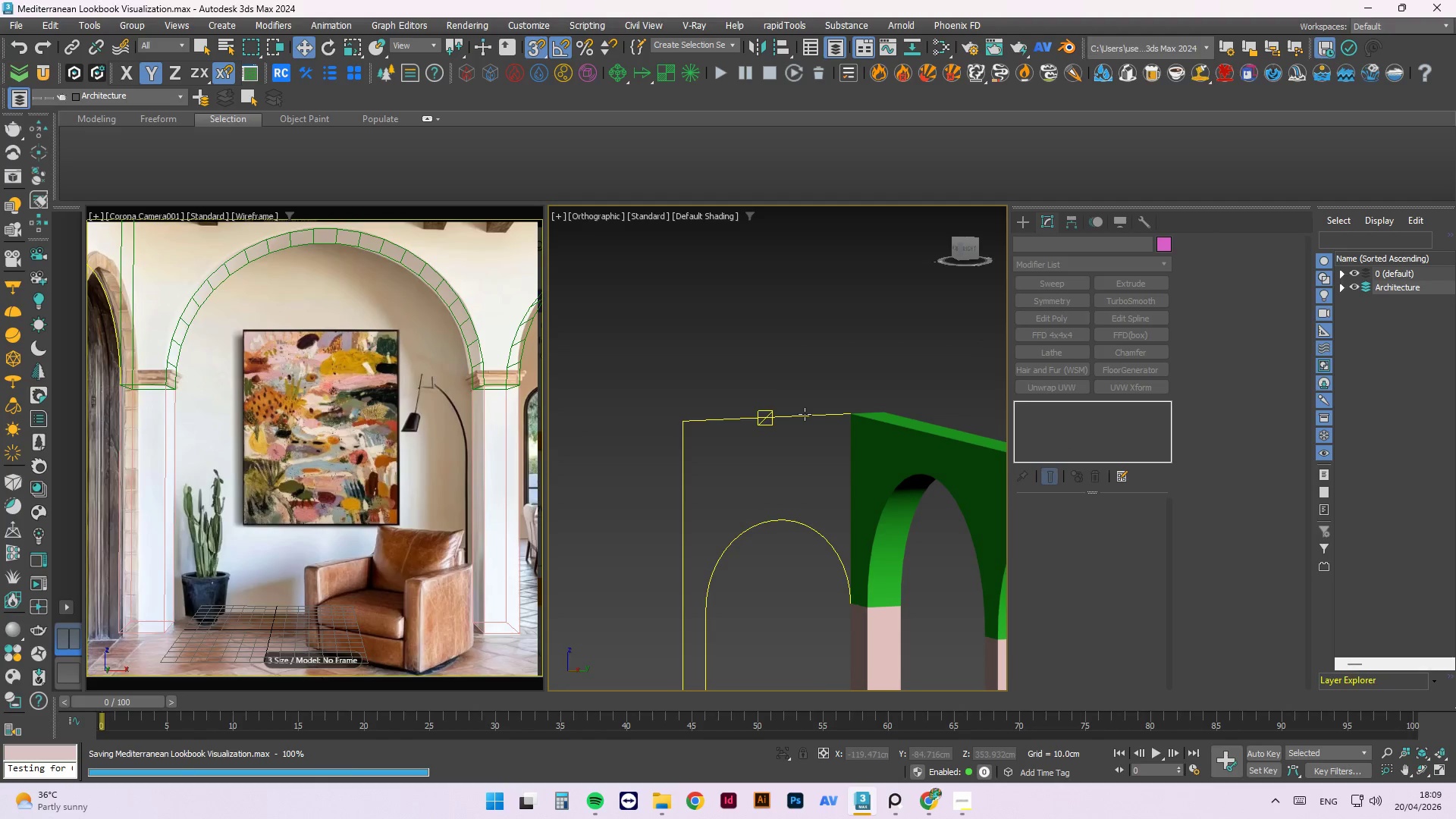 
left_click([805, 414])
 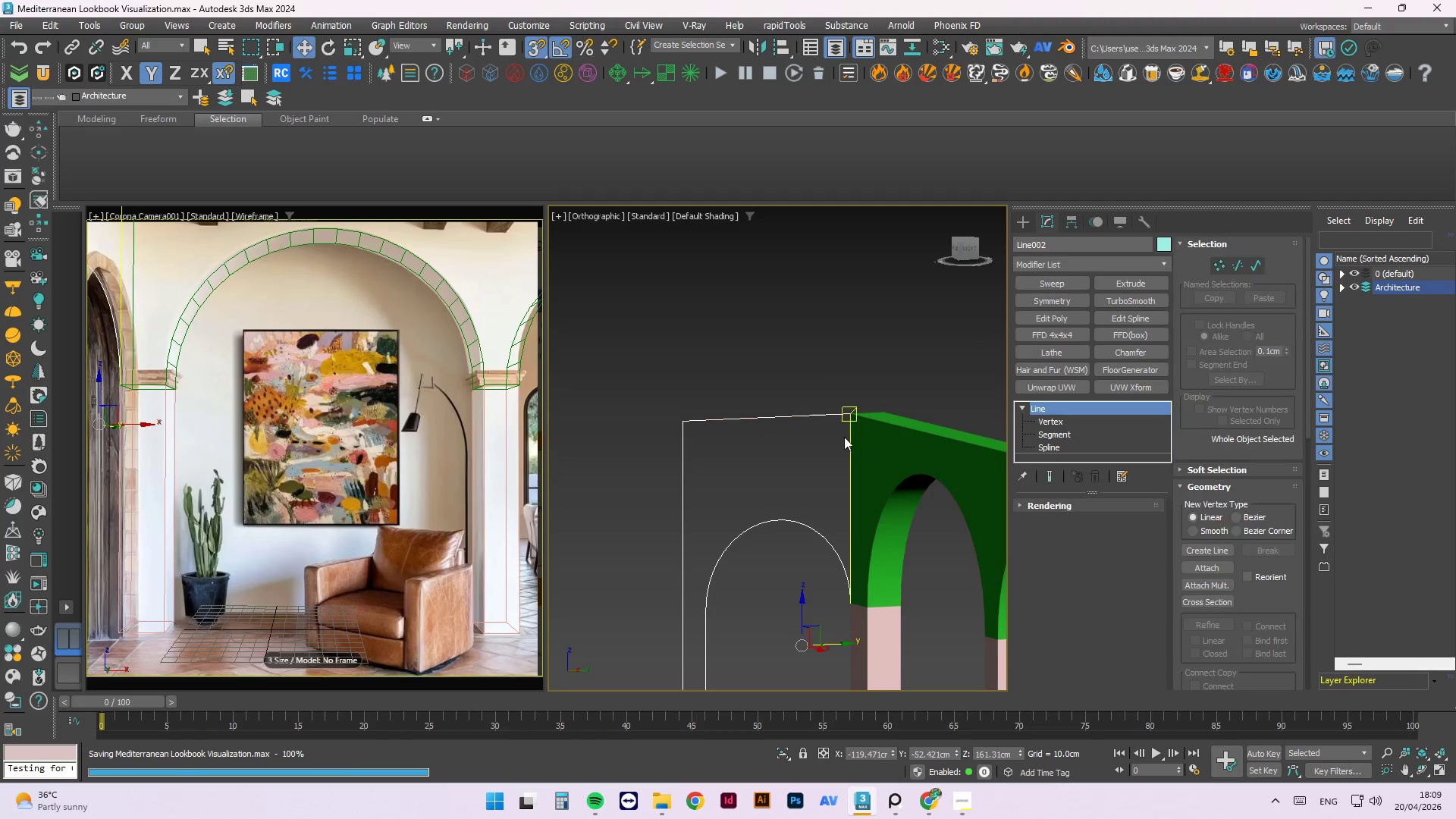 
hold_key(key=AltLeft, duration=1.72)
 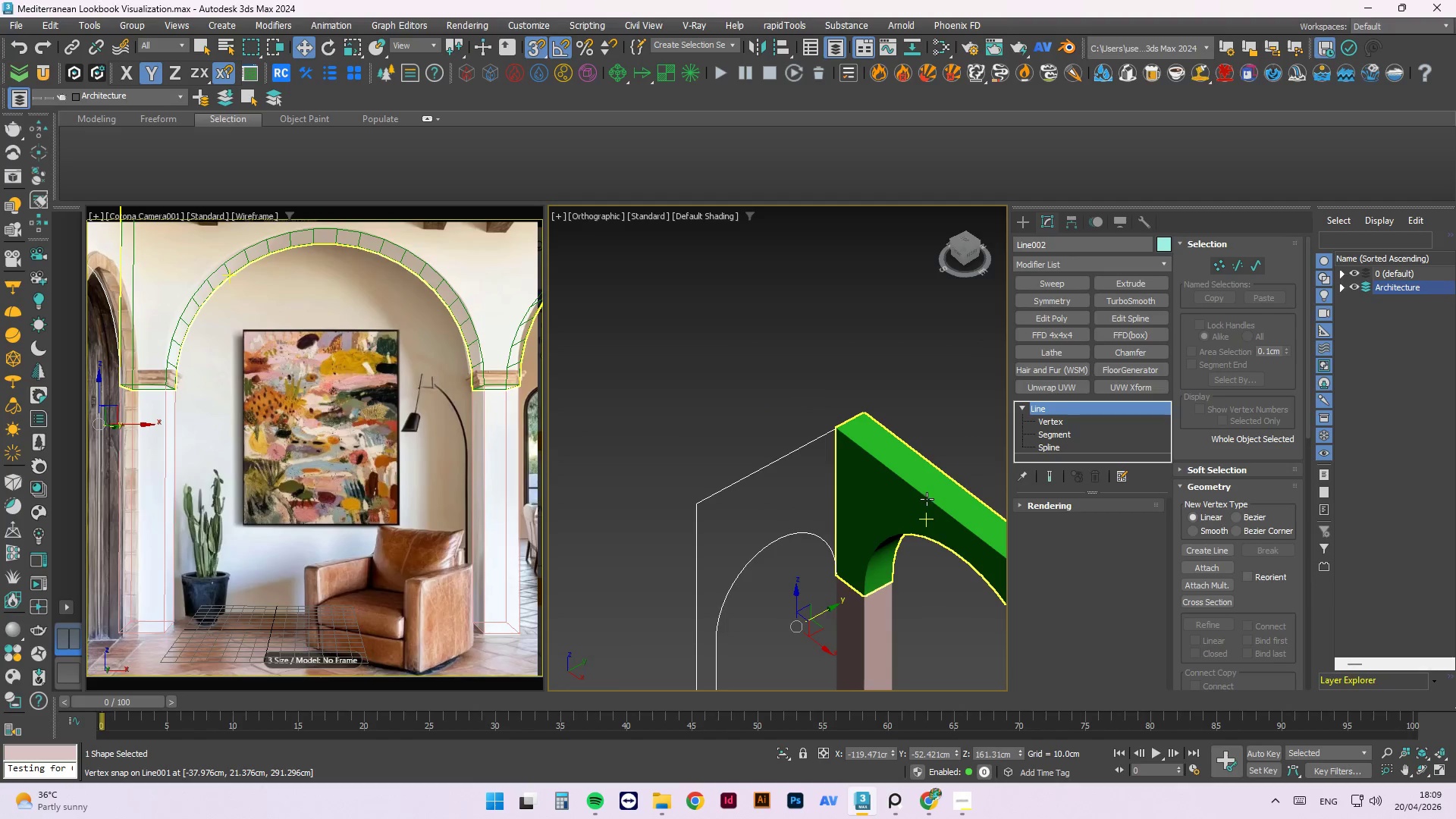 
key(Alt+AltLeft)
 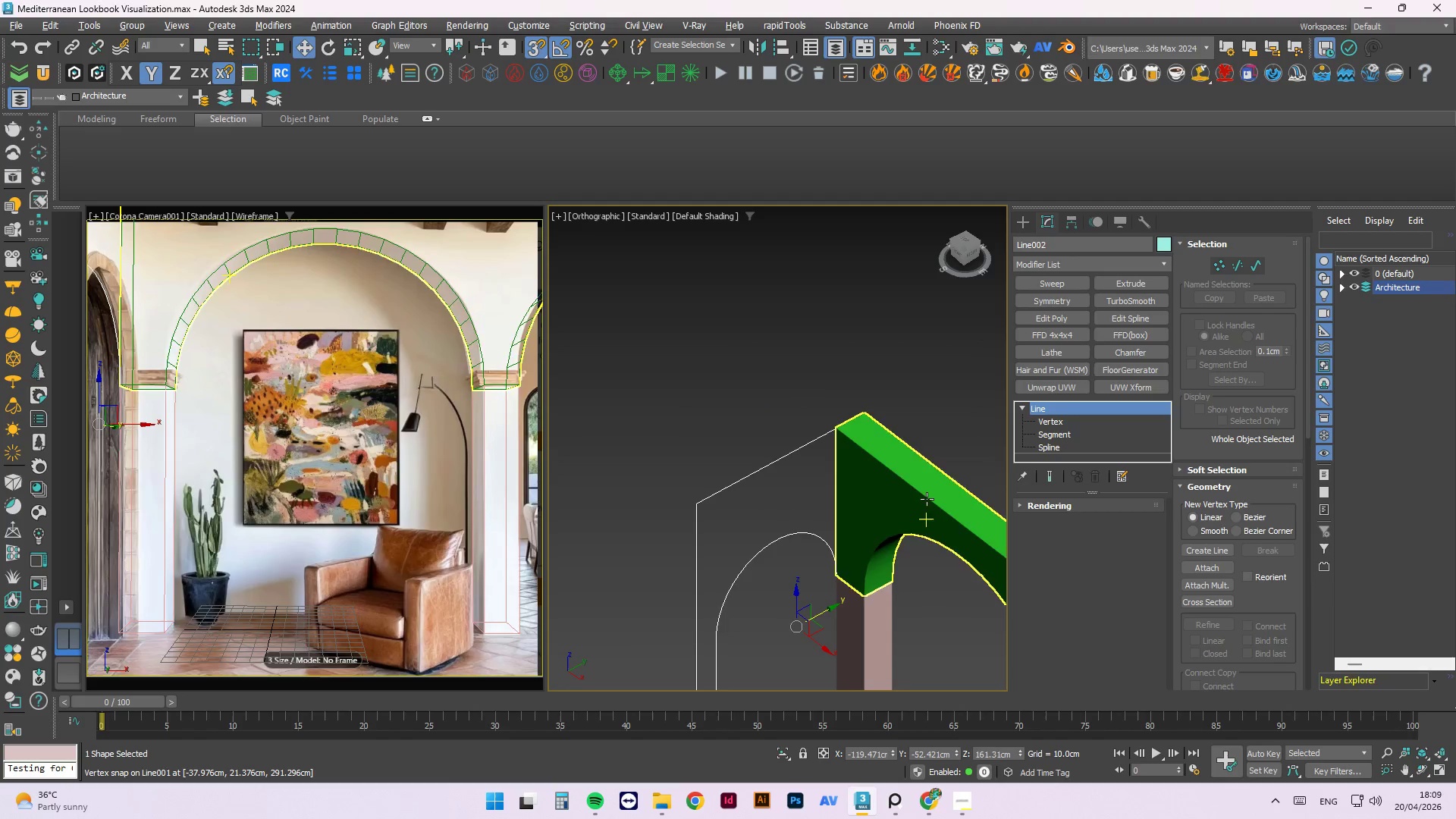 
key(Alt+Q)
 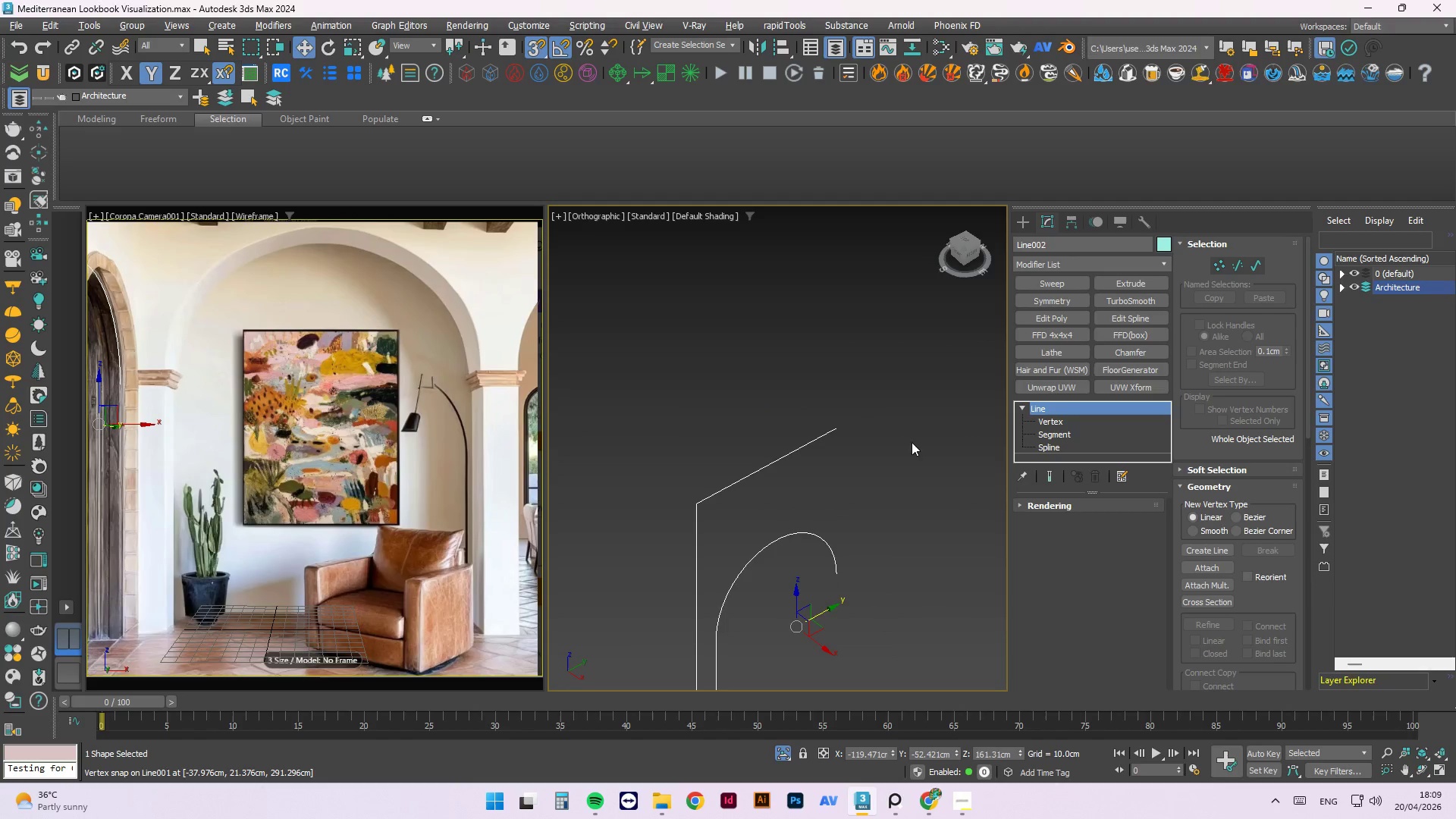 
left_click([897, 395])
 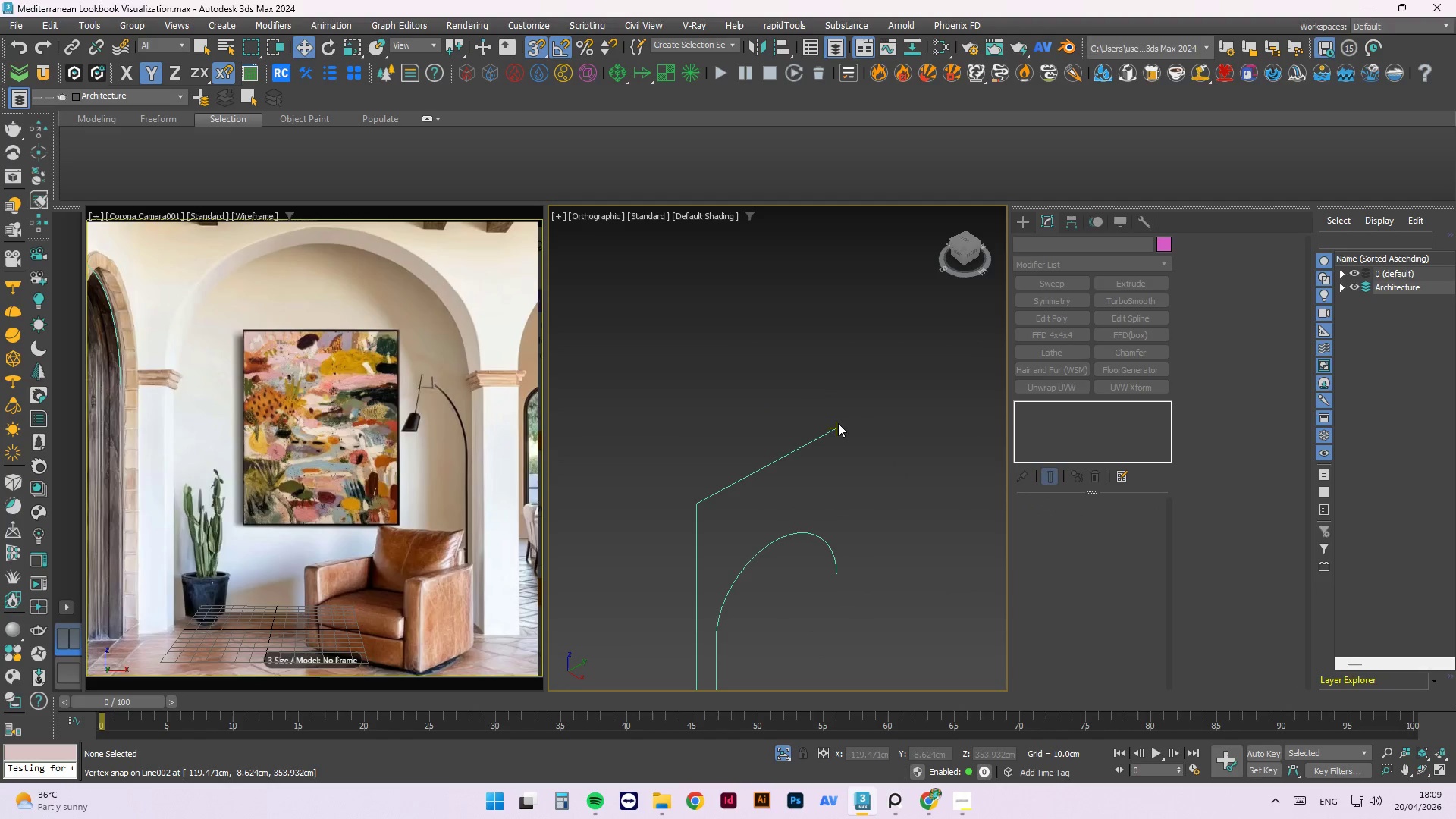 
left_click([836, 431])
 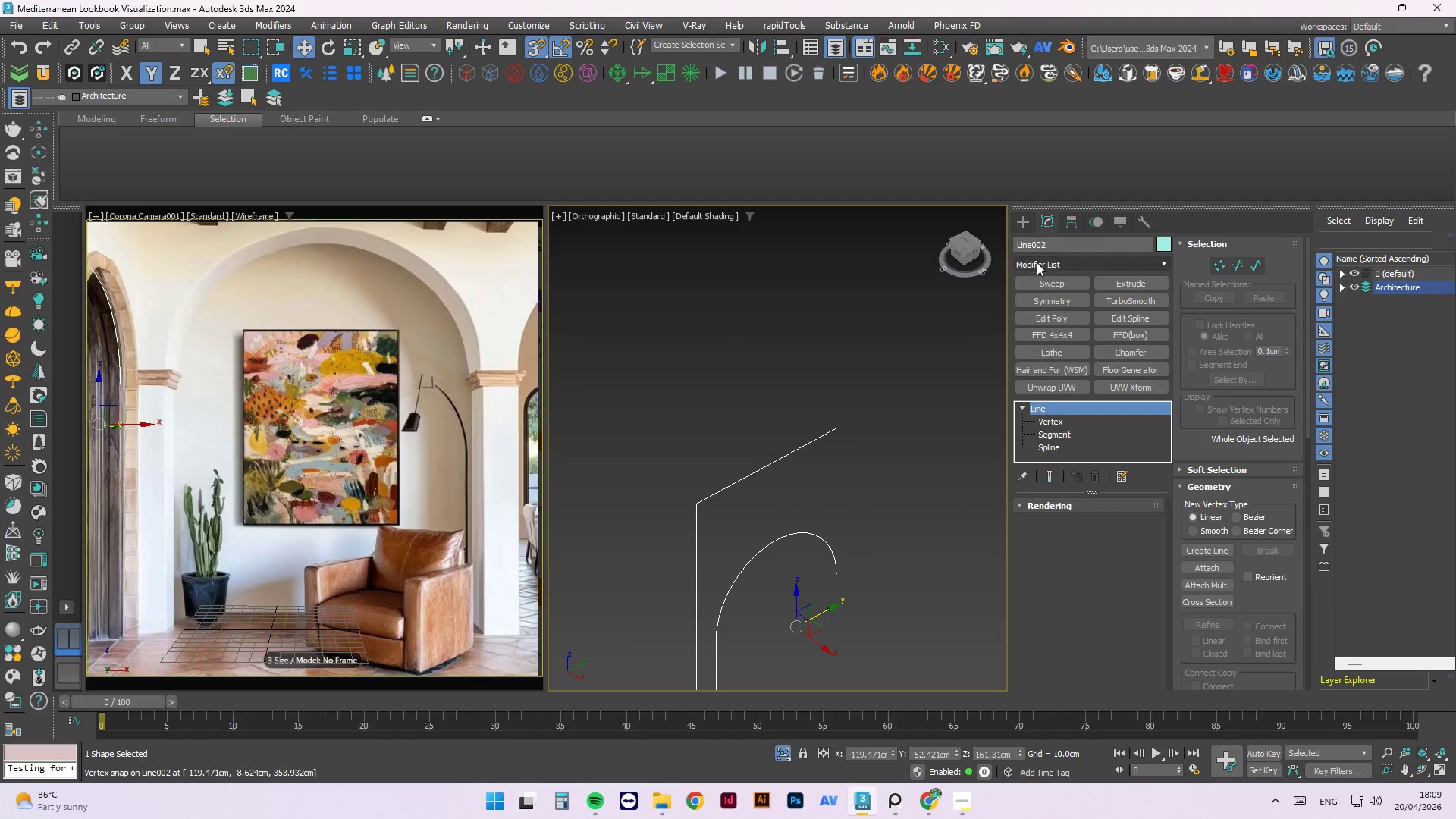 
mouse_move([1022, 226])
 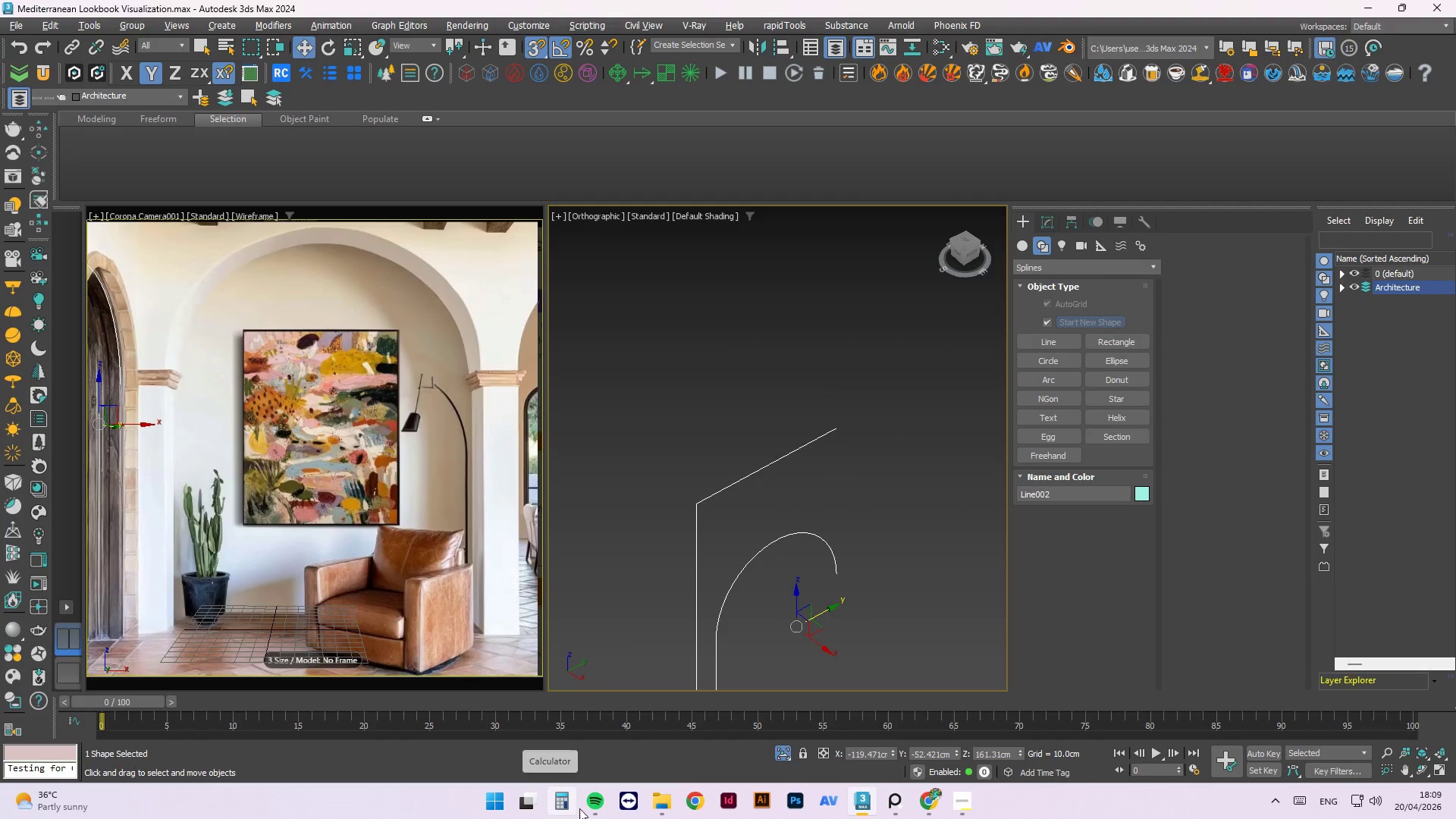 
left_click([613, 802])
 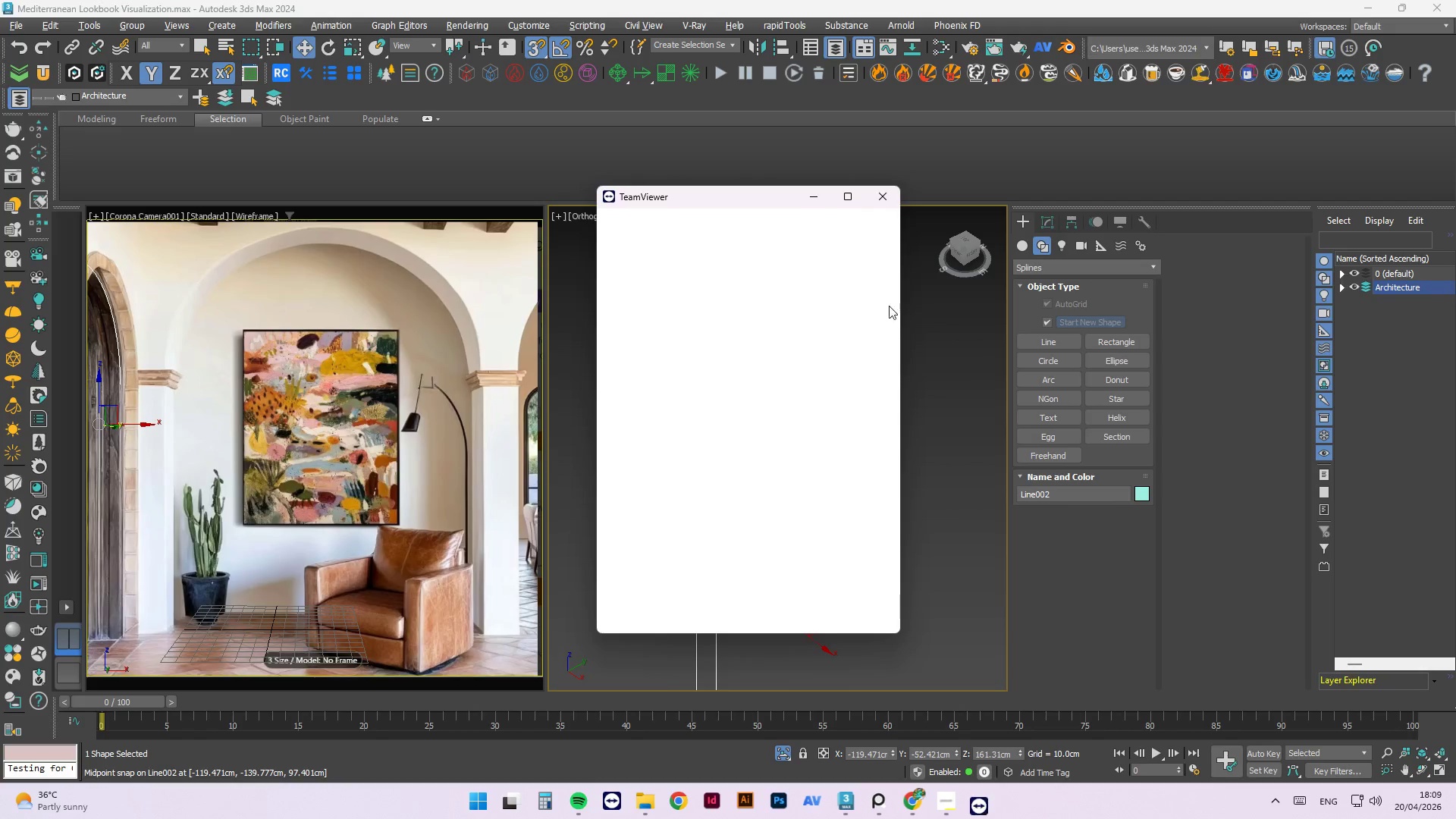 
left_click([877, 189])
 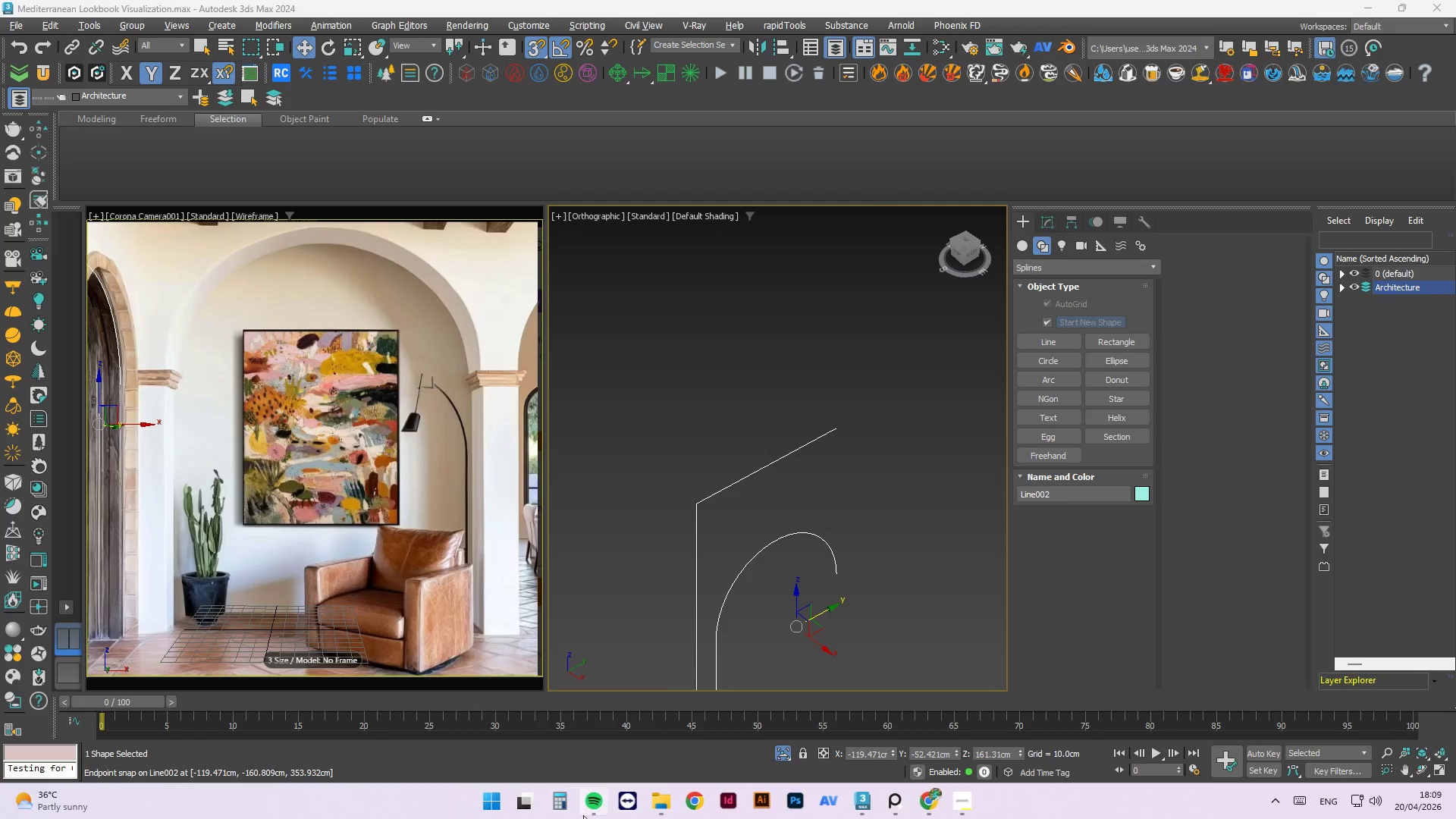 
left_click([583, 810])
 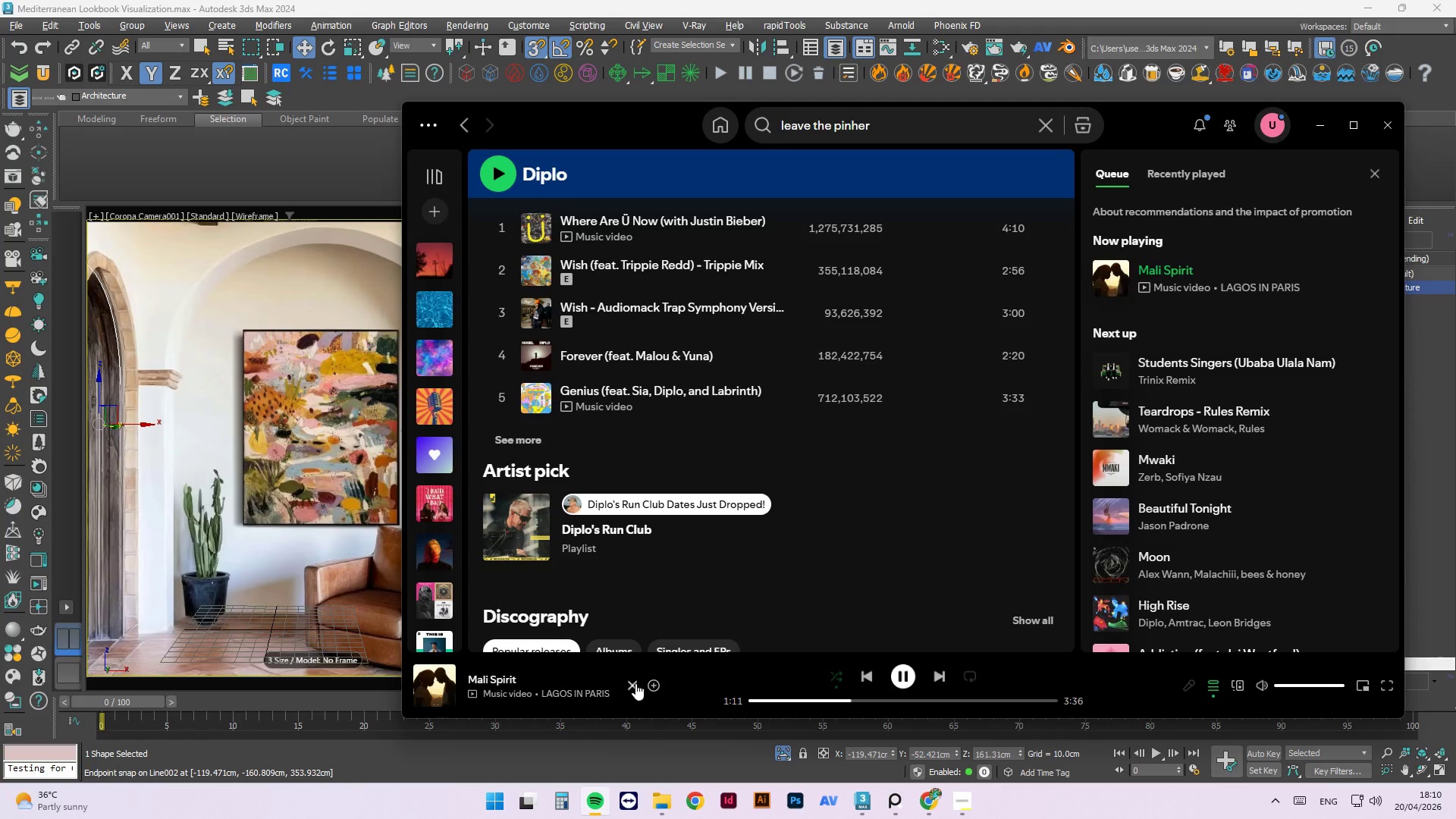 
left_click([654, 687])
 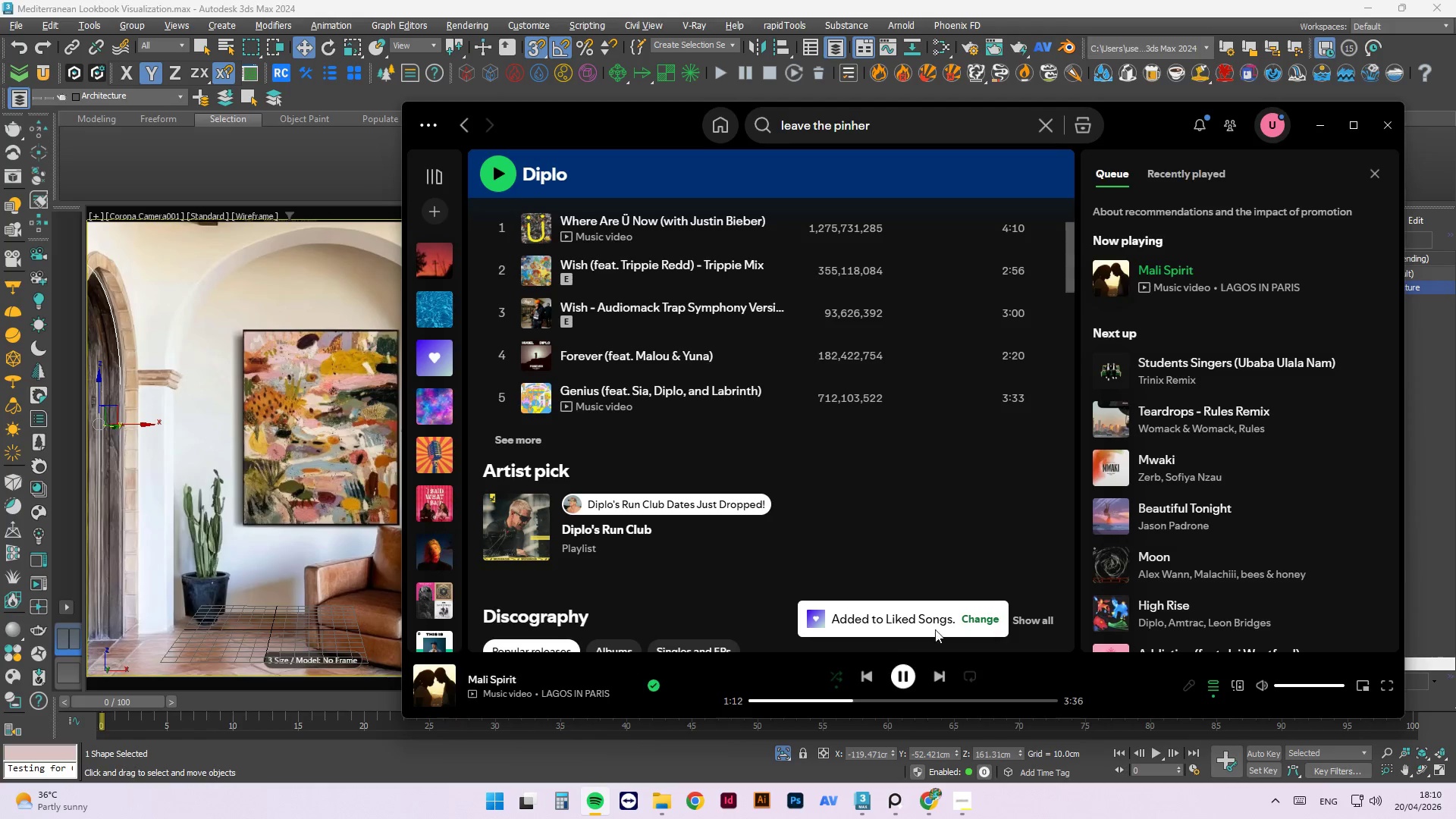 
left_click([968, 616])
 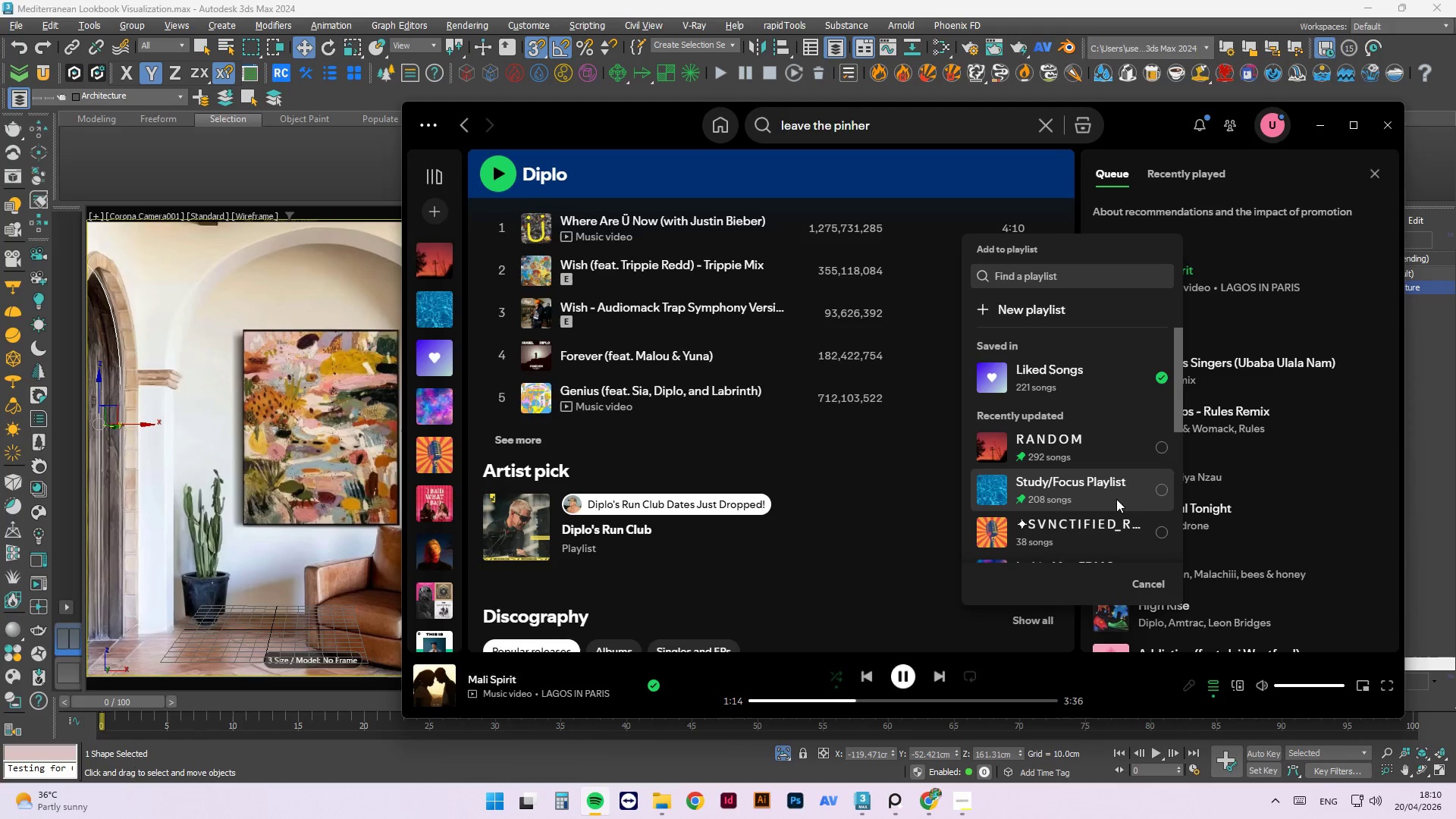 
scroll: coordinate [1128, 488], scroll_direction: down, amount: 2.0
 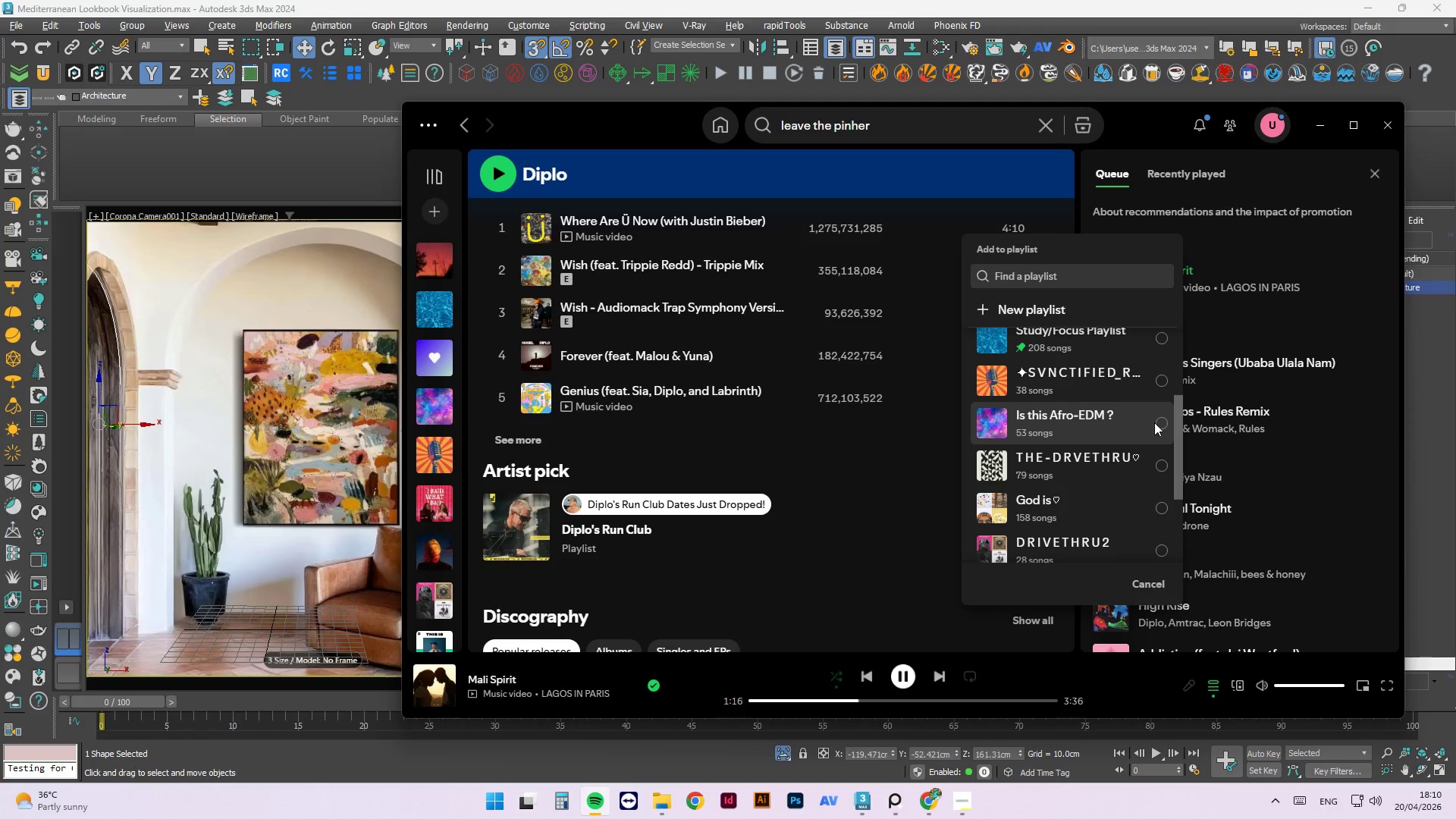 
left_click([1162, 419])
 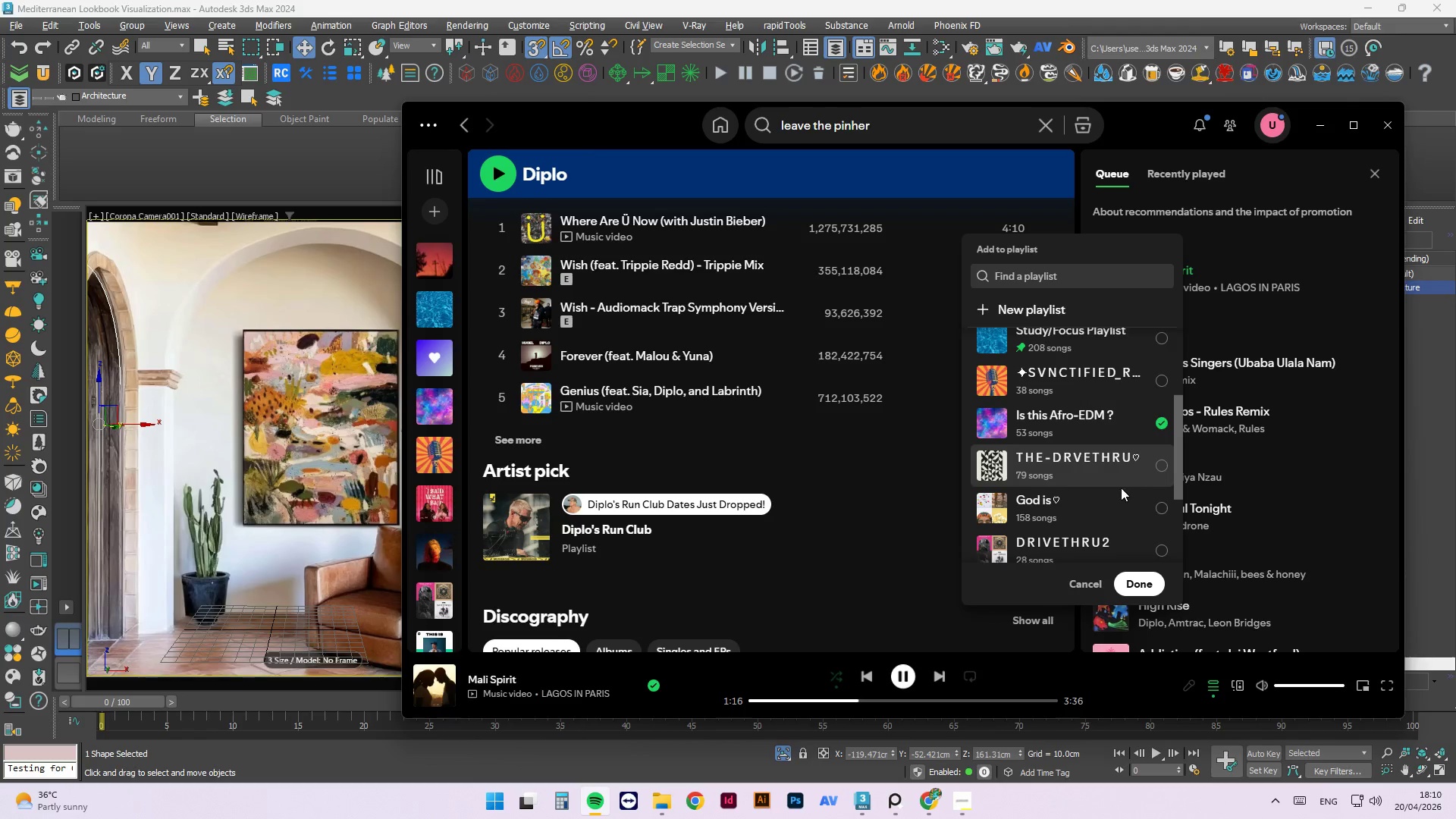 
scroll: coordinate [1121, 488], scroll_direction: up, amount: 1.0
 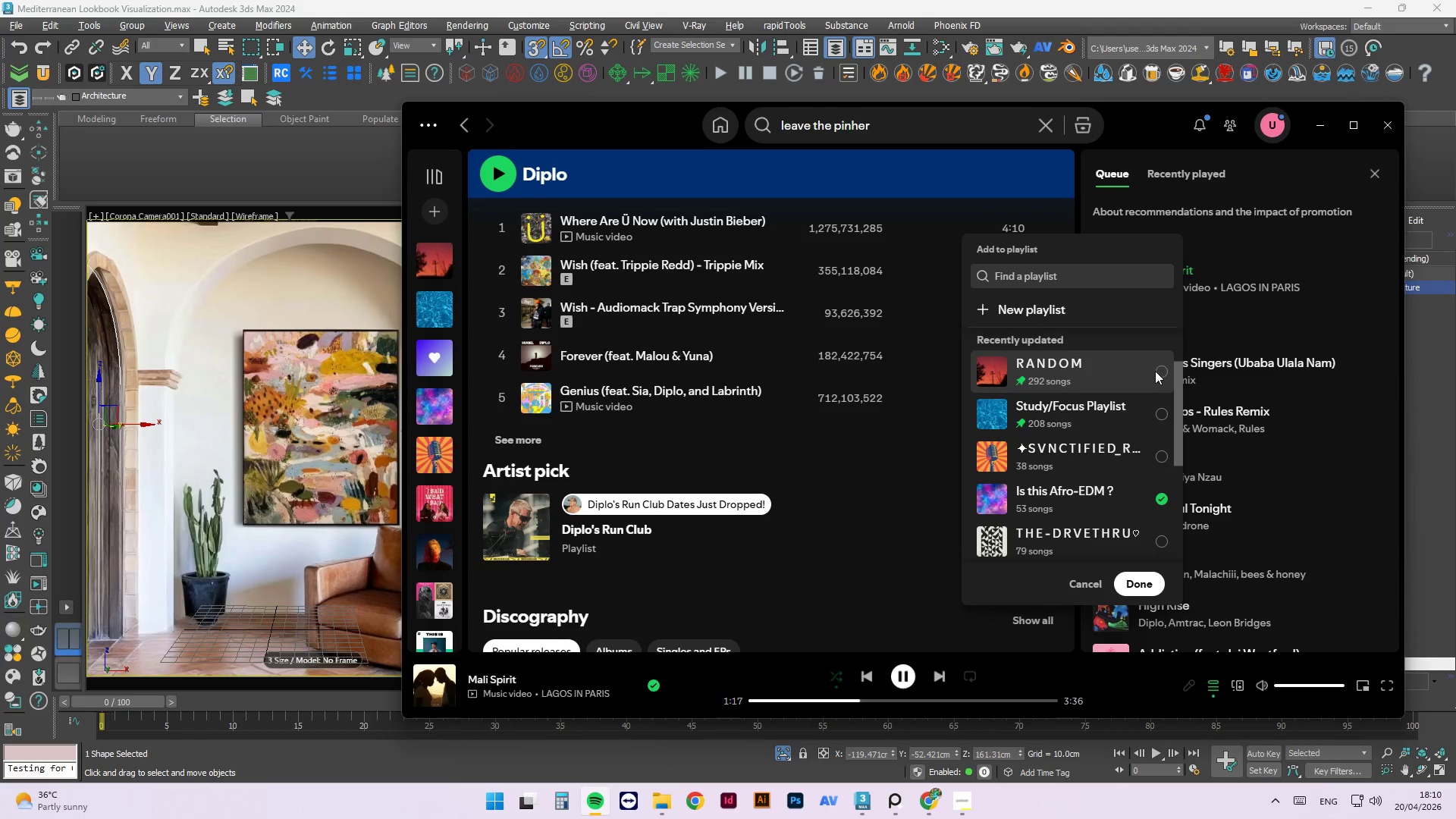 
left_click([1163, 371])
 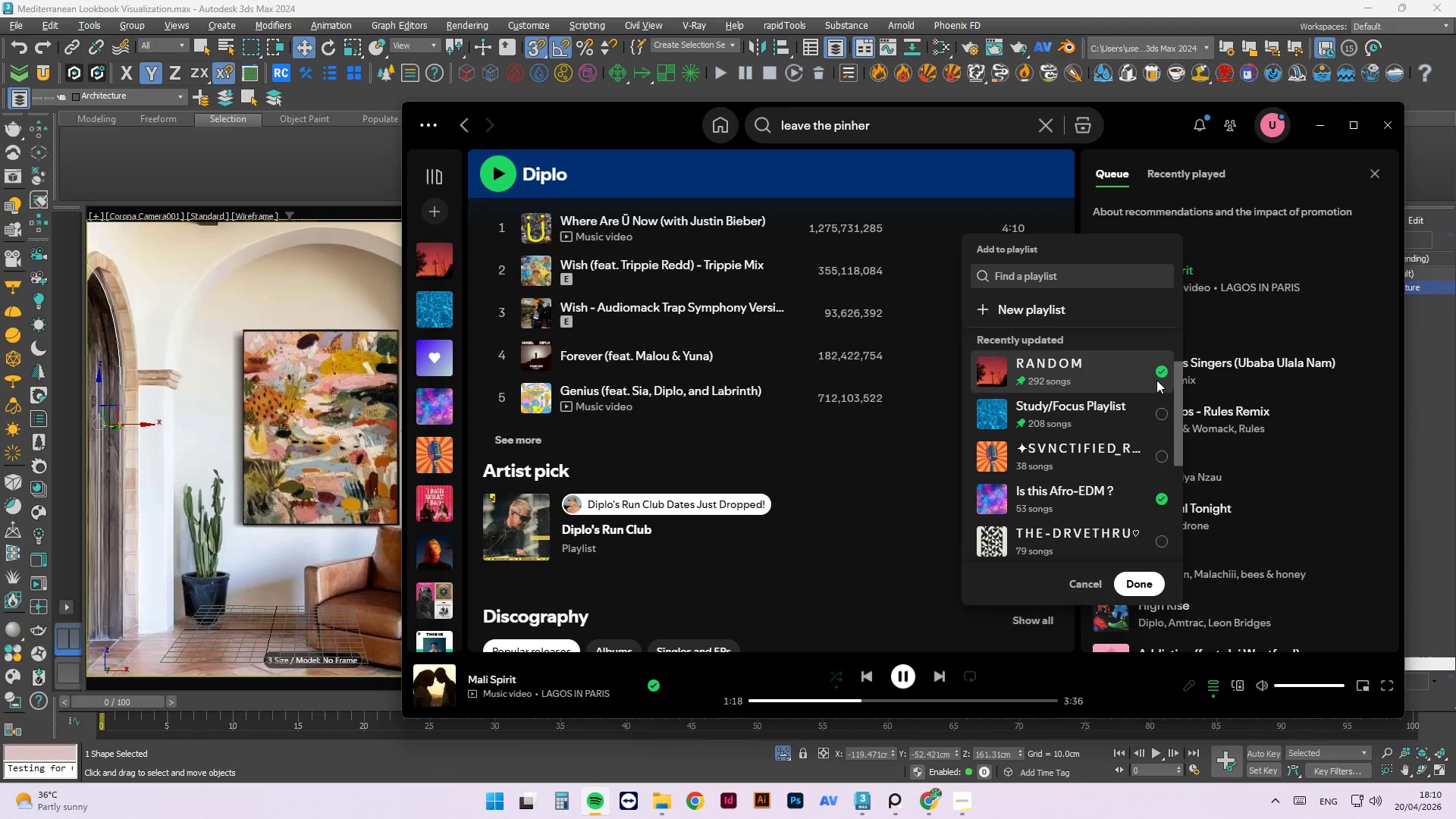 
scroll: coordinate [1160, 405], scroll_direction: up, amount: 3.0
 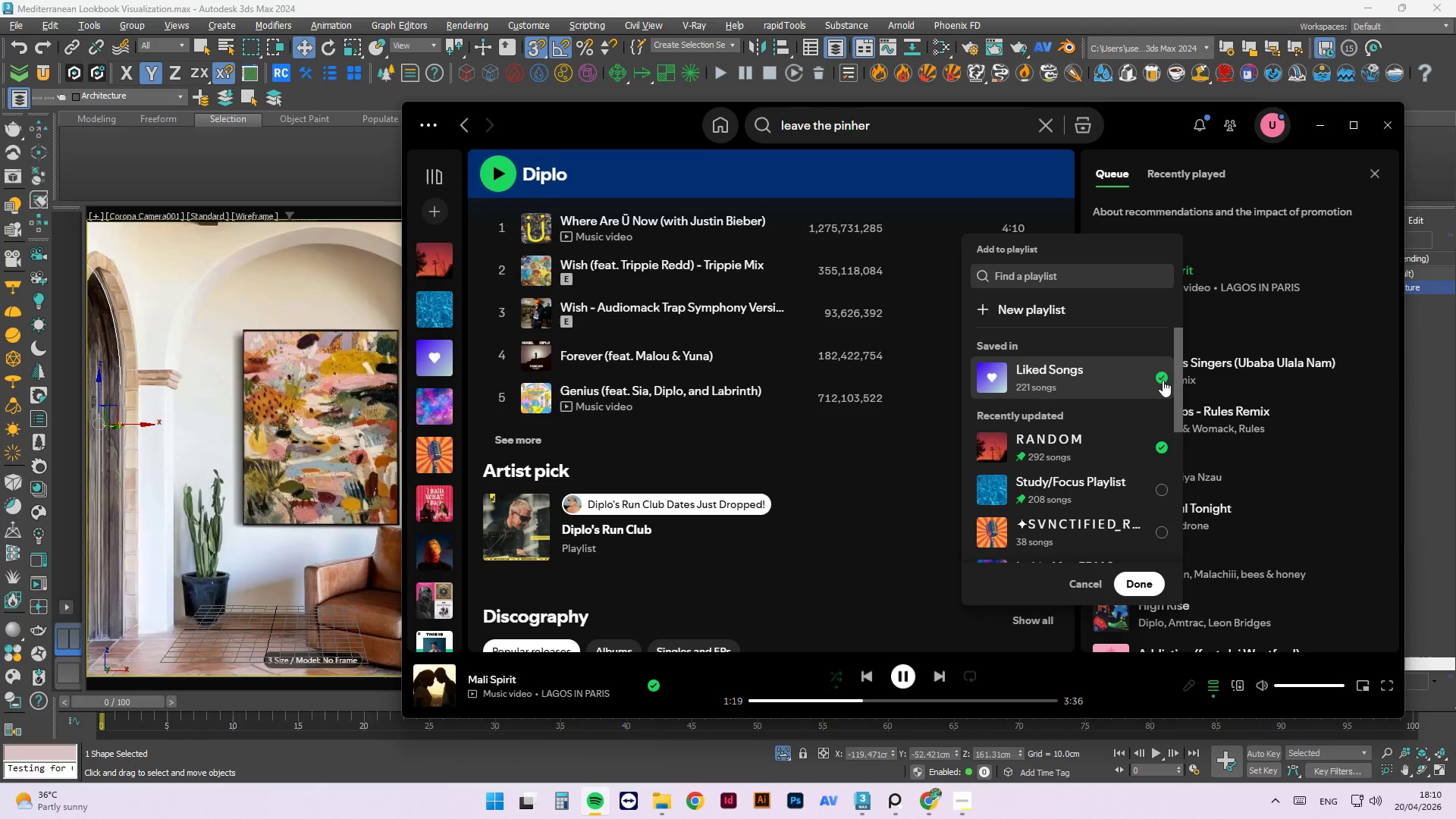 
left_click([1163, 378])
 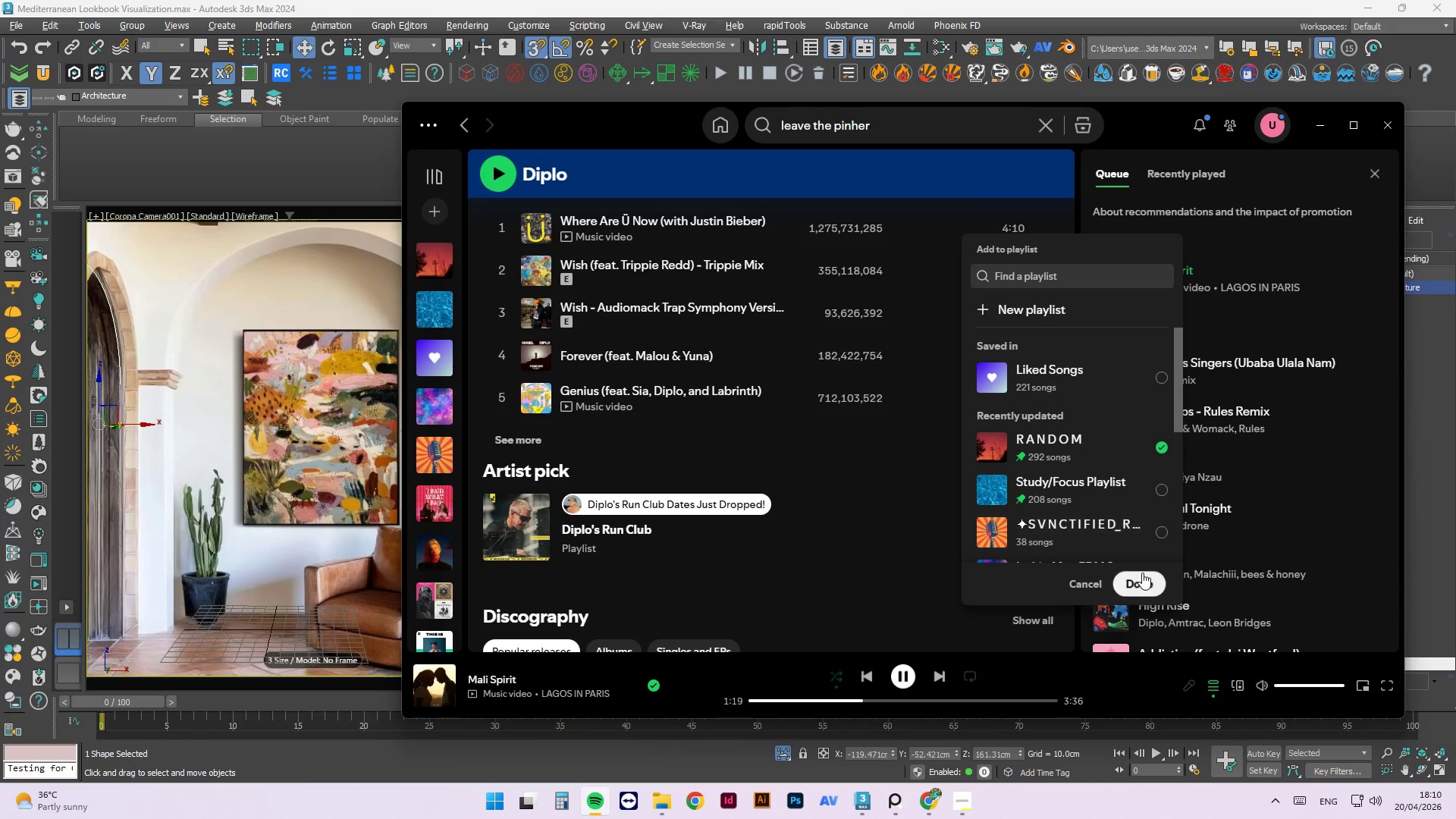 
left_click([1141, 582])
 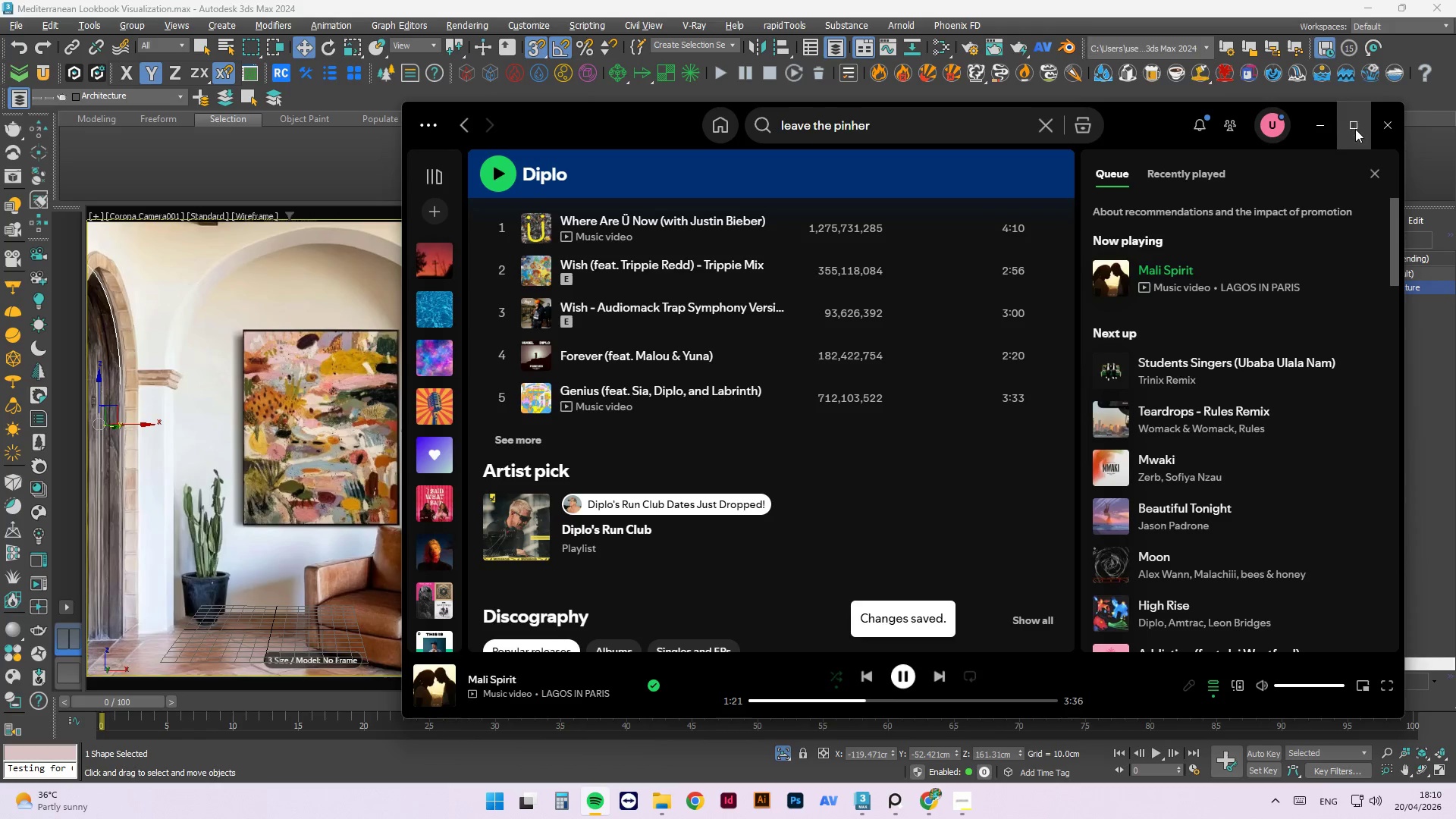 
left_click([1329, 124])
 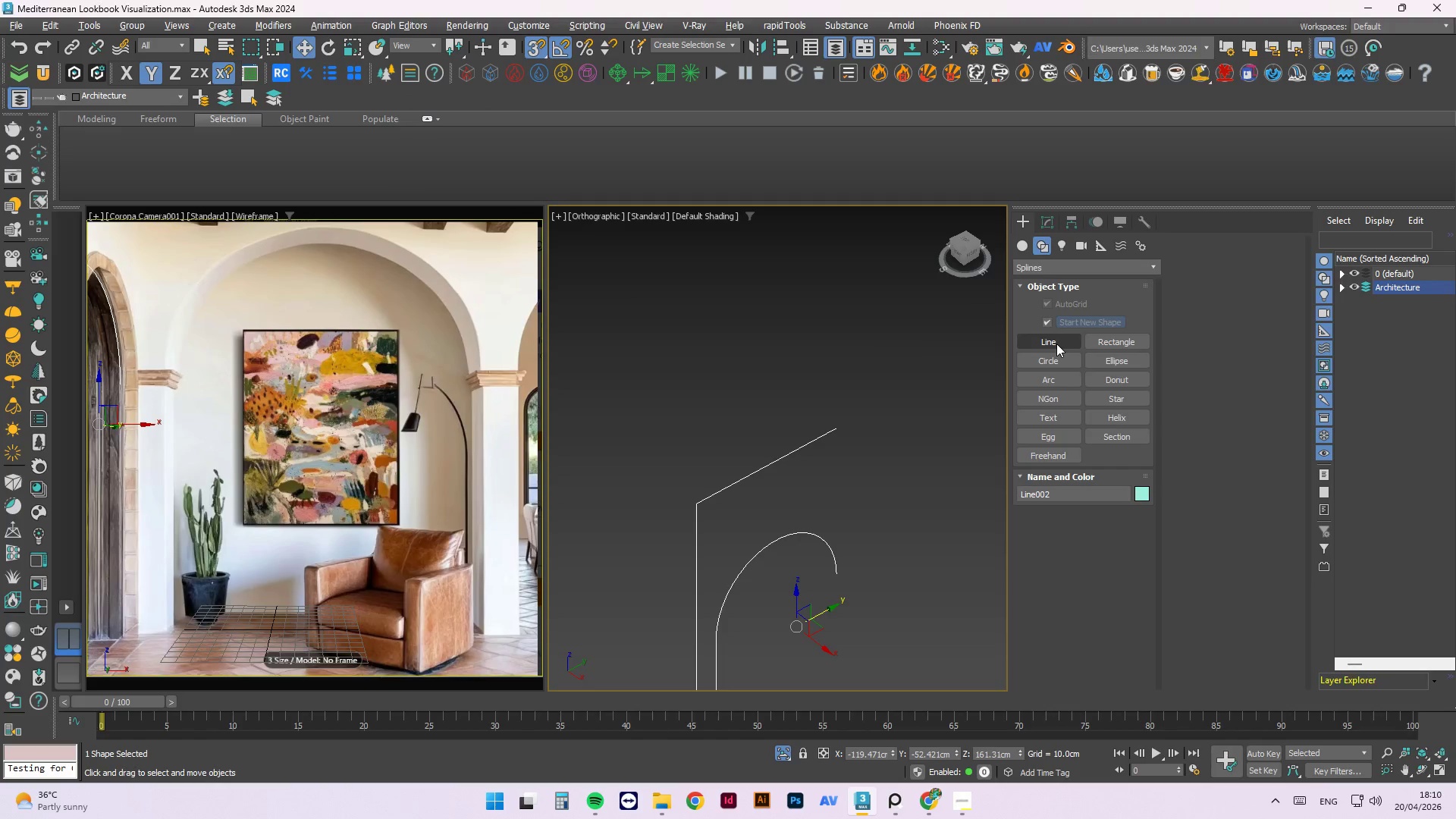 
left_click([593, 808])
 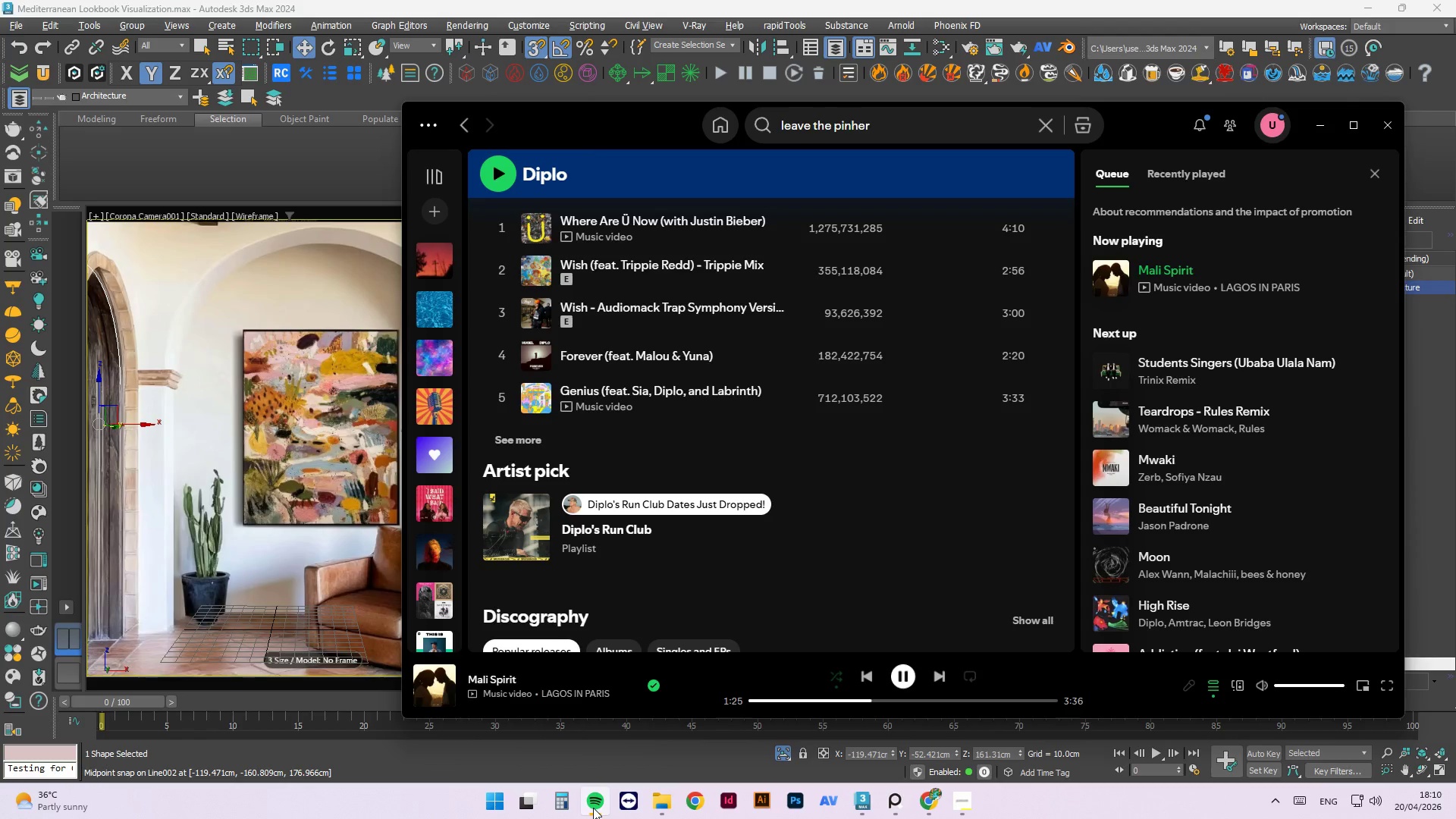 
left_click([593, 808])
 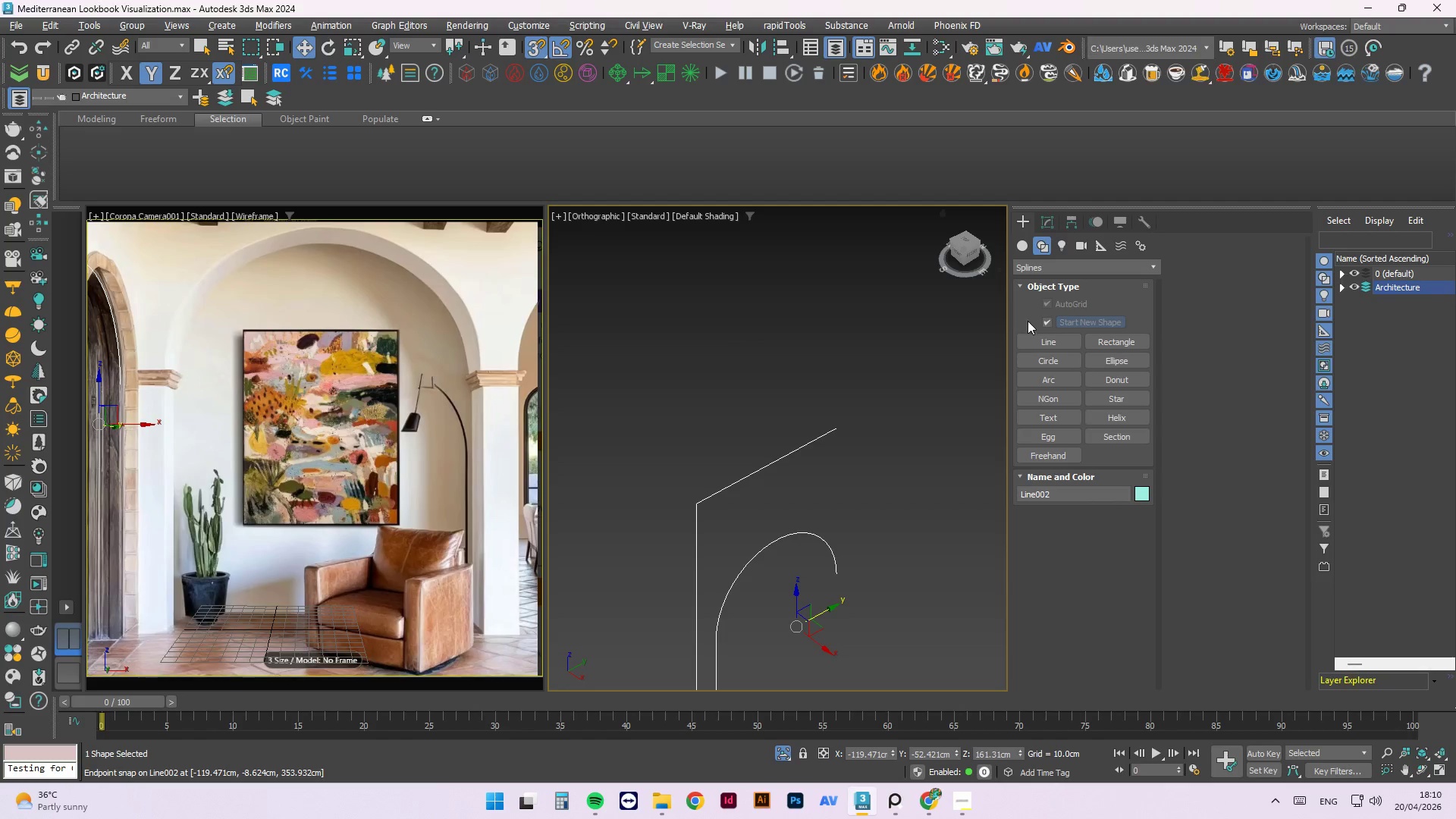 
left_click([1050, 334])
 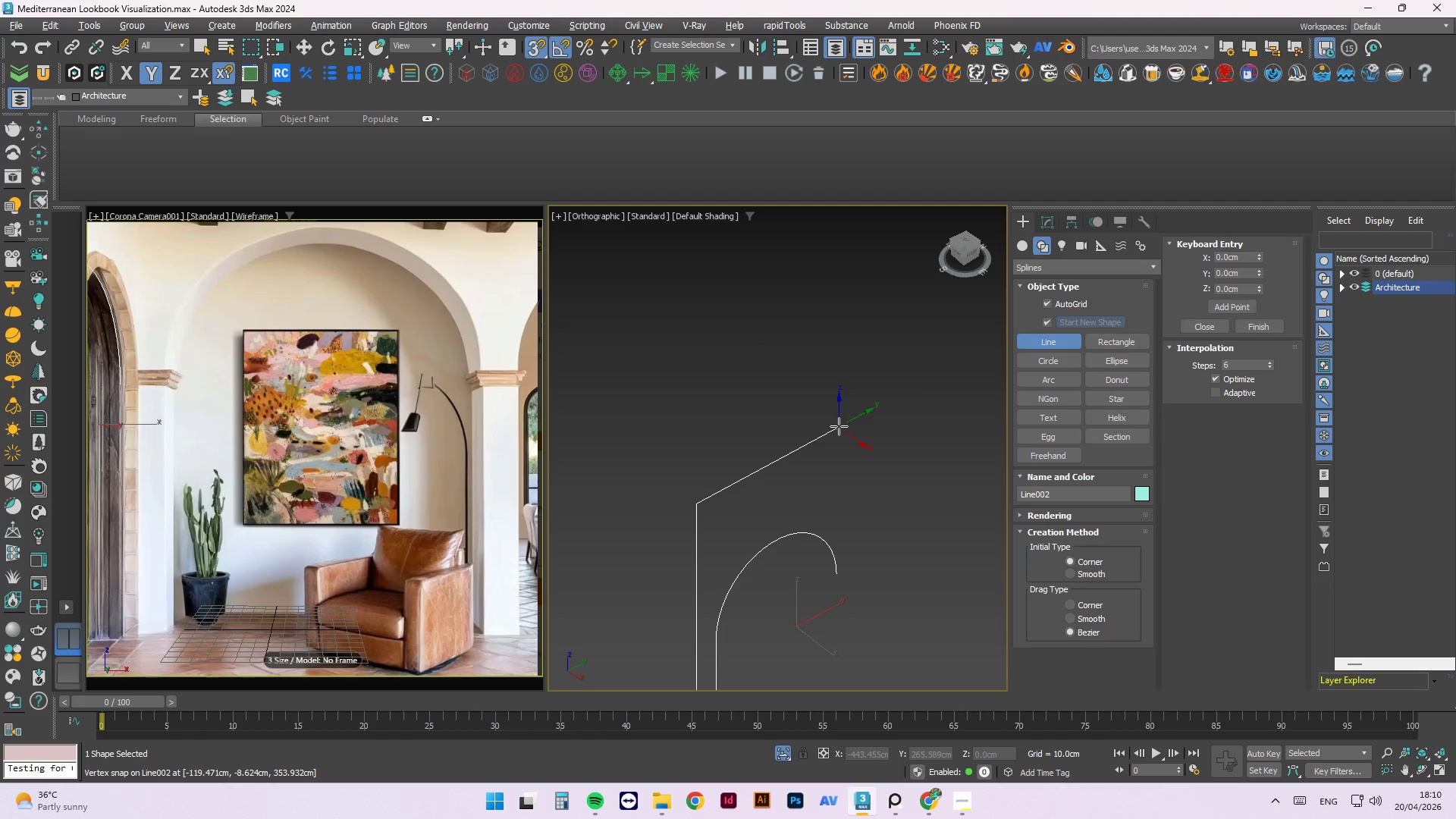 
key(Escape)
 